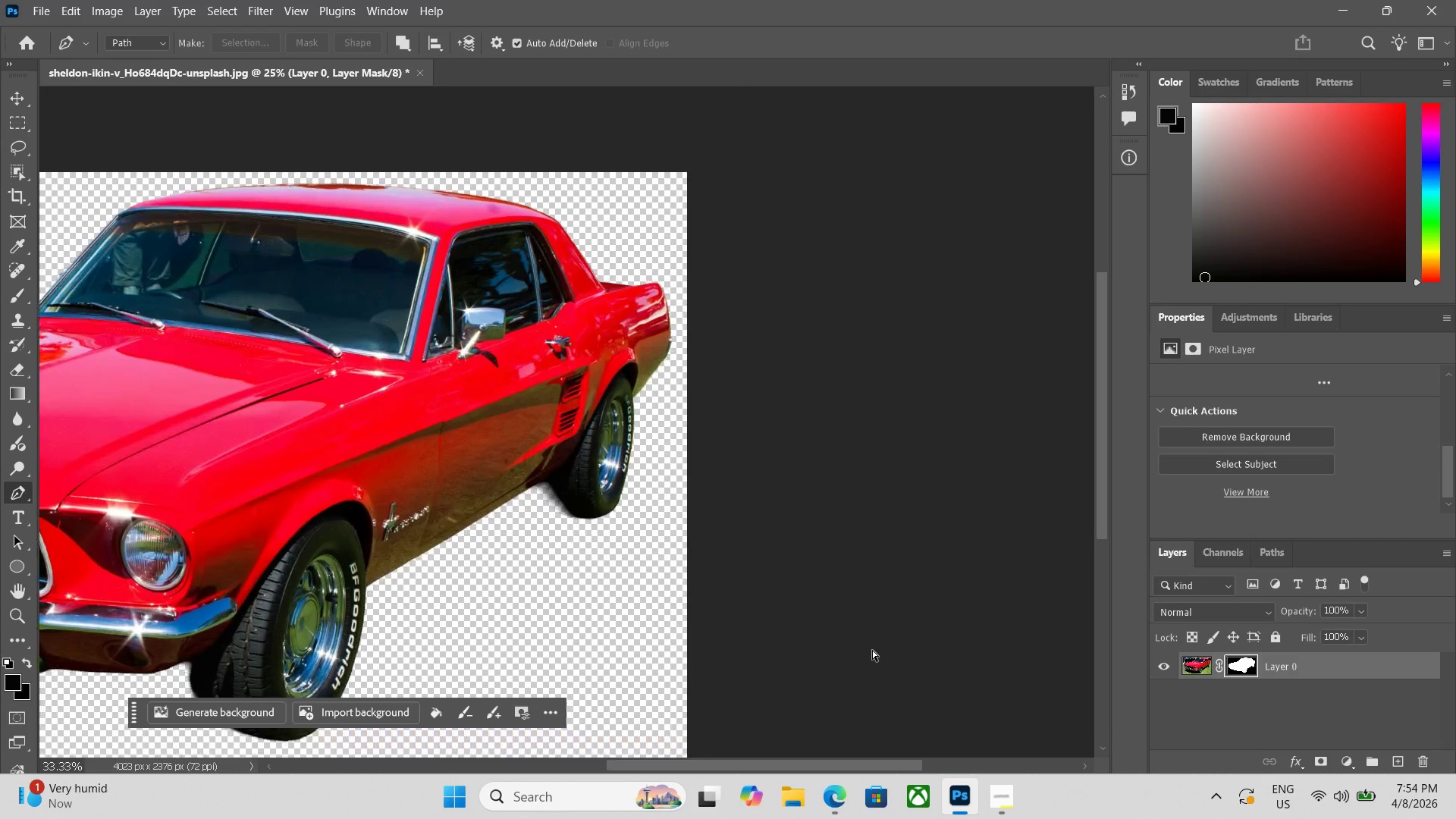 
key(Control+Equal)
 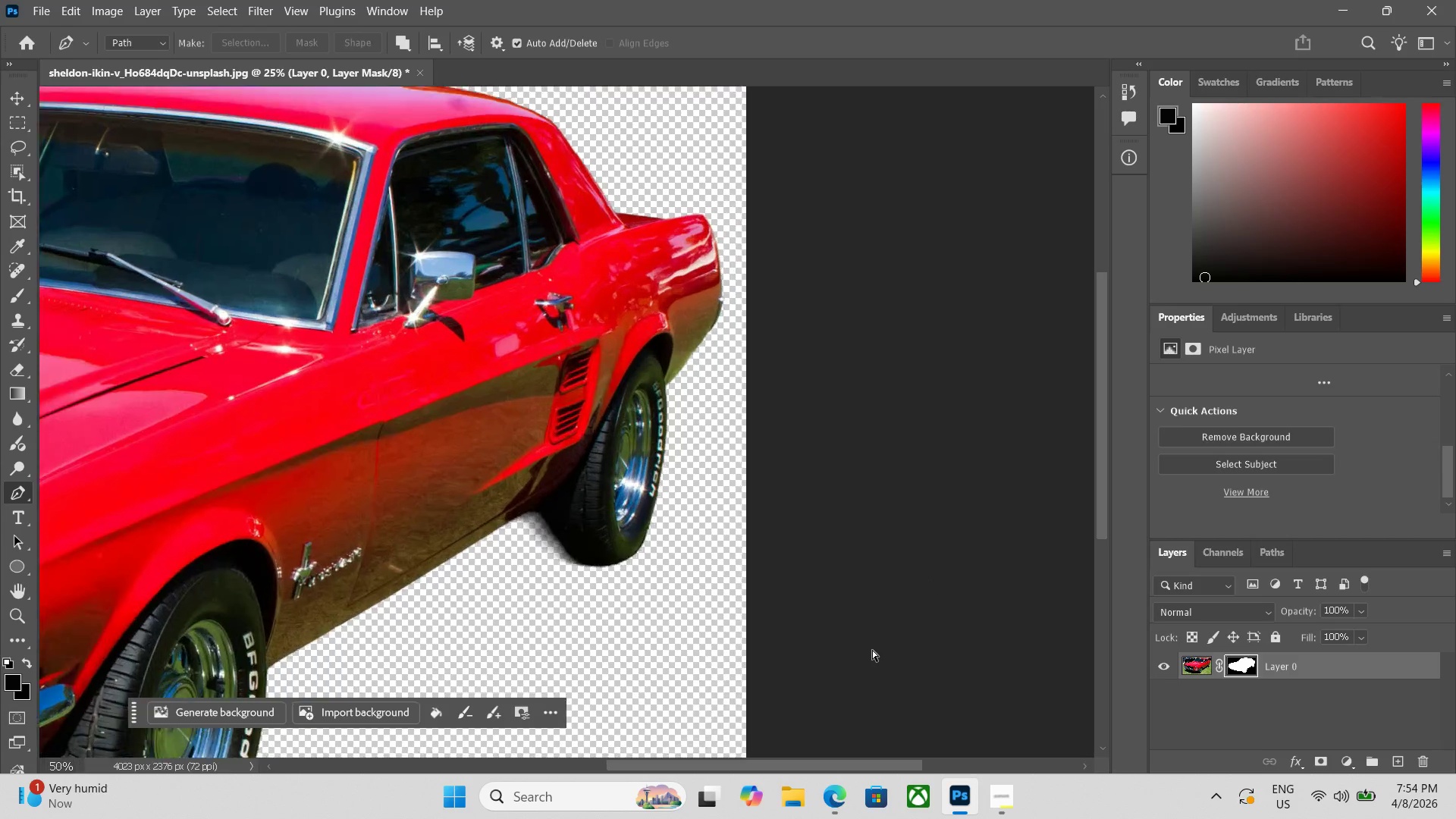 
key(Control+Equal)
 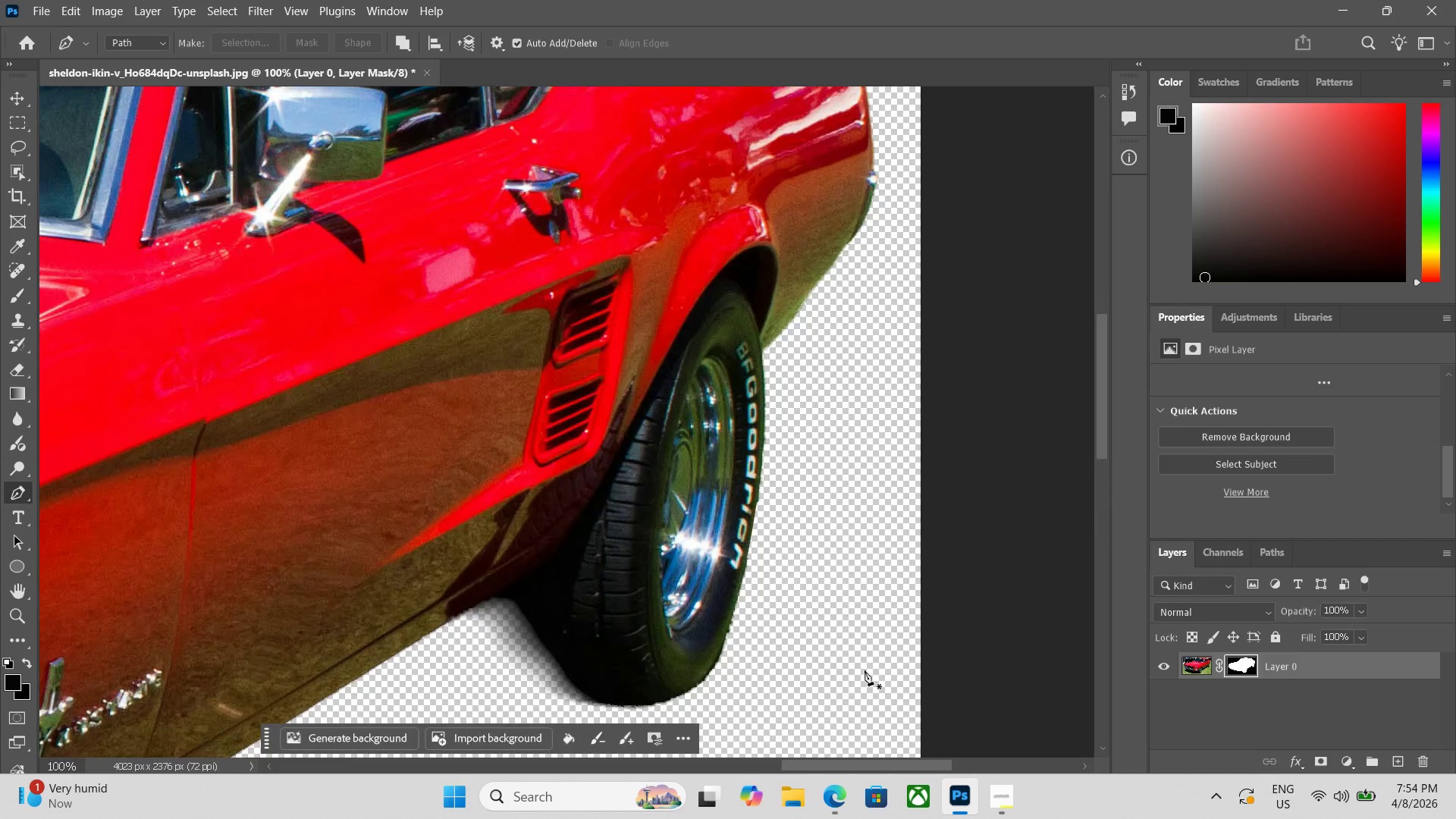 
hold_key(key=Space, duration=0.78)
 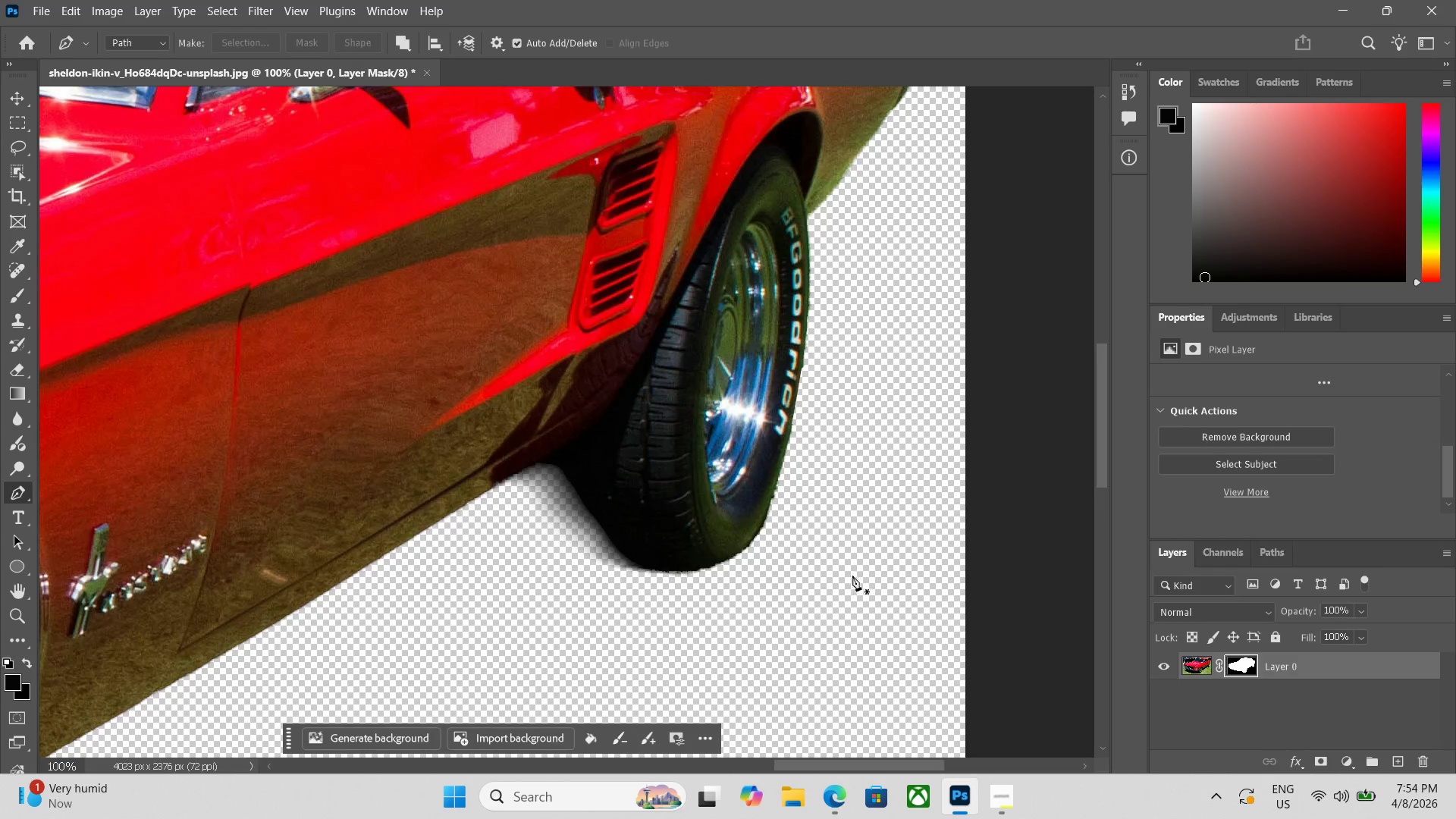 
left_click_drag(start_coordinate=[805, 710], to_coordinate=[850, 576])
 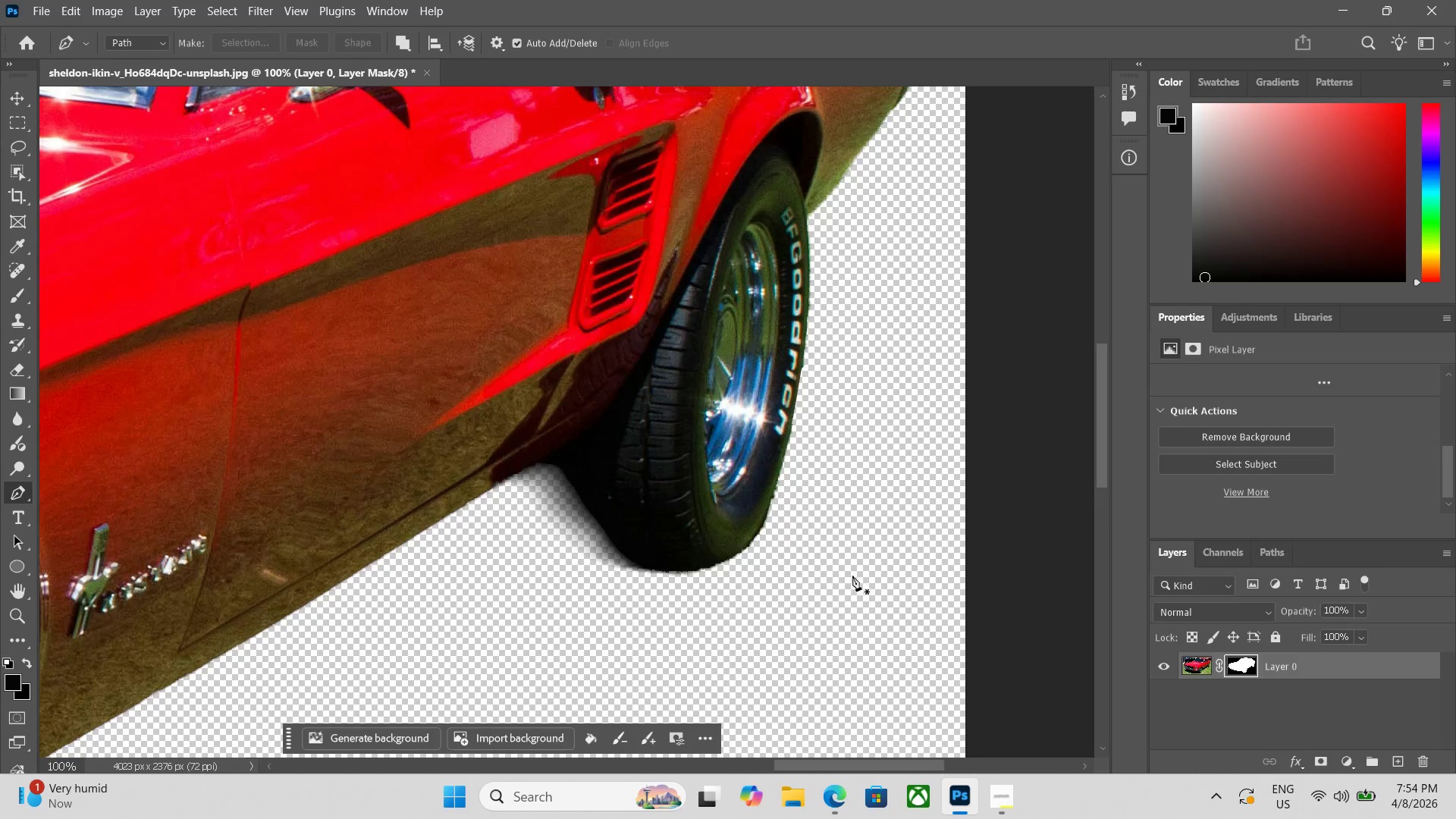 
key(Equal)
 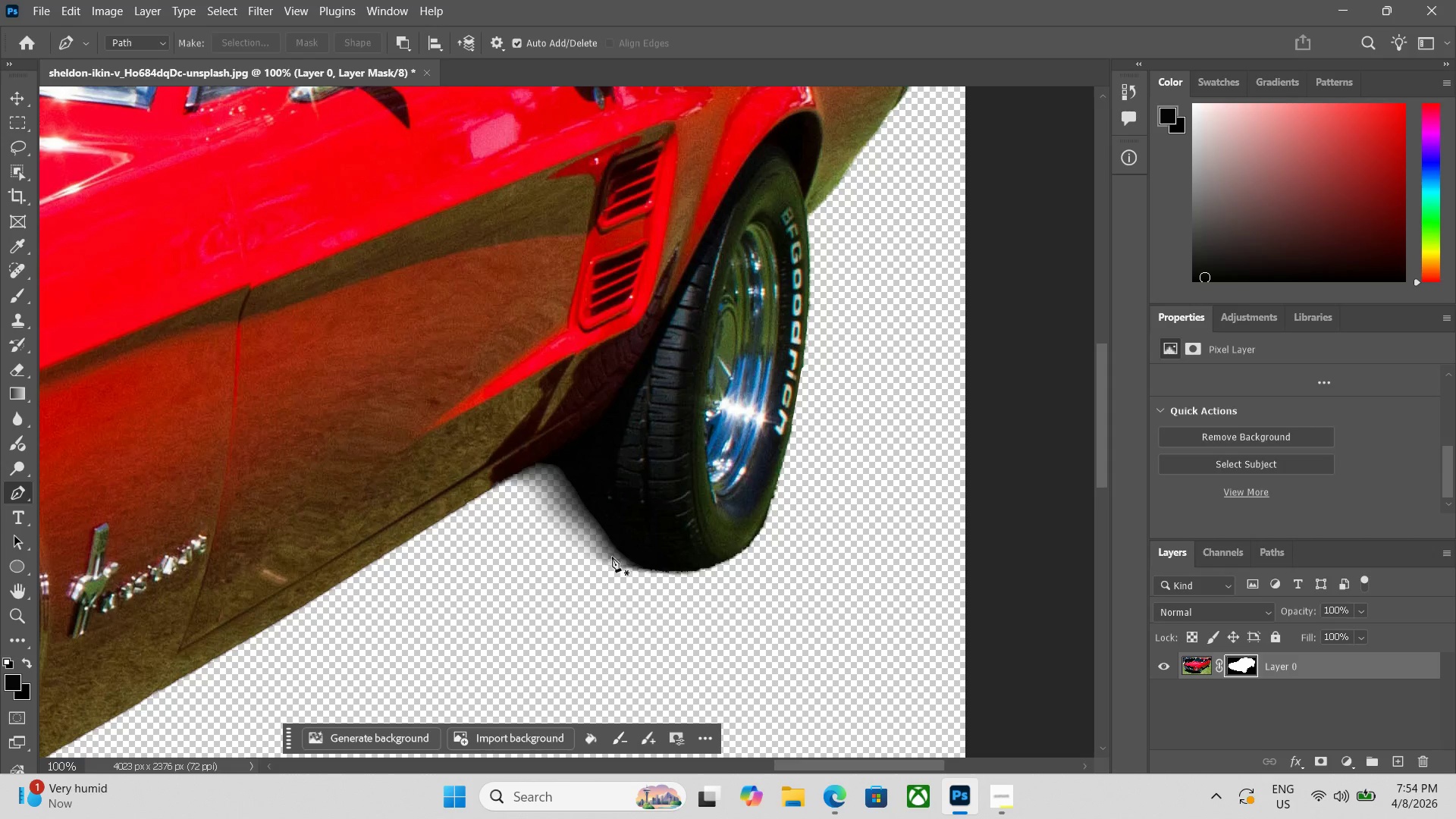 
key(Minus)
 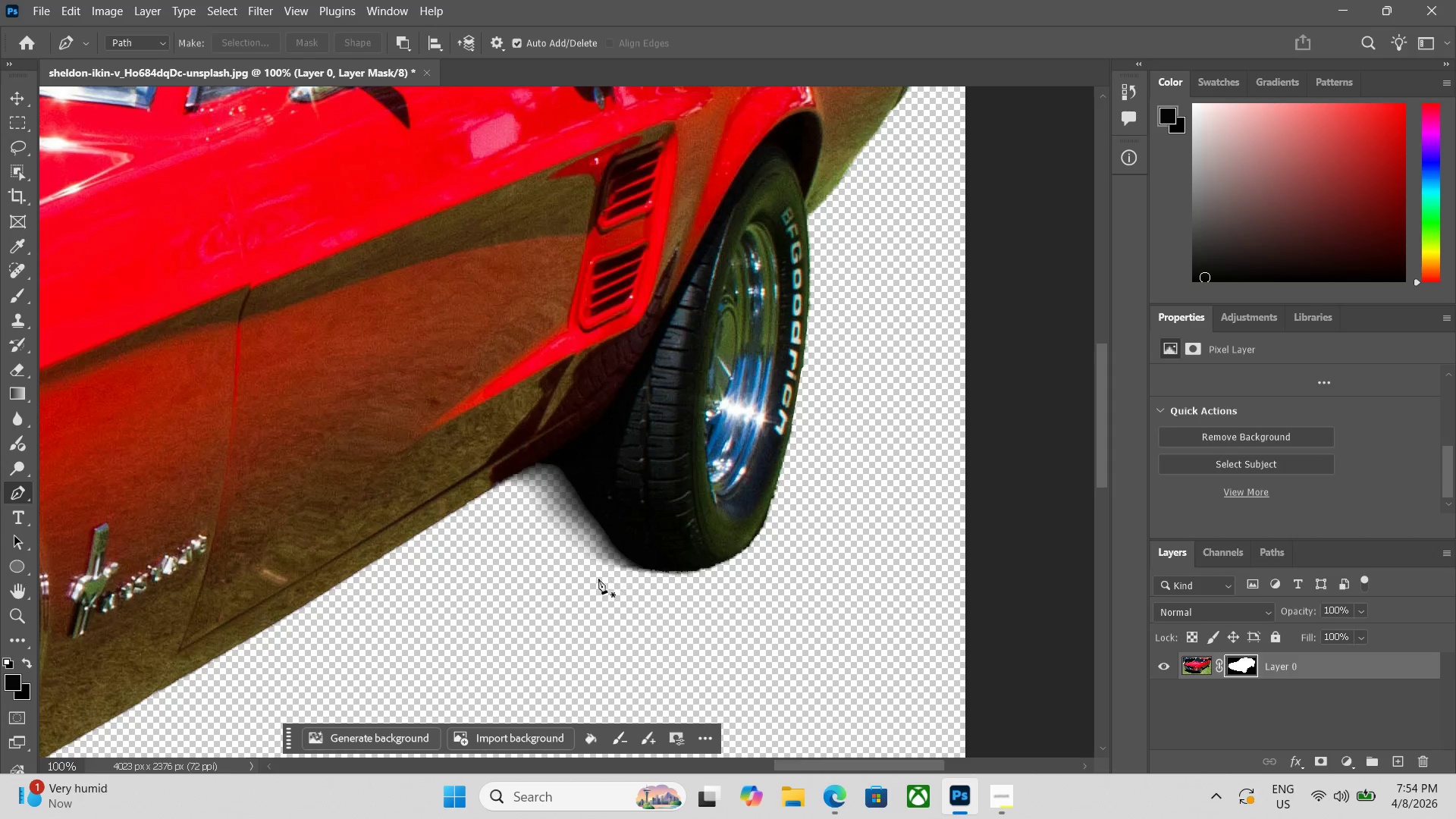 
key(Equal)
 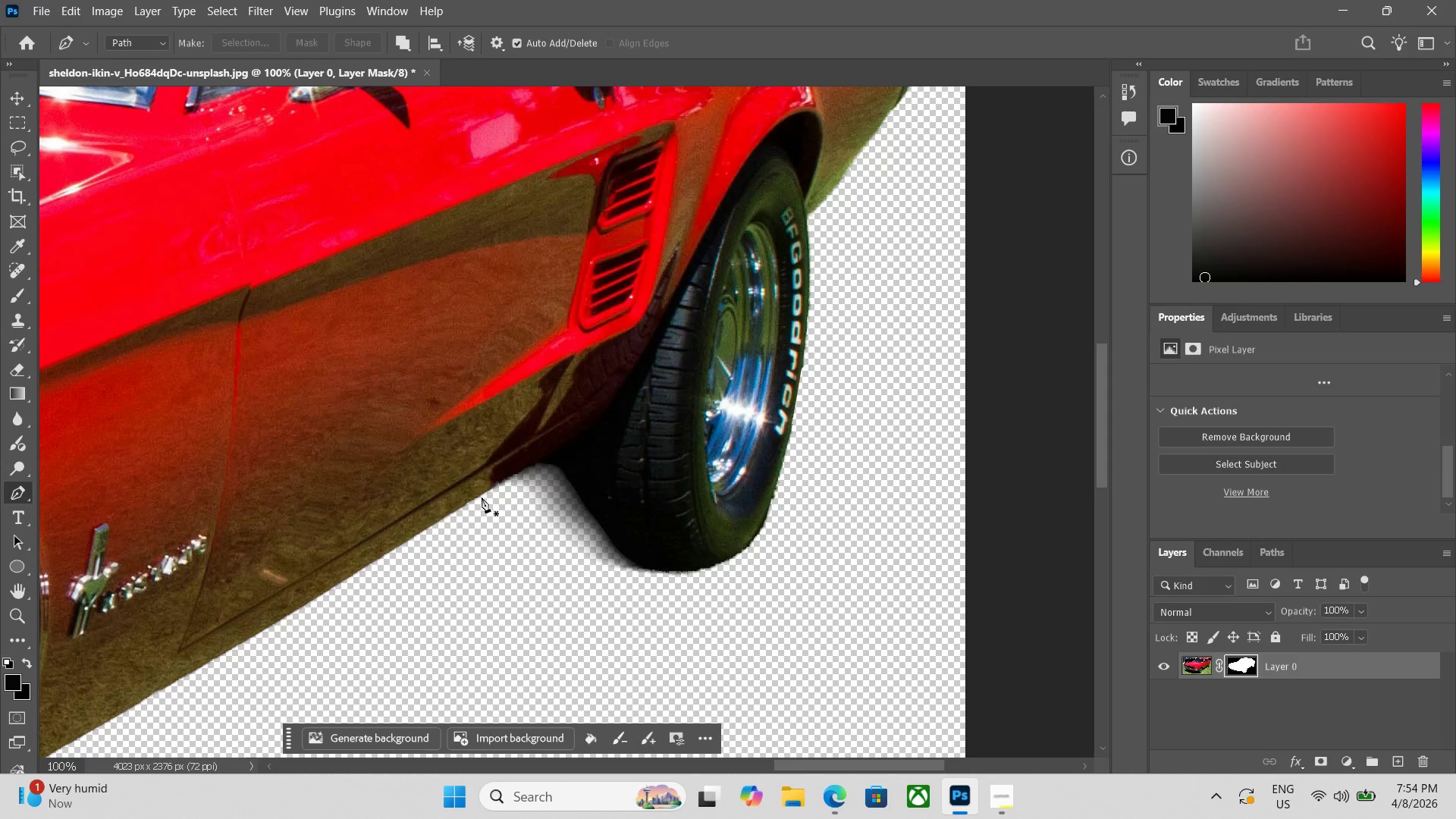 
left_click([479, 496])
 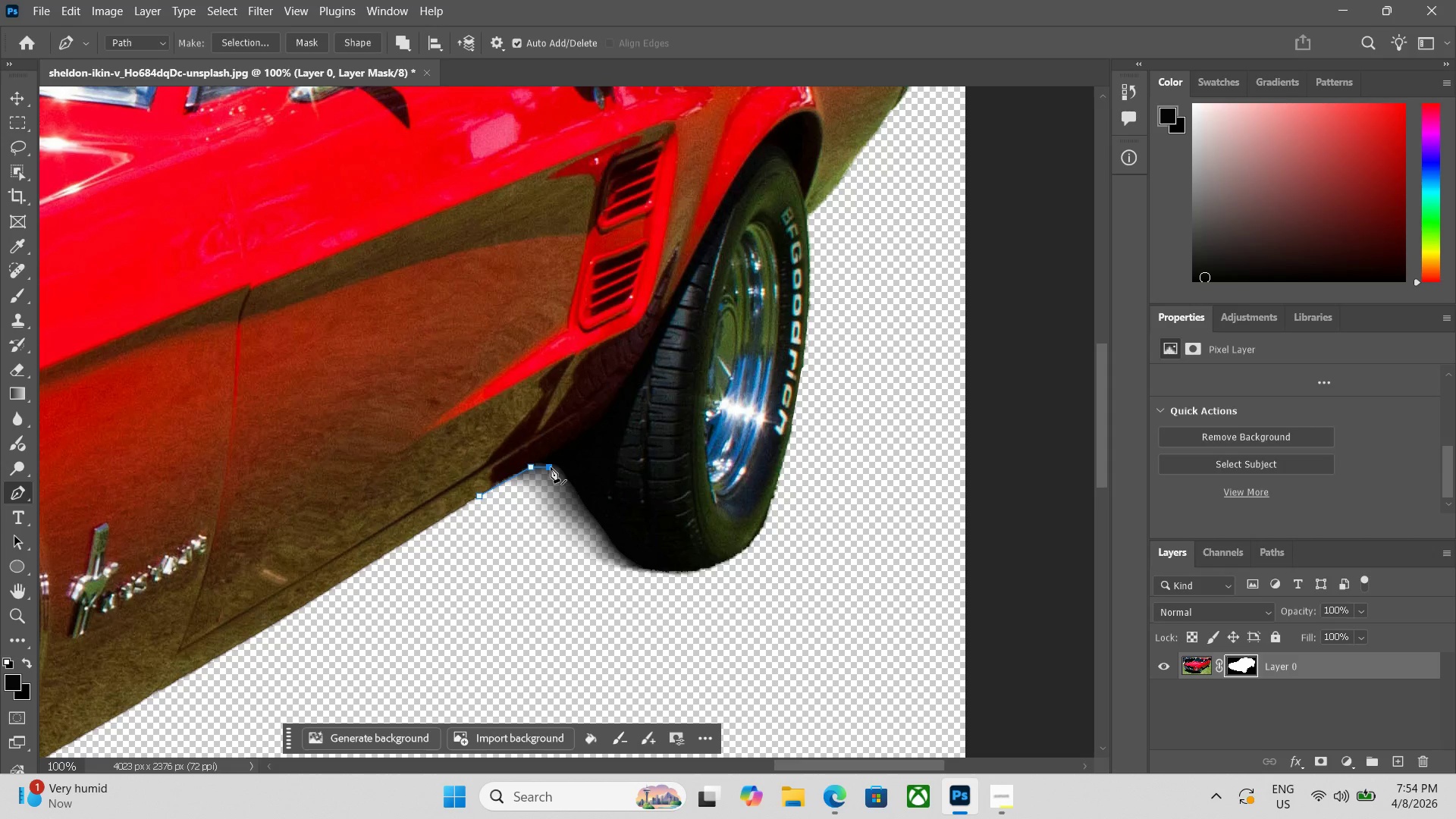 
key(Control+Z)
 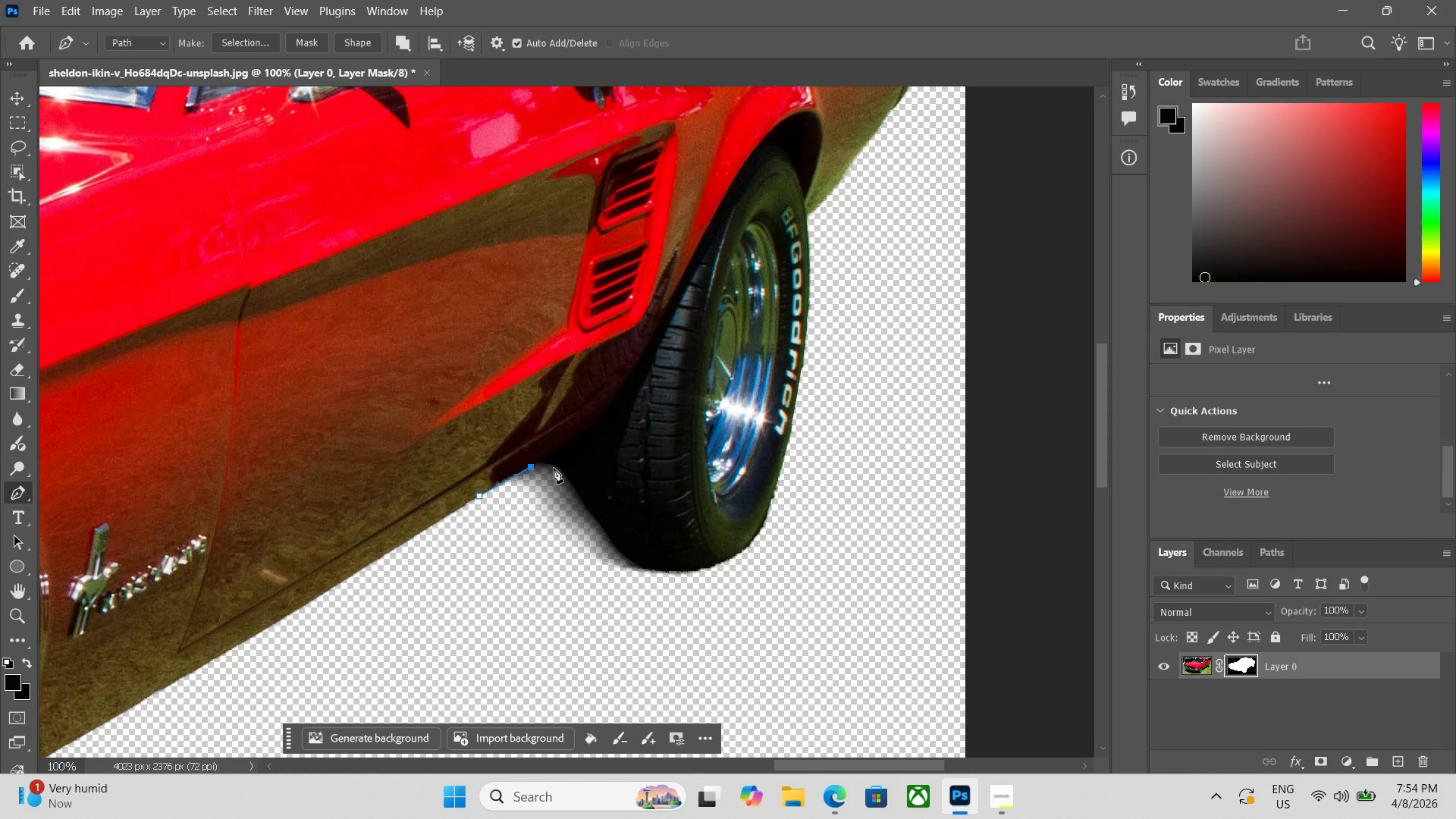 
left_click_drag(start_coordinate=[554, 468], to_coordinate=[567, 480])
 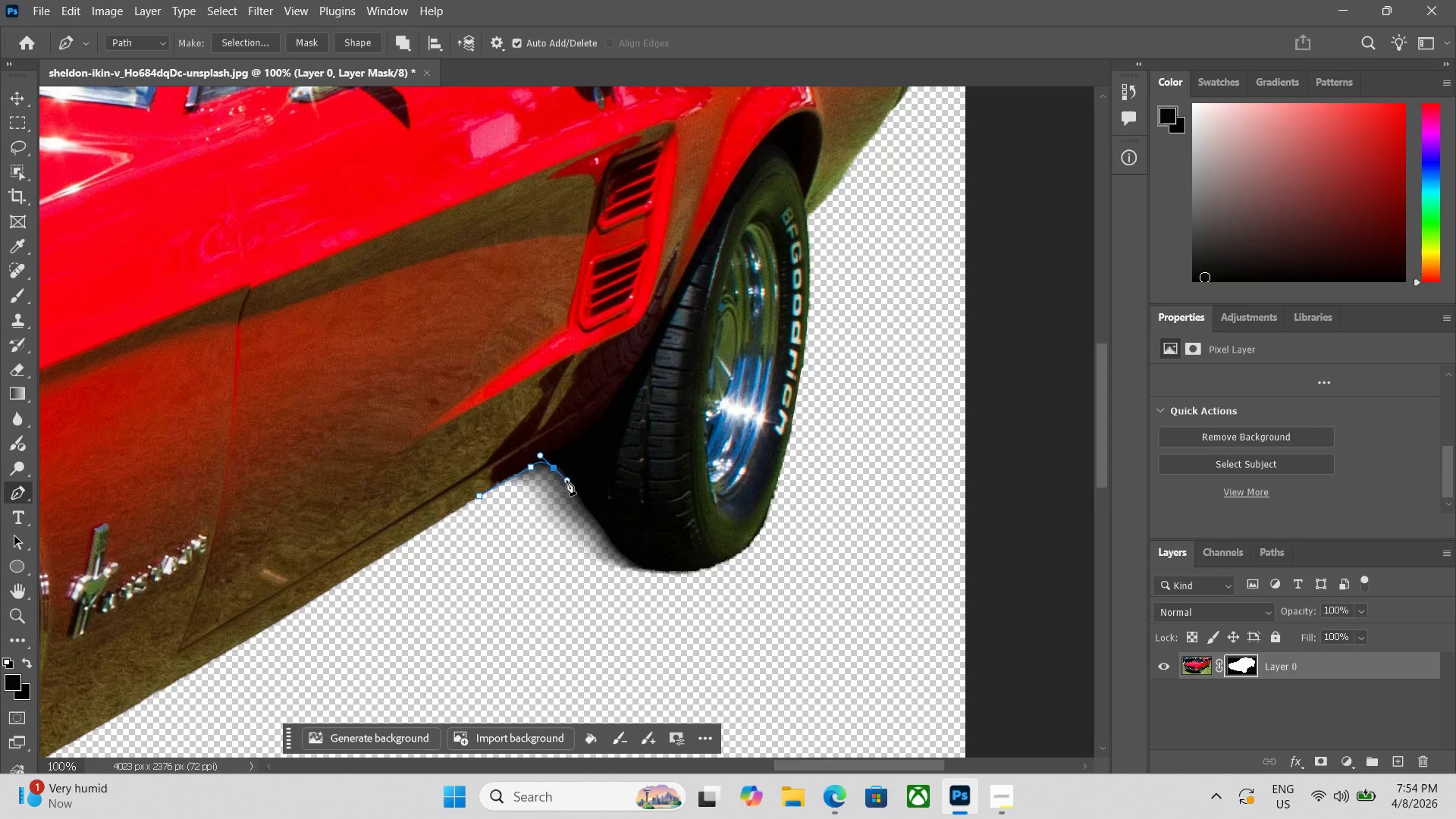 
key(Control+Z)
 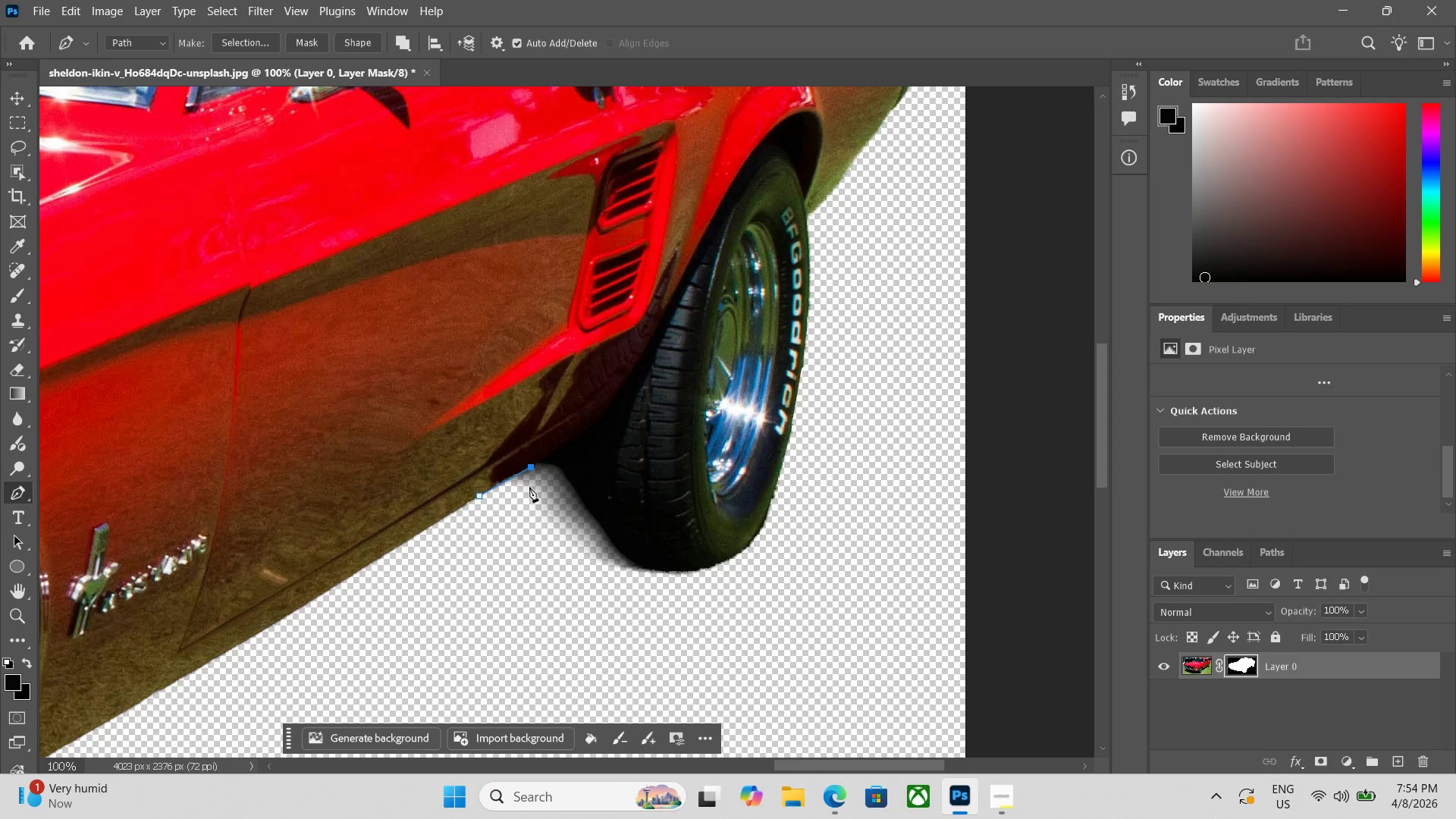 
key(Control+Equal)
 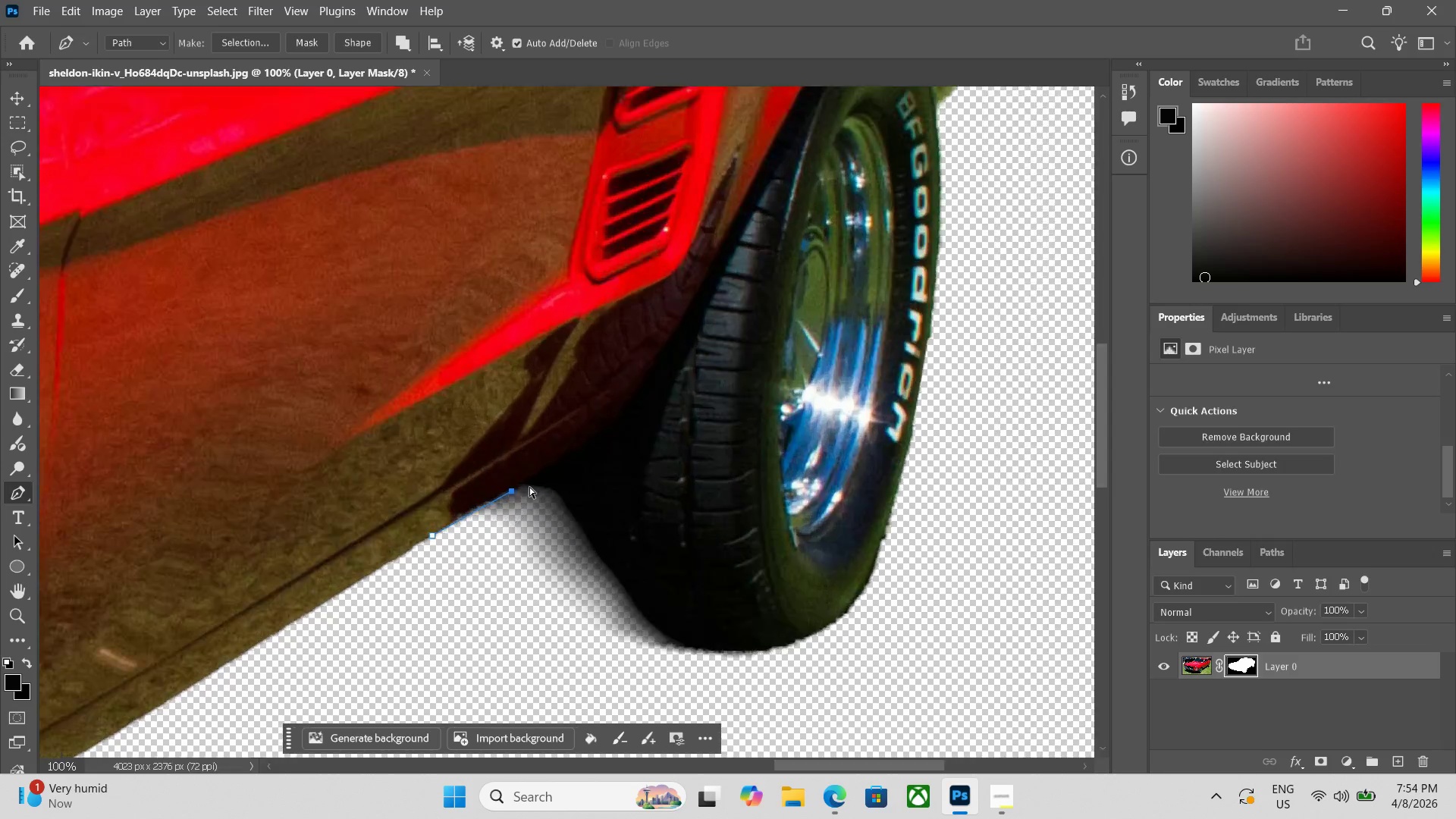 
key(Control+Equal)
 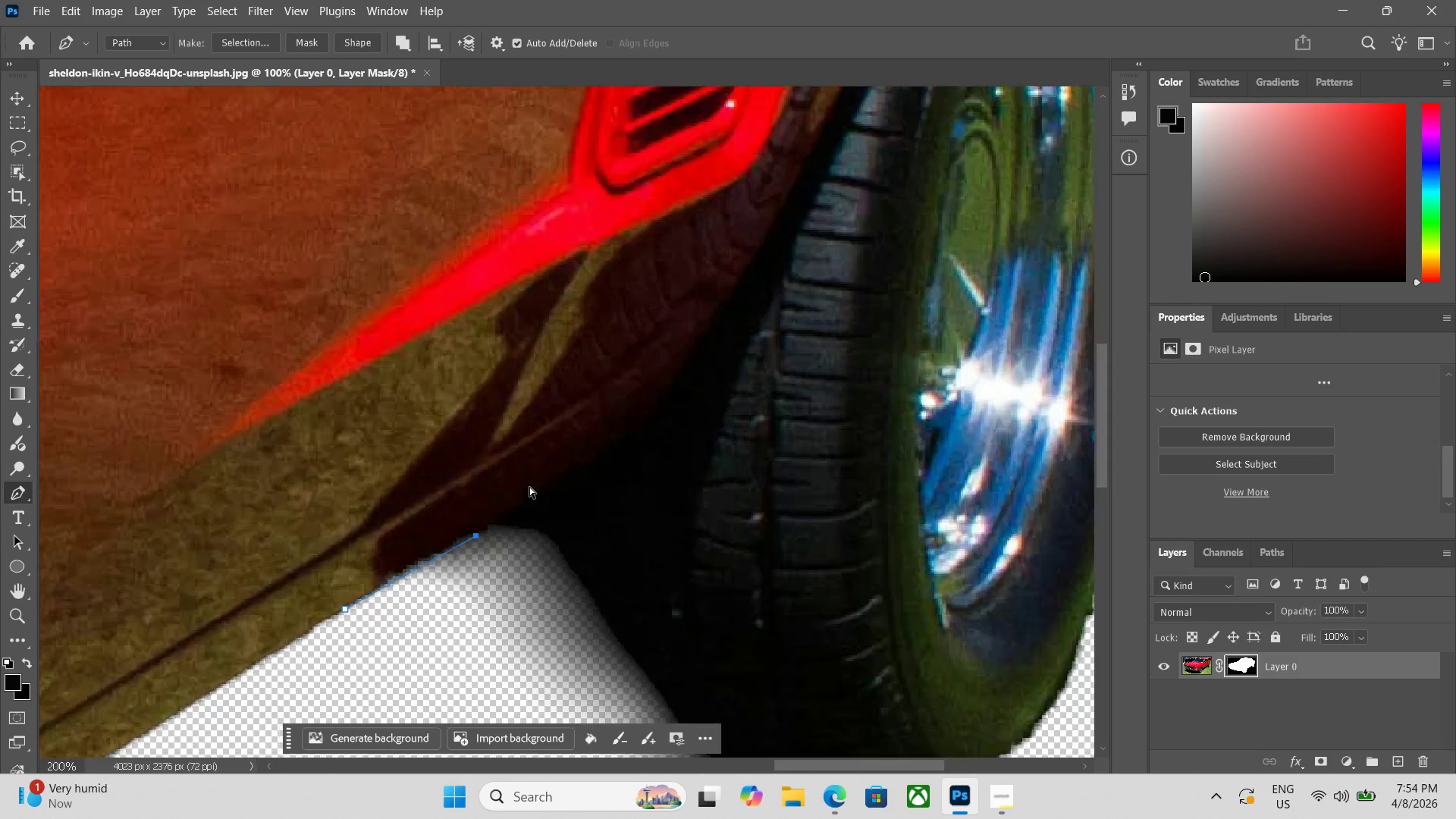 
key(Control+Equal)
 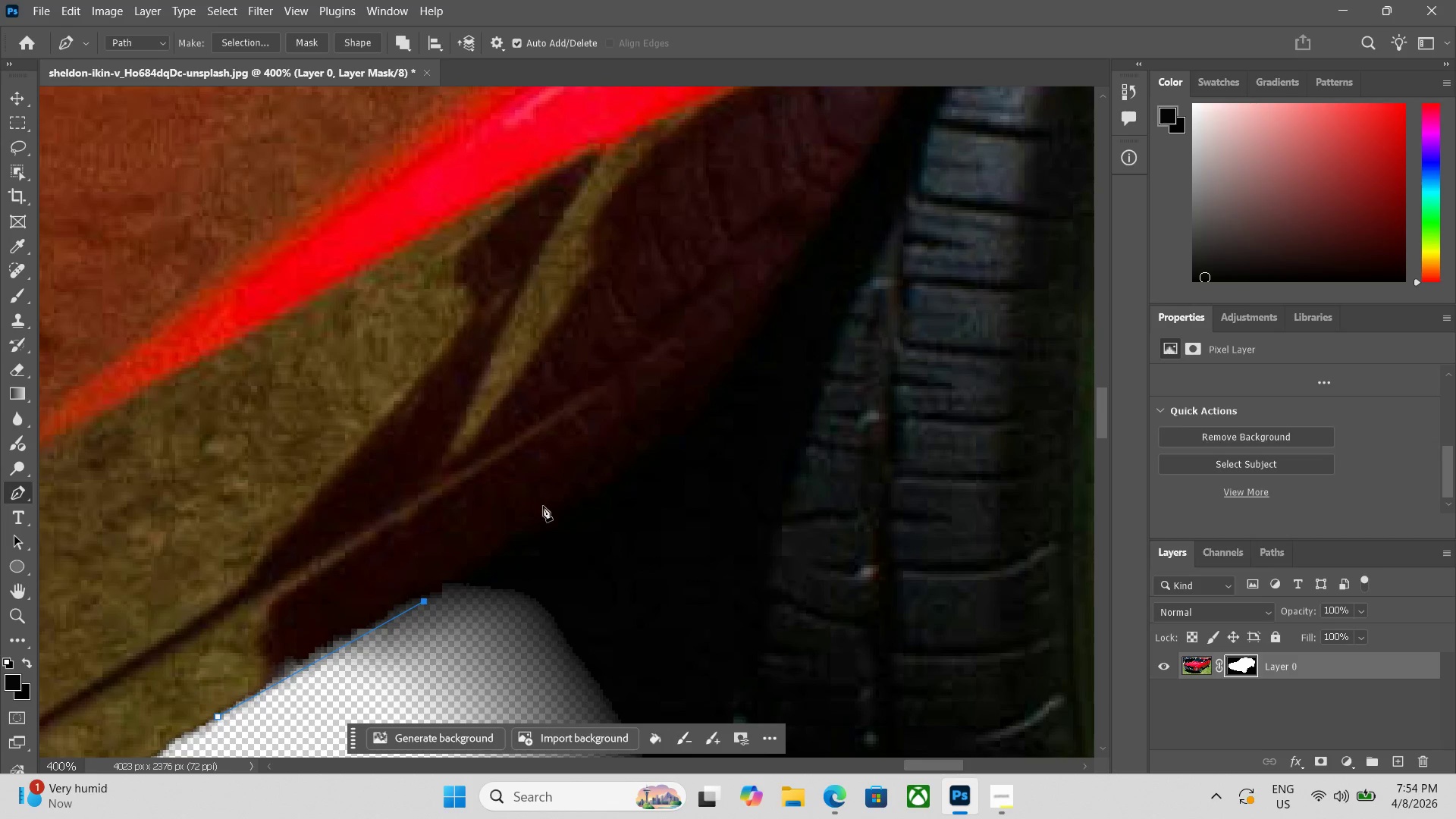 
key(Control+Z)
 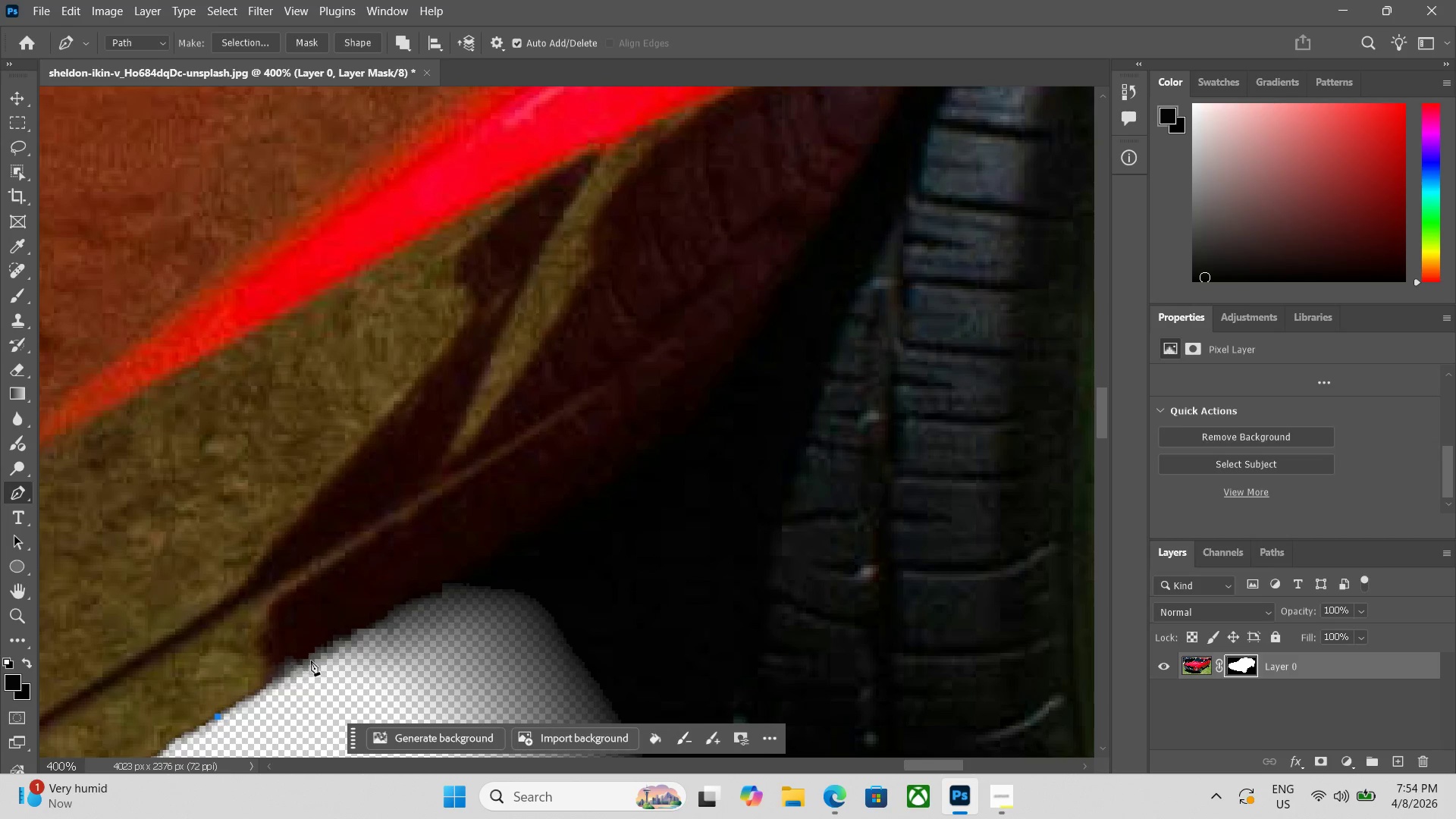 
hold_key(key=Space, duration=0.61)
 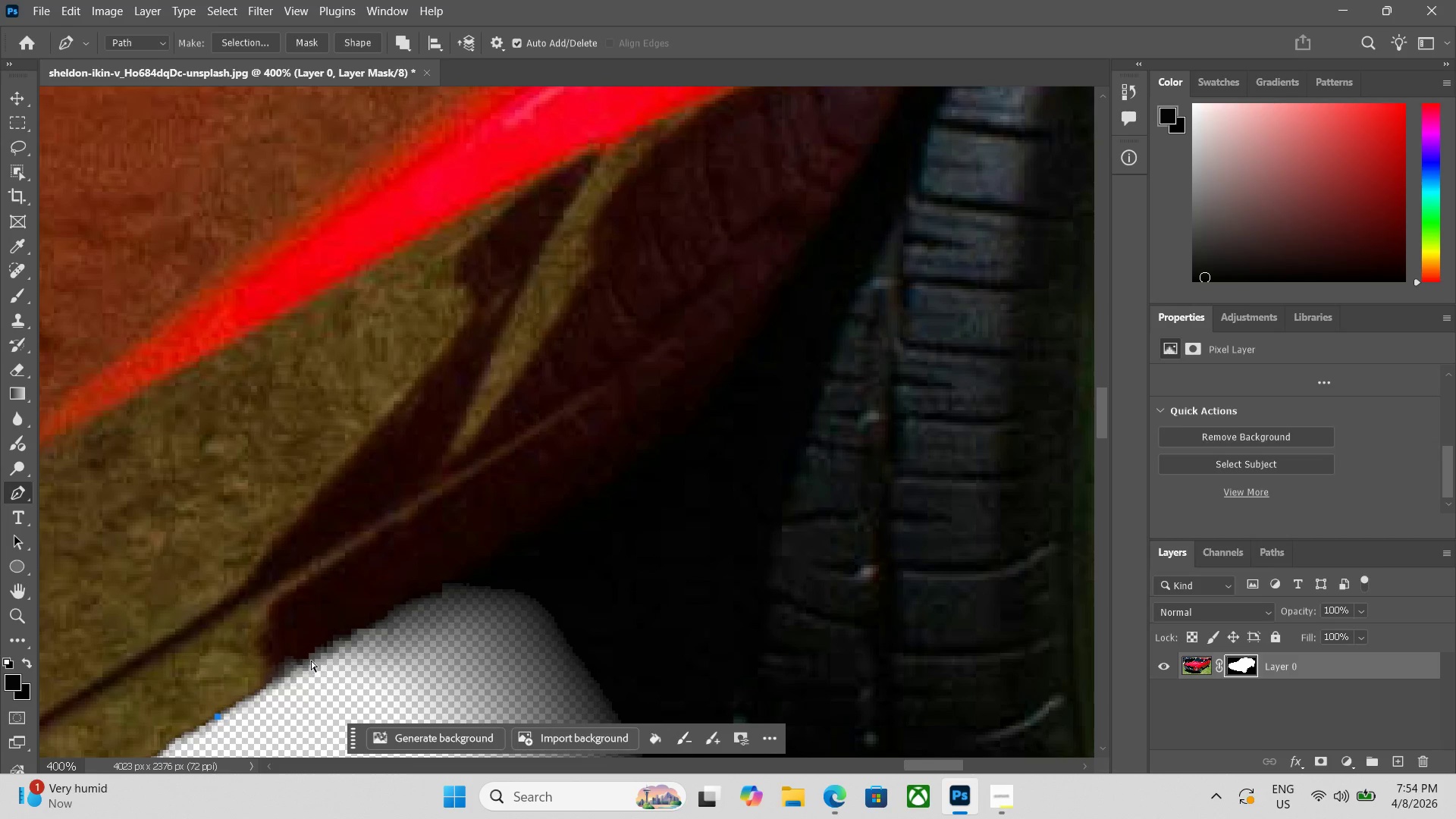 
key(Control+Minus)
 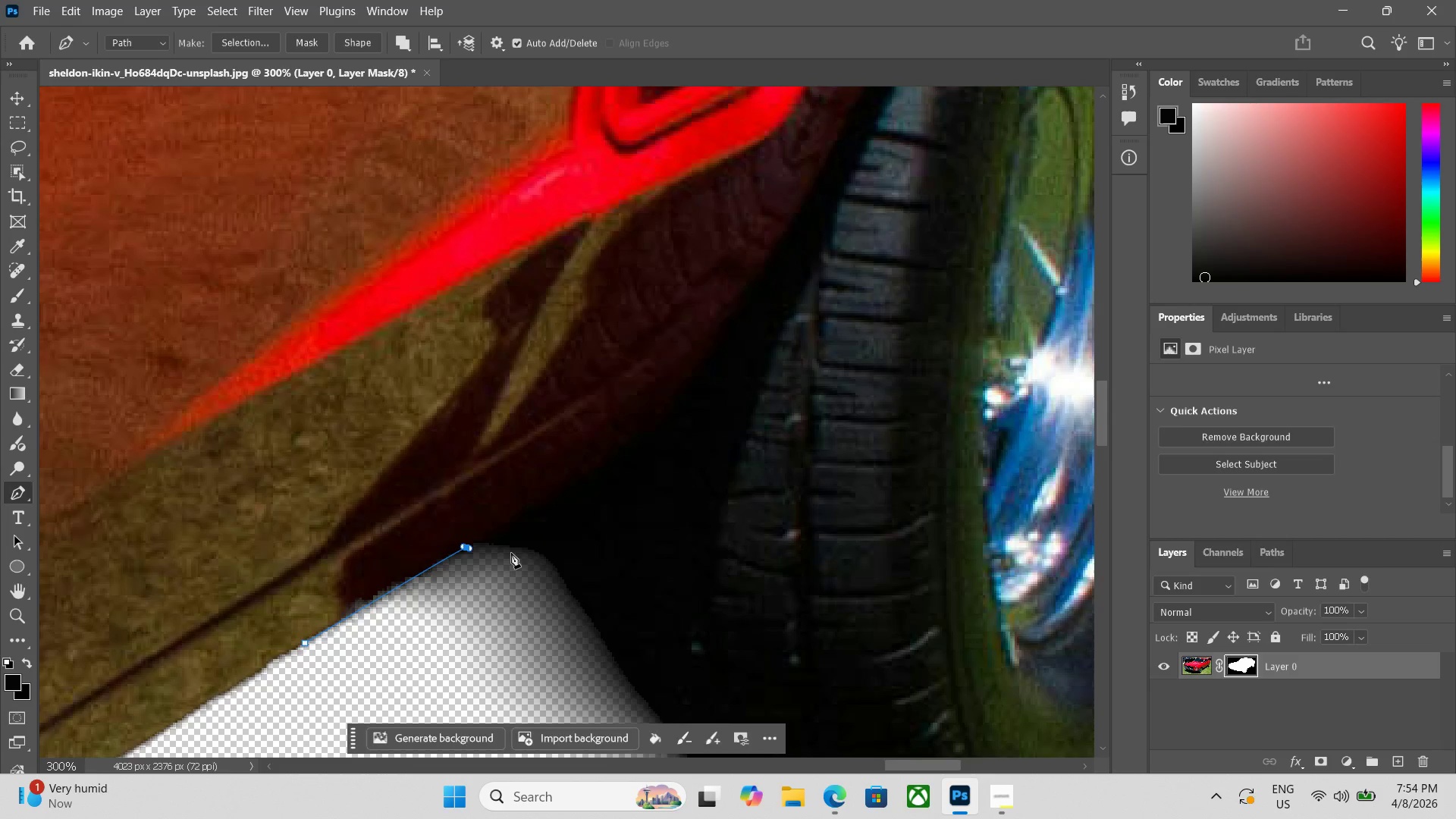 
wait(5.59)
 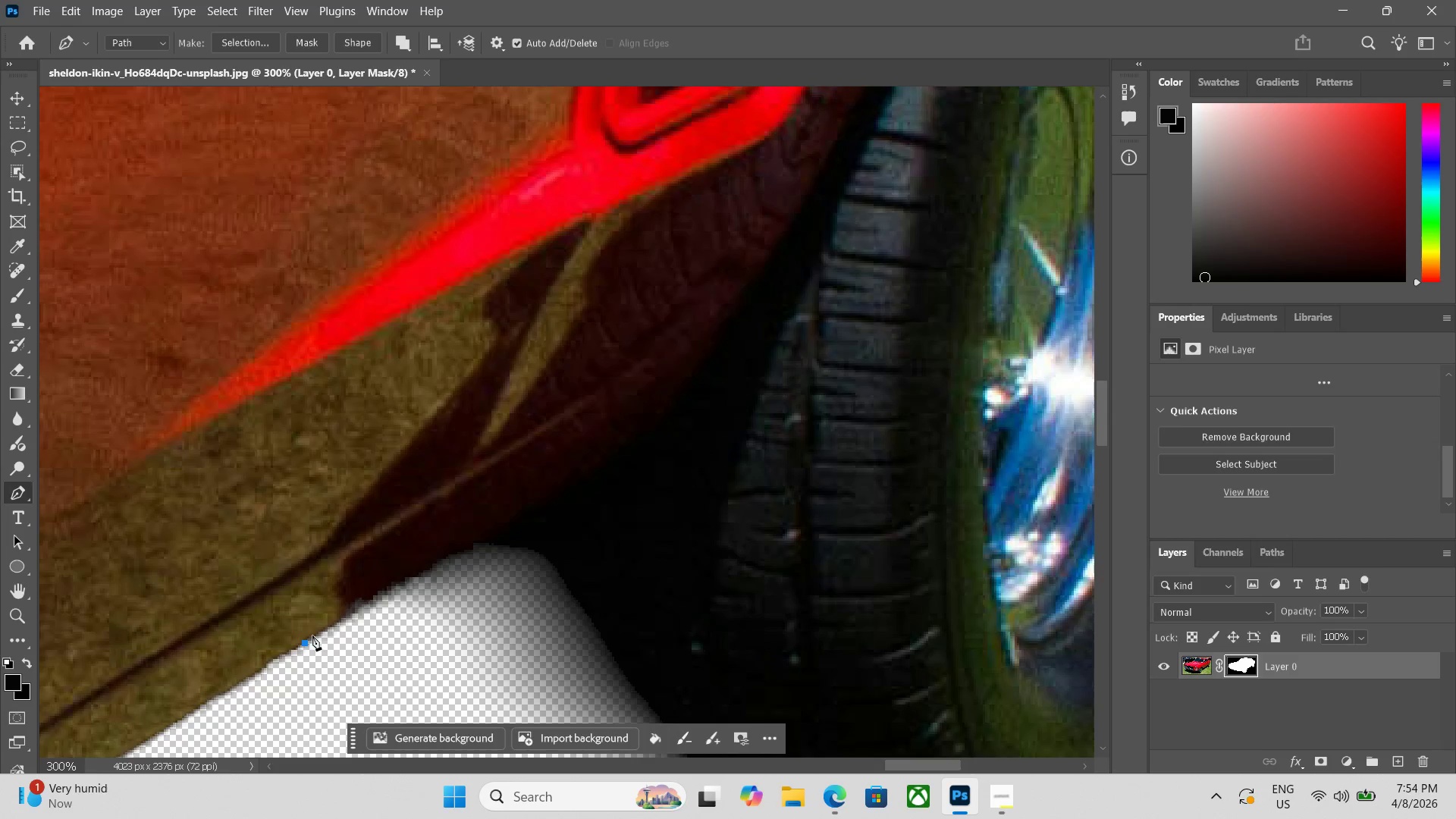 
key(Control+Z)
 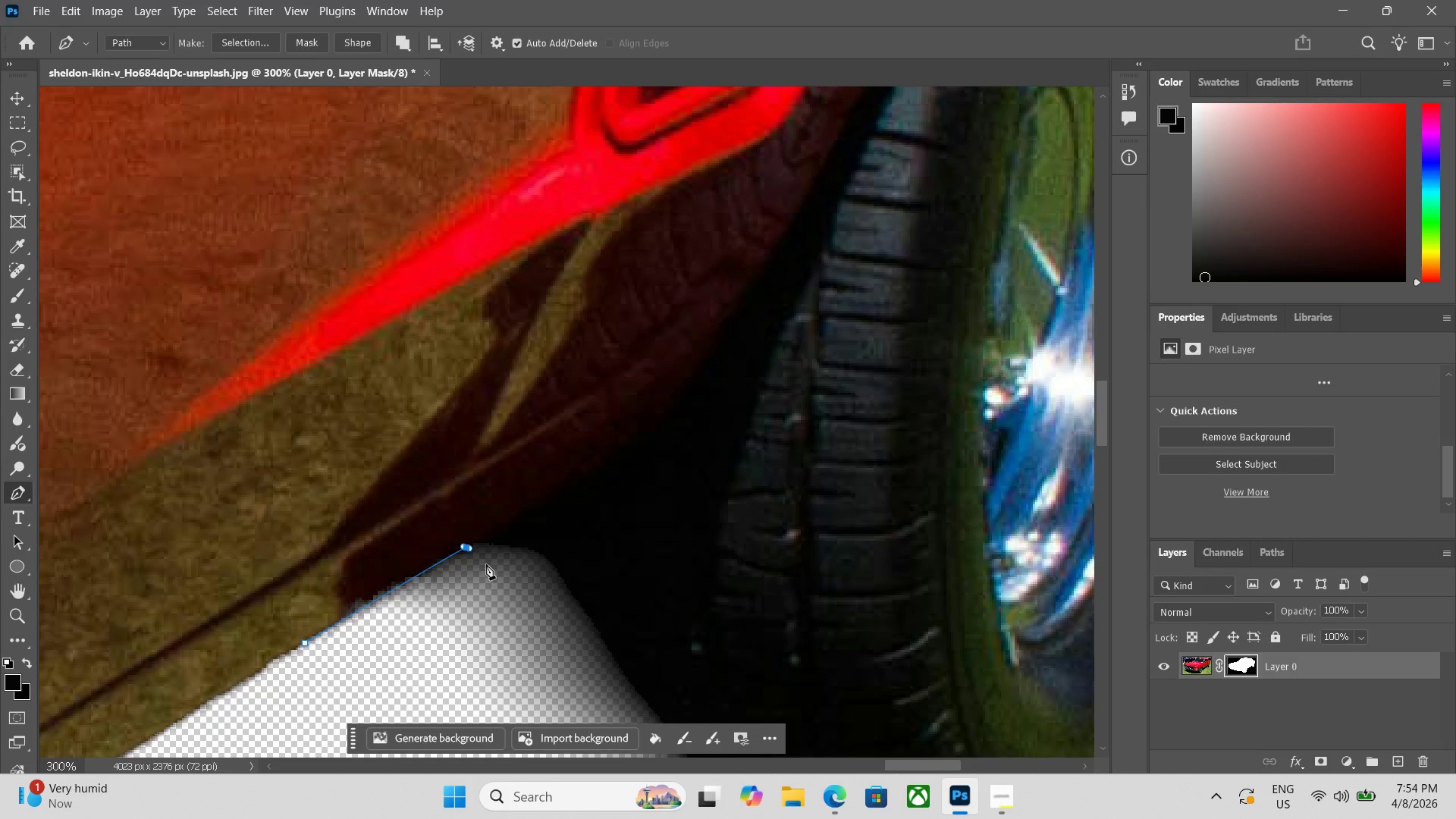 
key(Control+ControlLeft)
 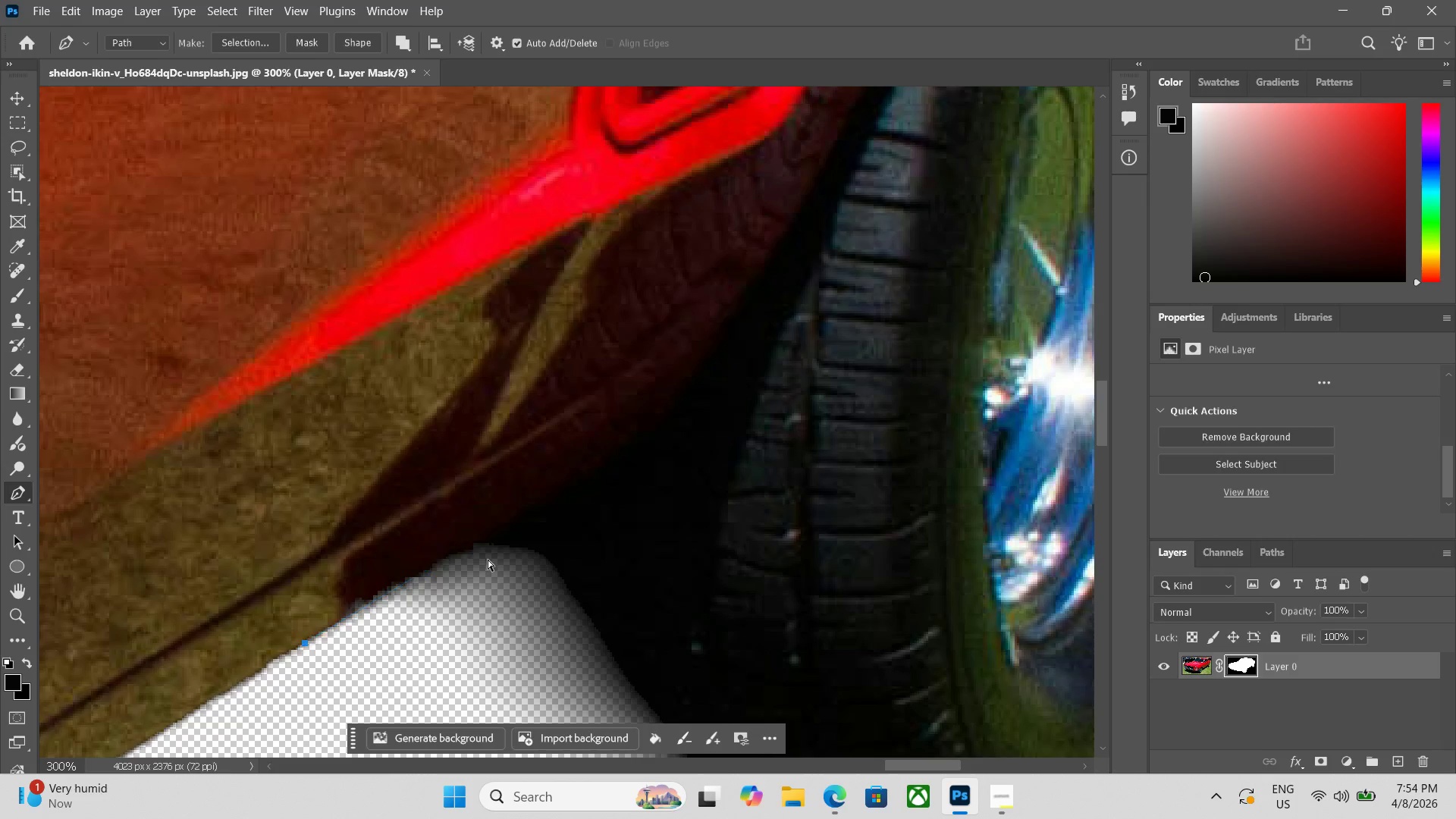 
key(Control+Z)
 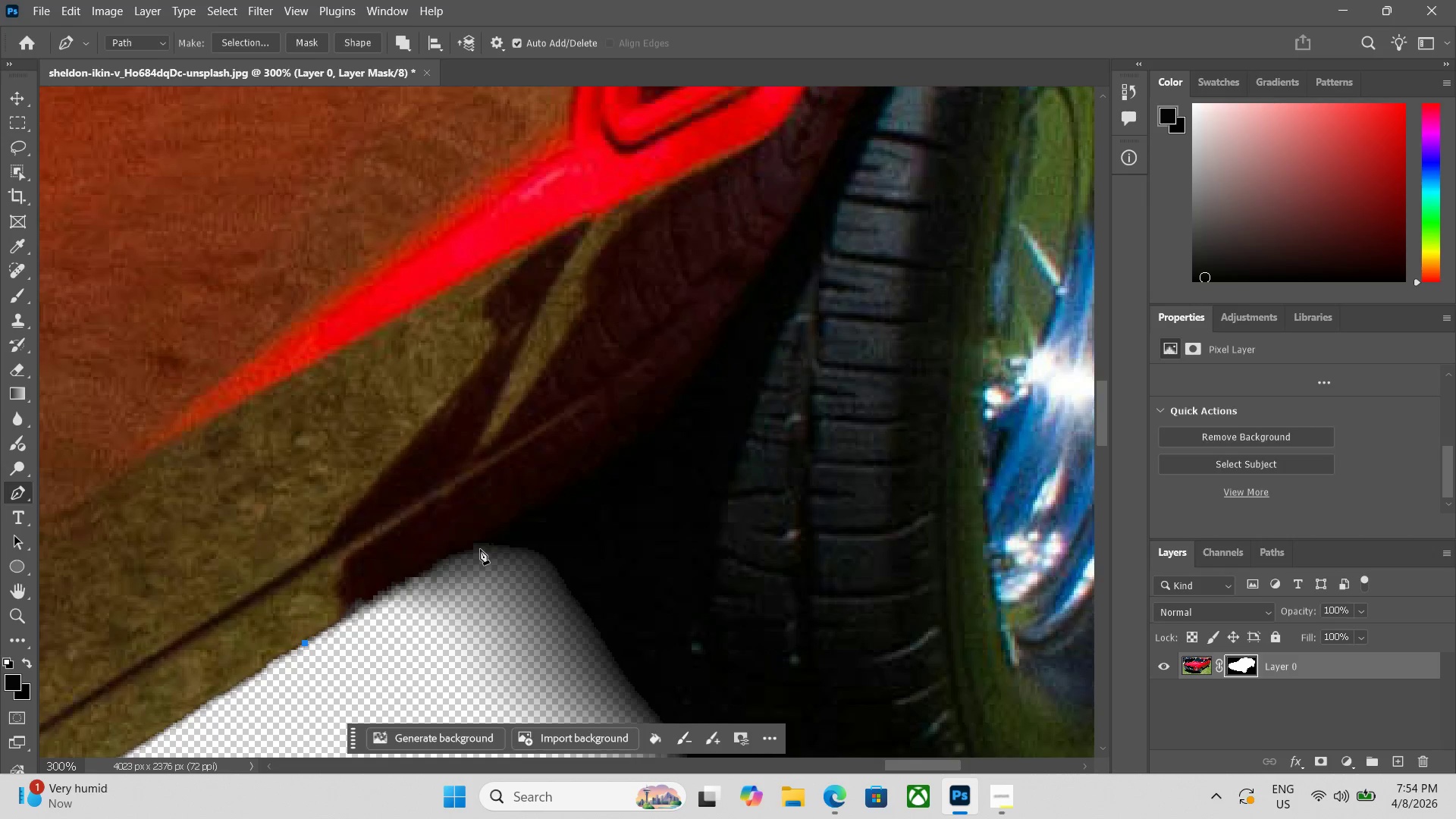 
left_click_drag(start_coordinate=[477, 548], to_coordinate=[504, 538])
 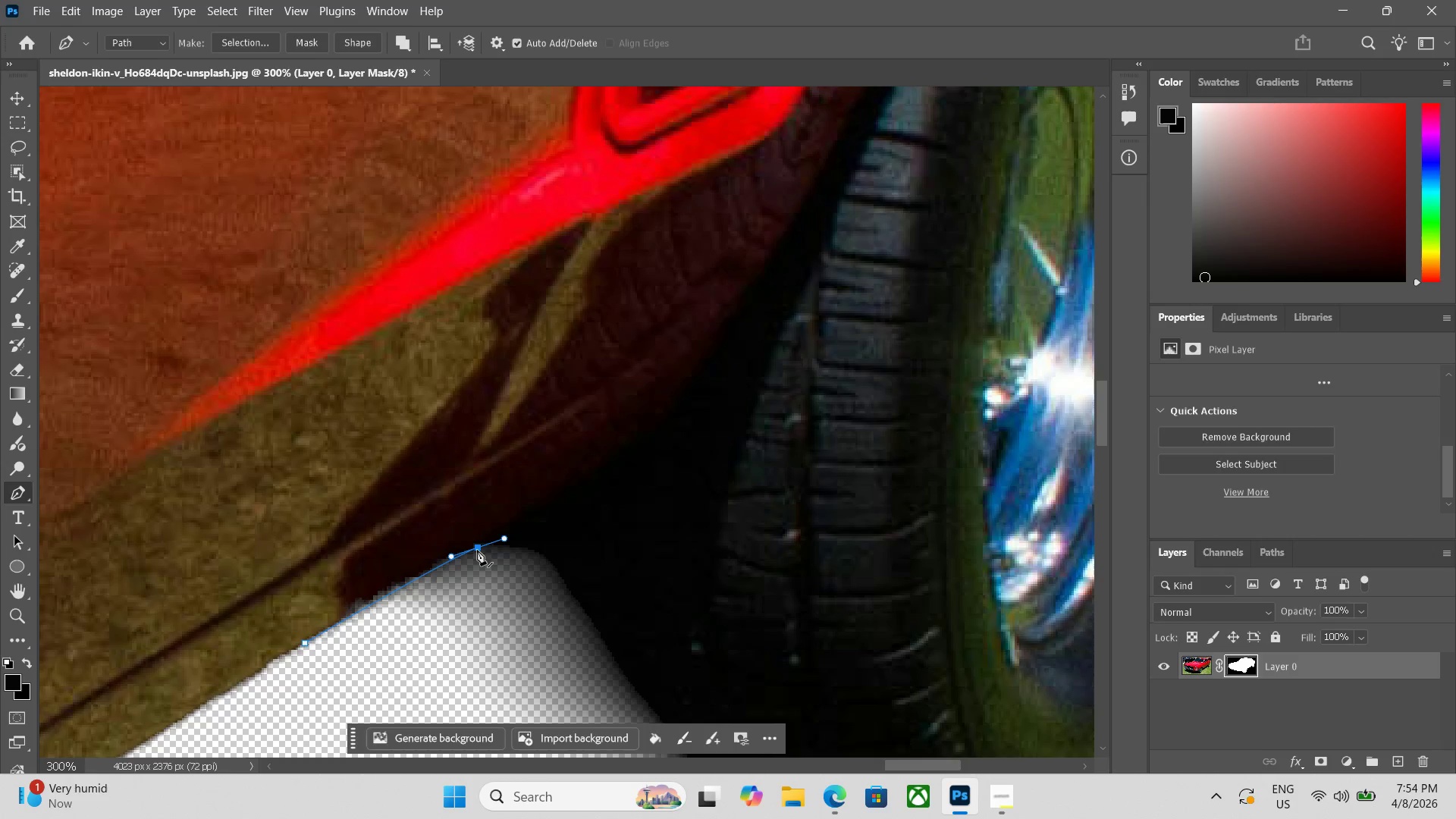 
hold_key(key=AltLeft, duration=0.31)
left_click_drag(start_coordinate=[477, 550], to_coordinate=[482, 550])
 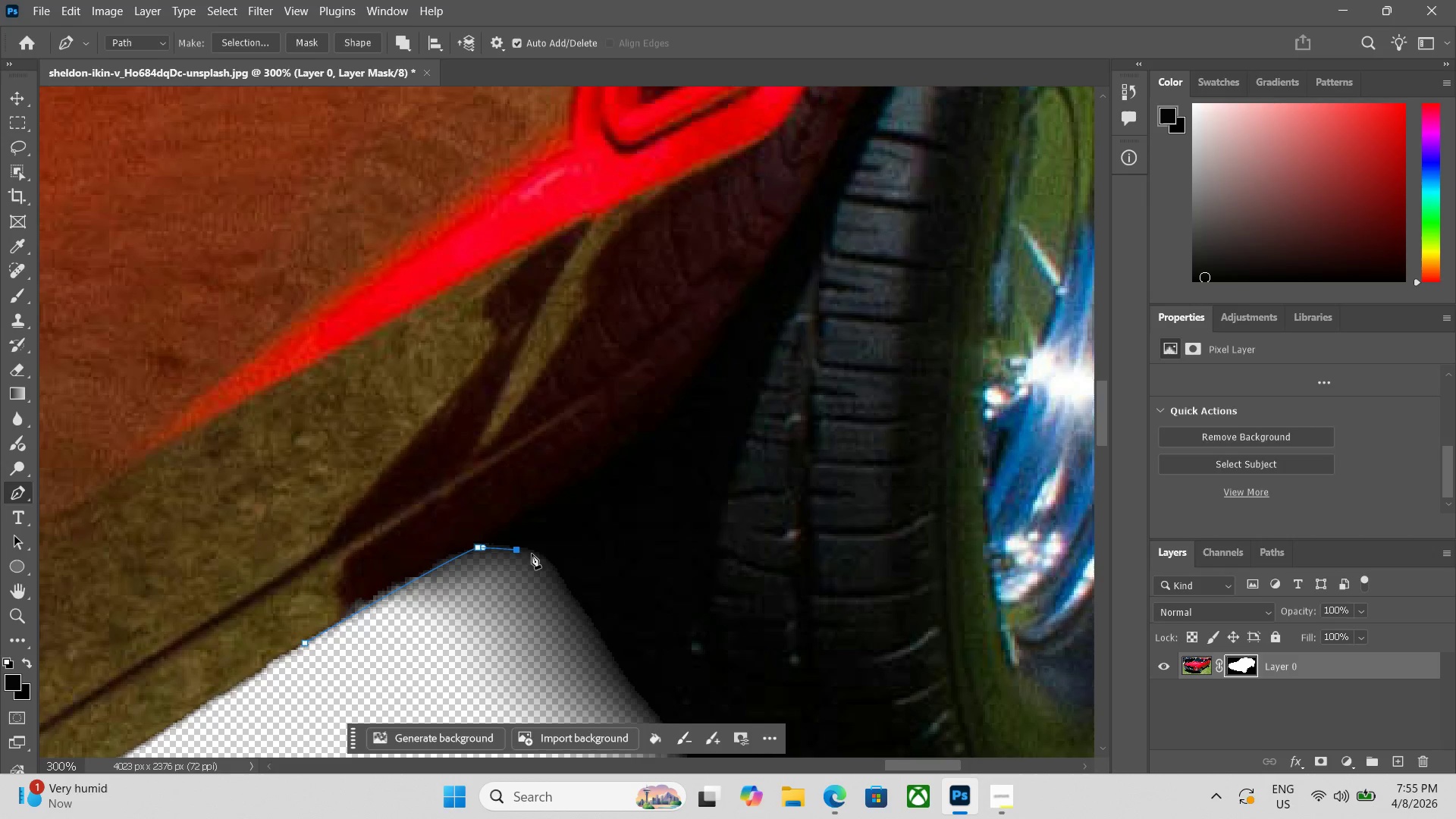 
left_click_drag(start_coordinate=[535, 554], to_coordinate=[538, 557])
 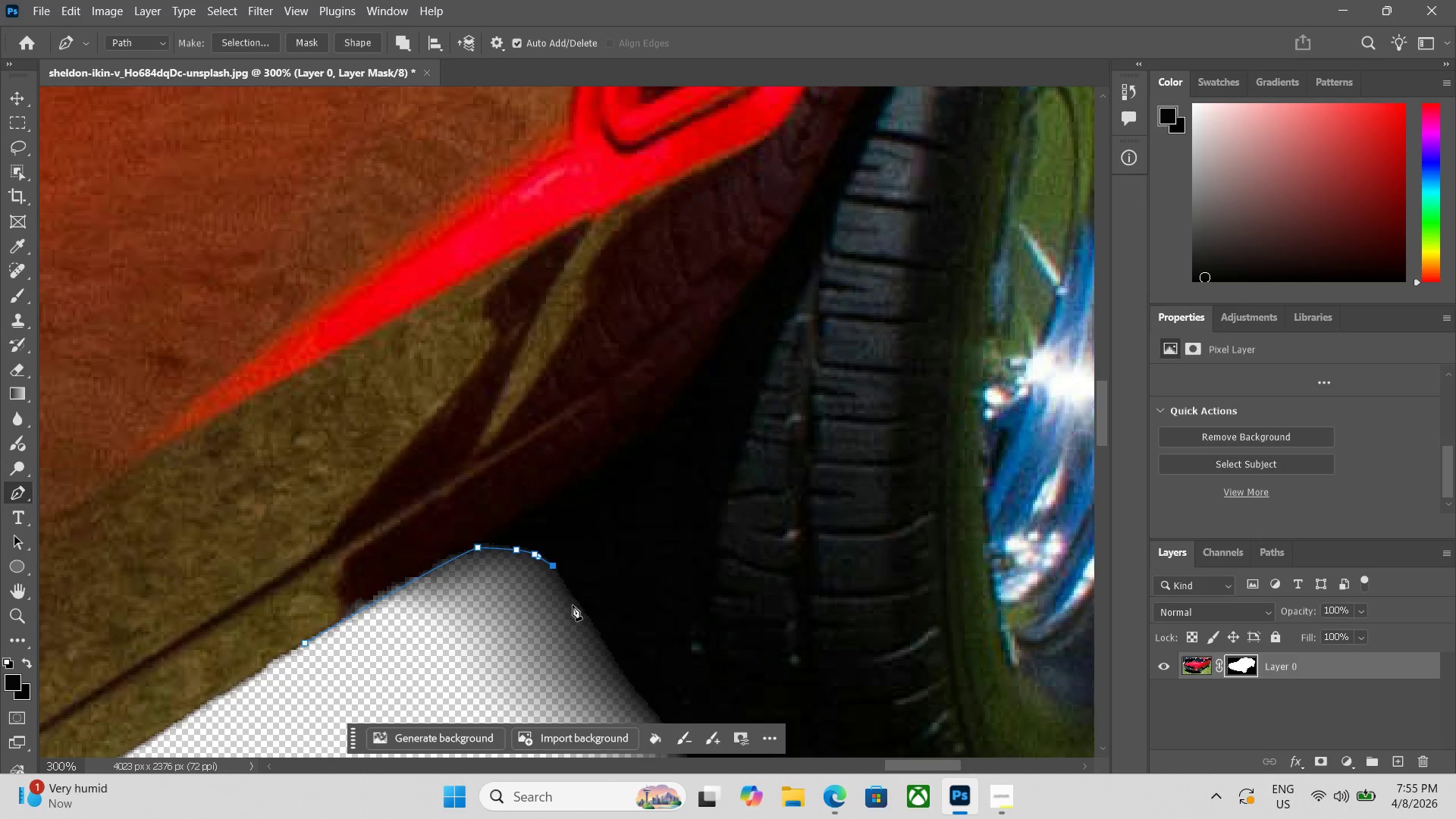 
hold_key(key=Space, duration=0.52)
 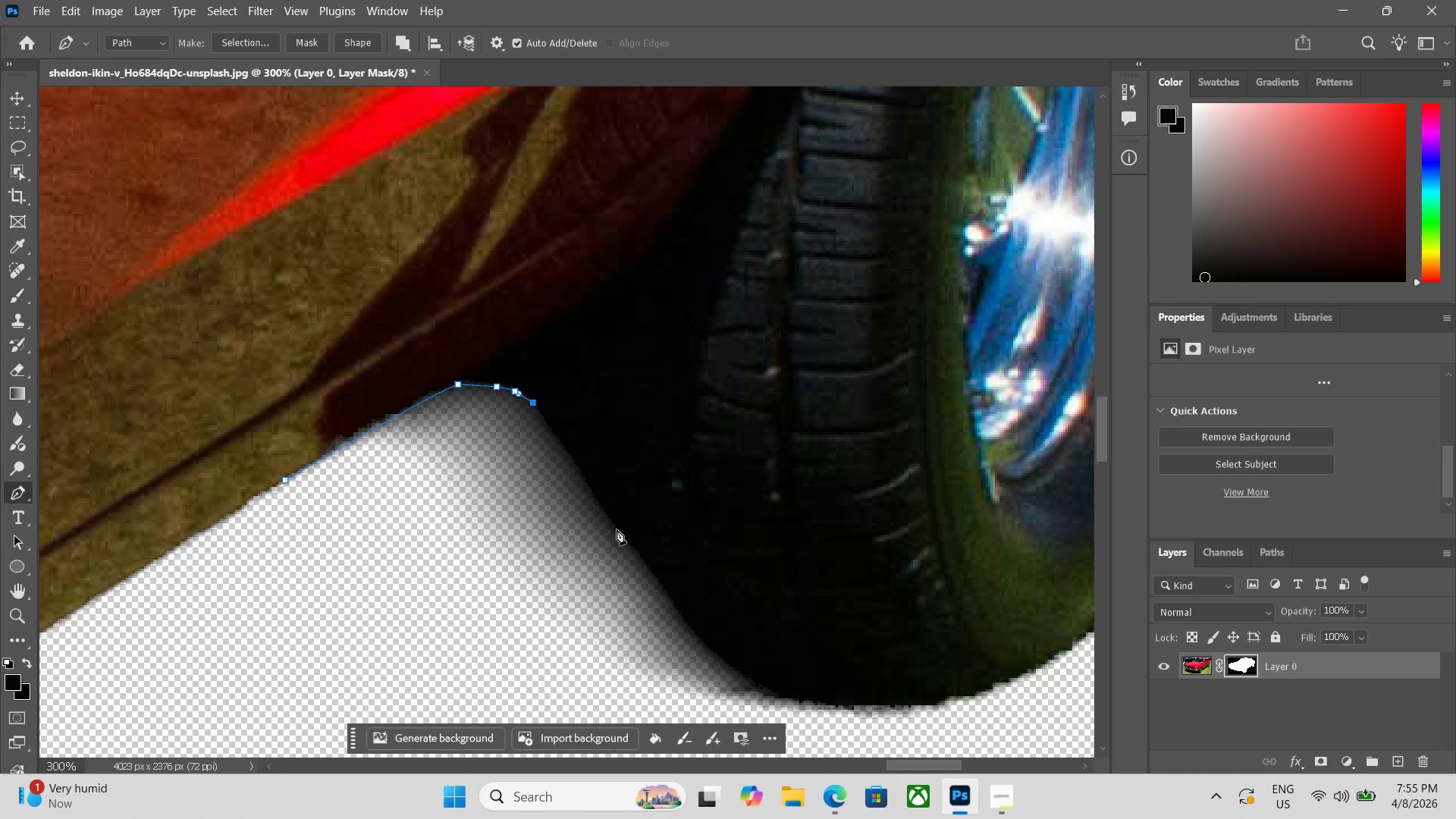 
left_click_drag(start_coordinate=[629, 646], to_coordinate=[609, 483])
 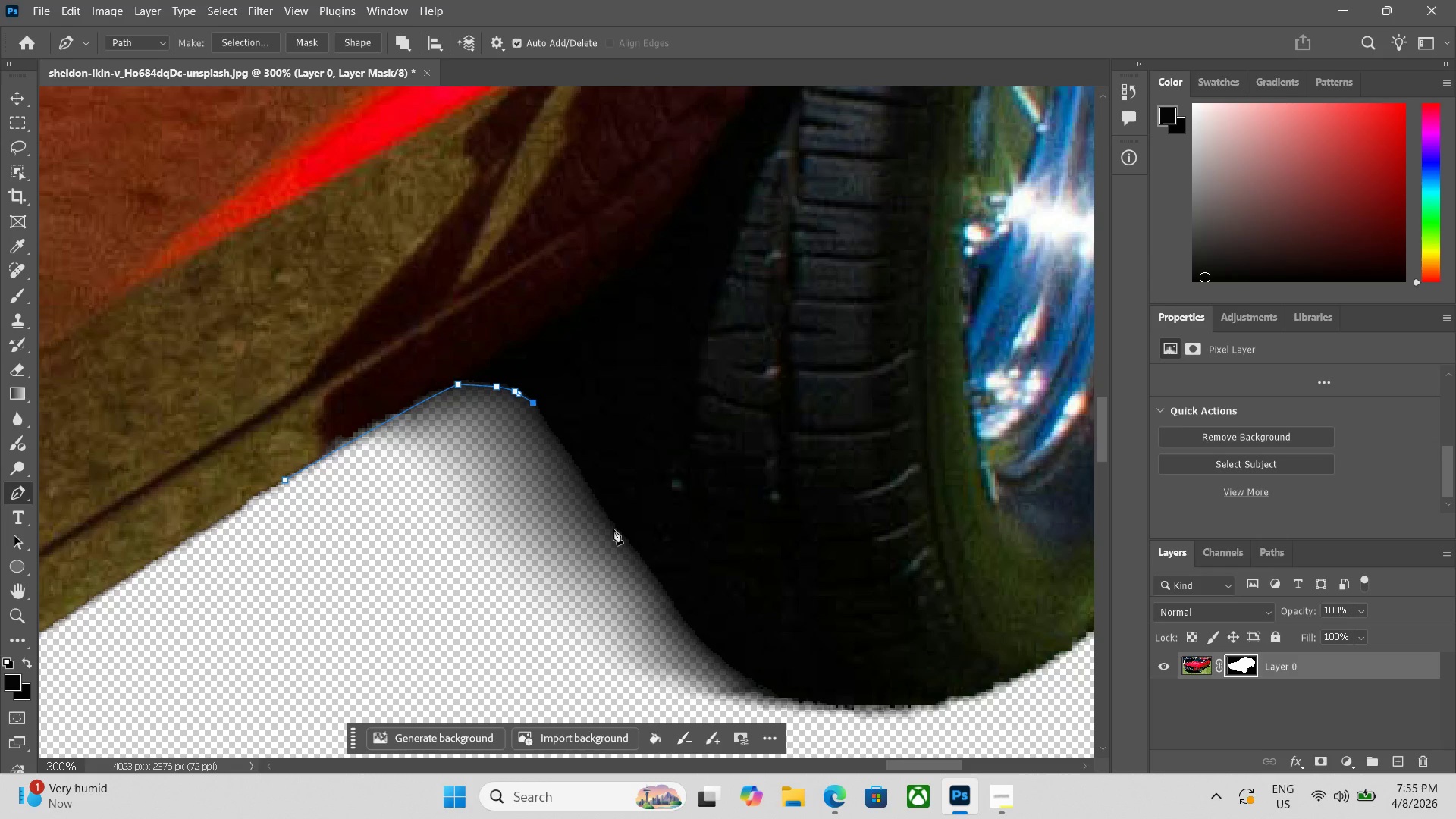 
left_click([613, 529])
 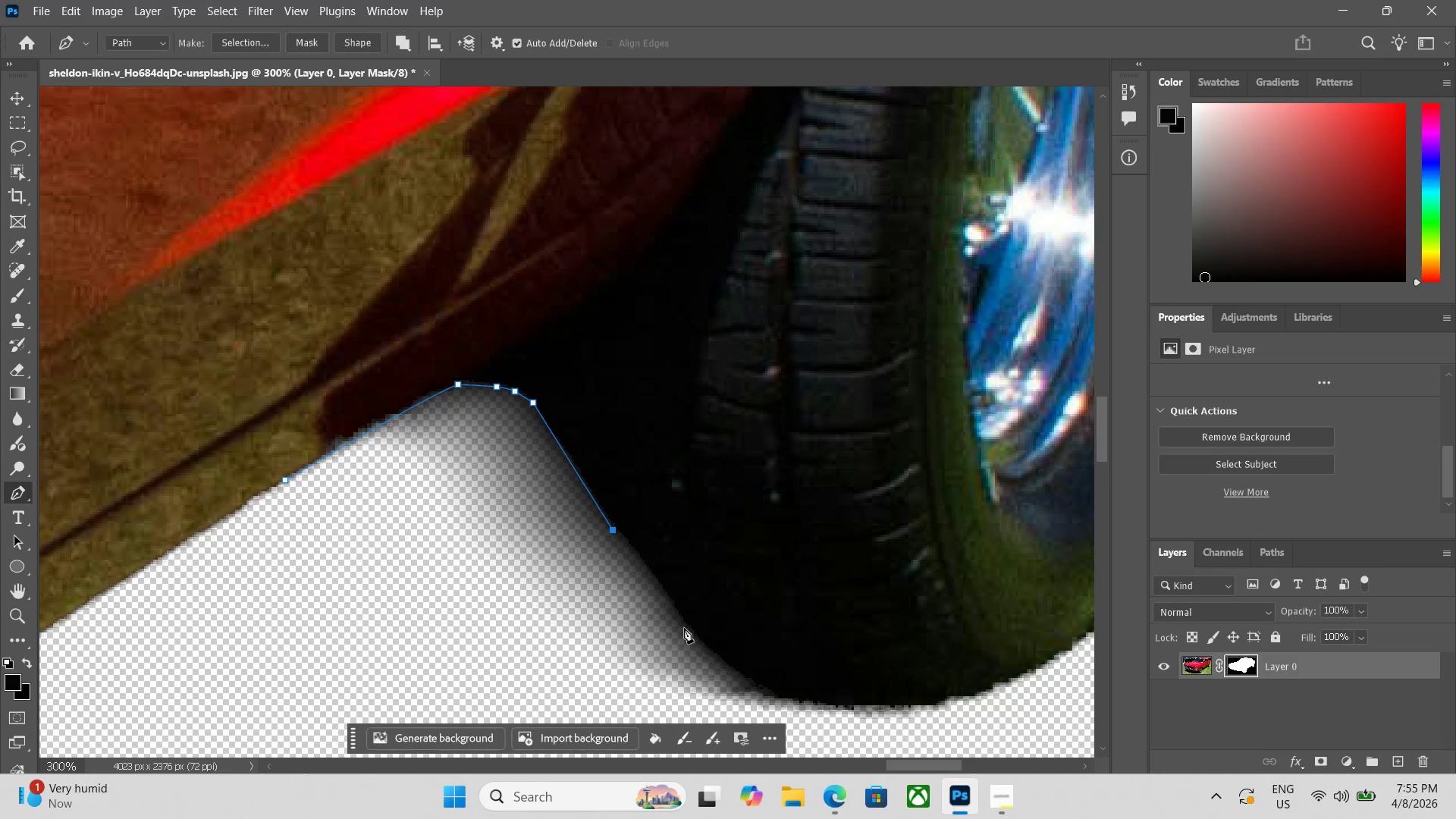 
left_click([684, 626])
 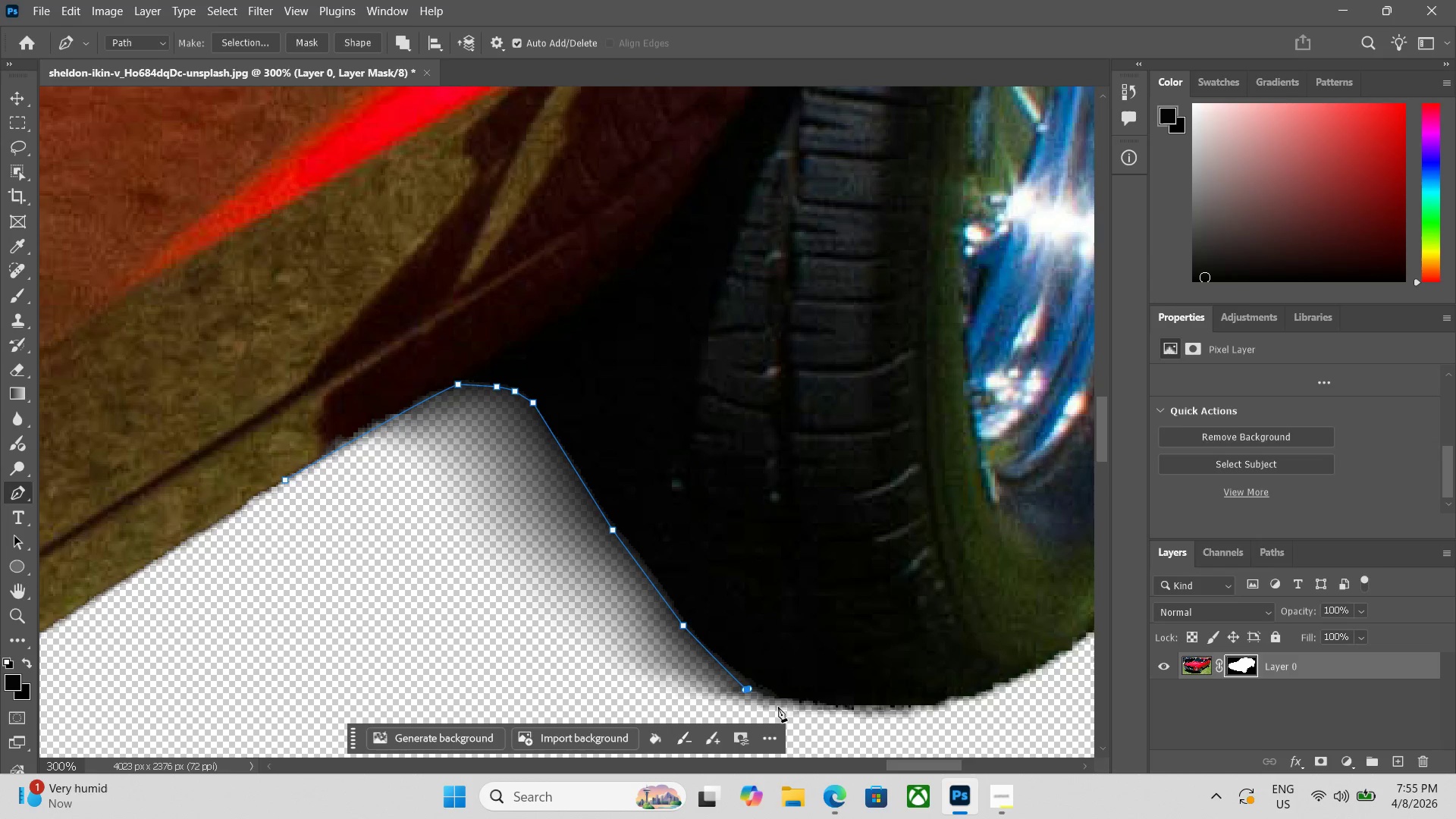 
key(Control+Z)
 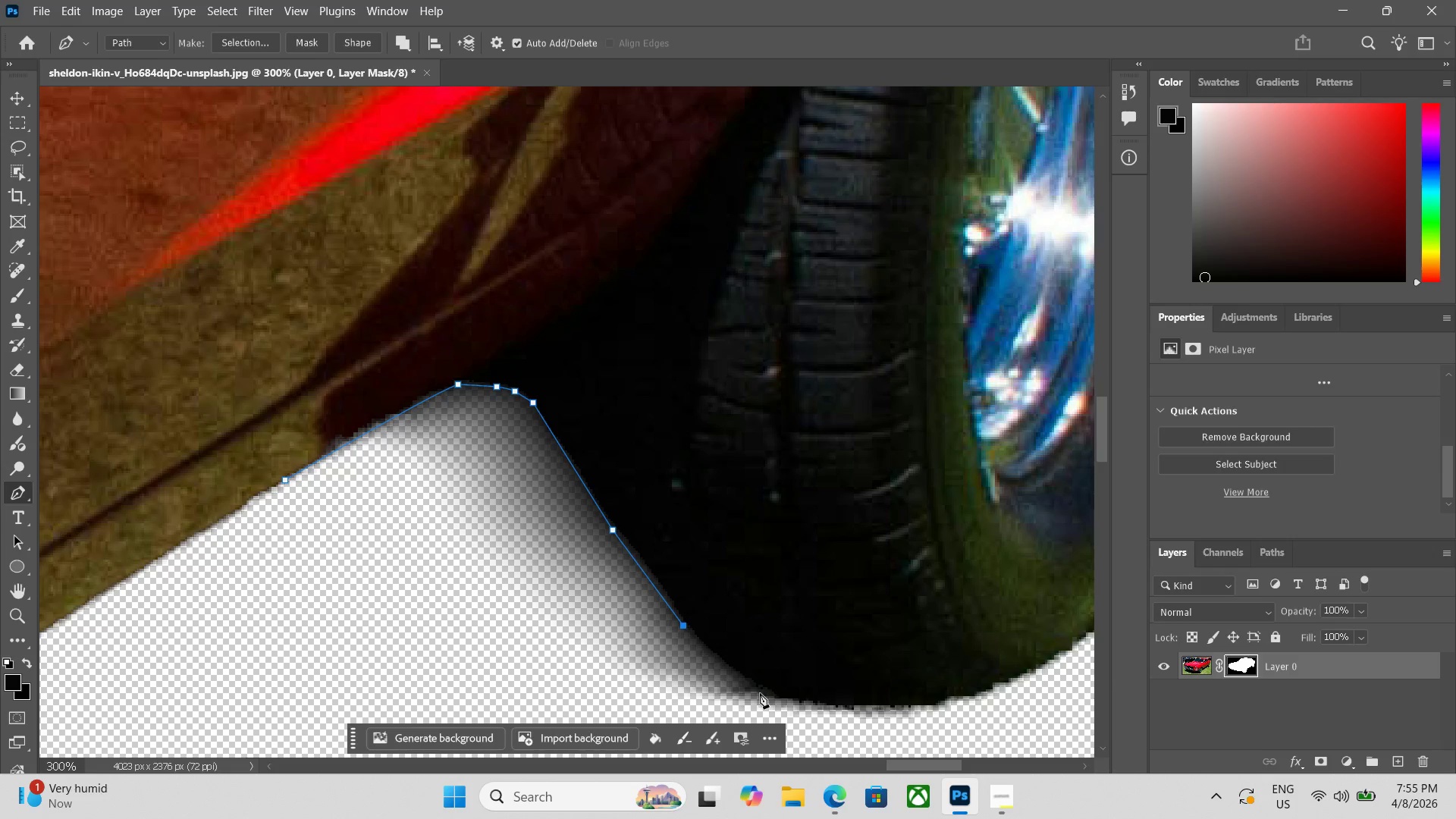 
left_click_drag(start_coordinate=[758, 693], to_coordinate=[764, 693])
 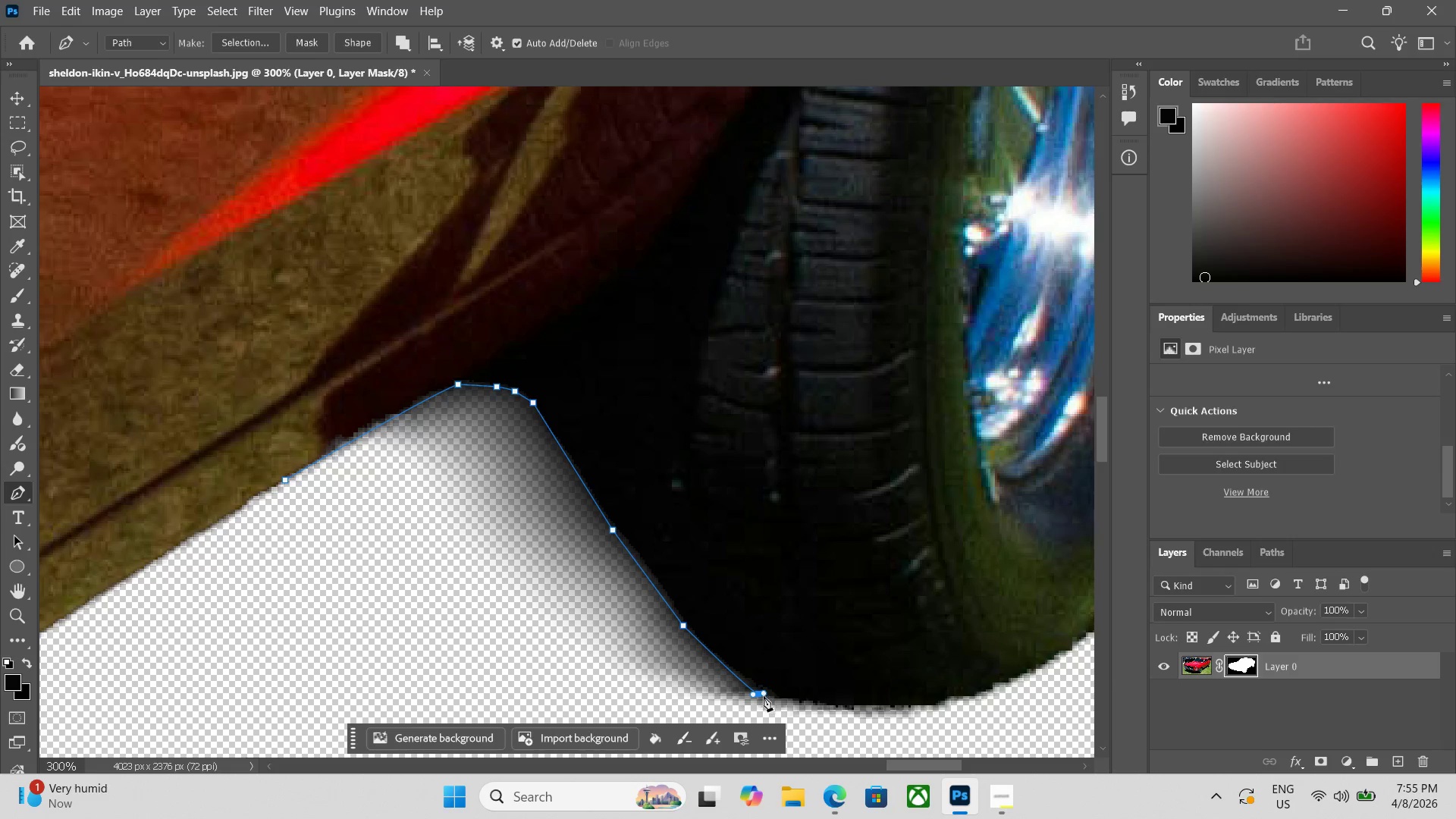 
key(Control+Z)
 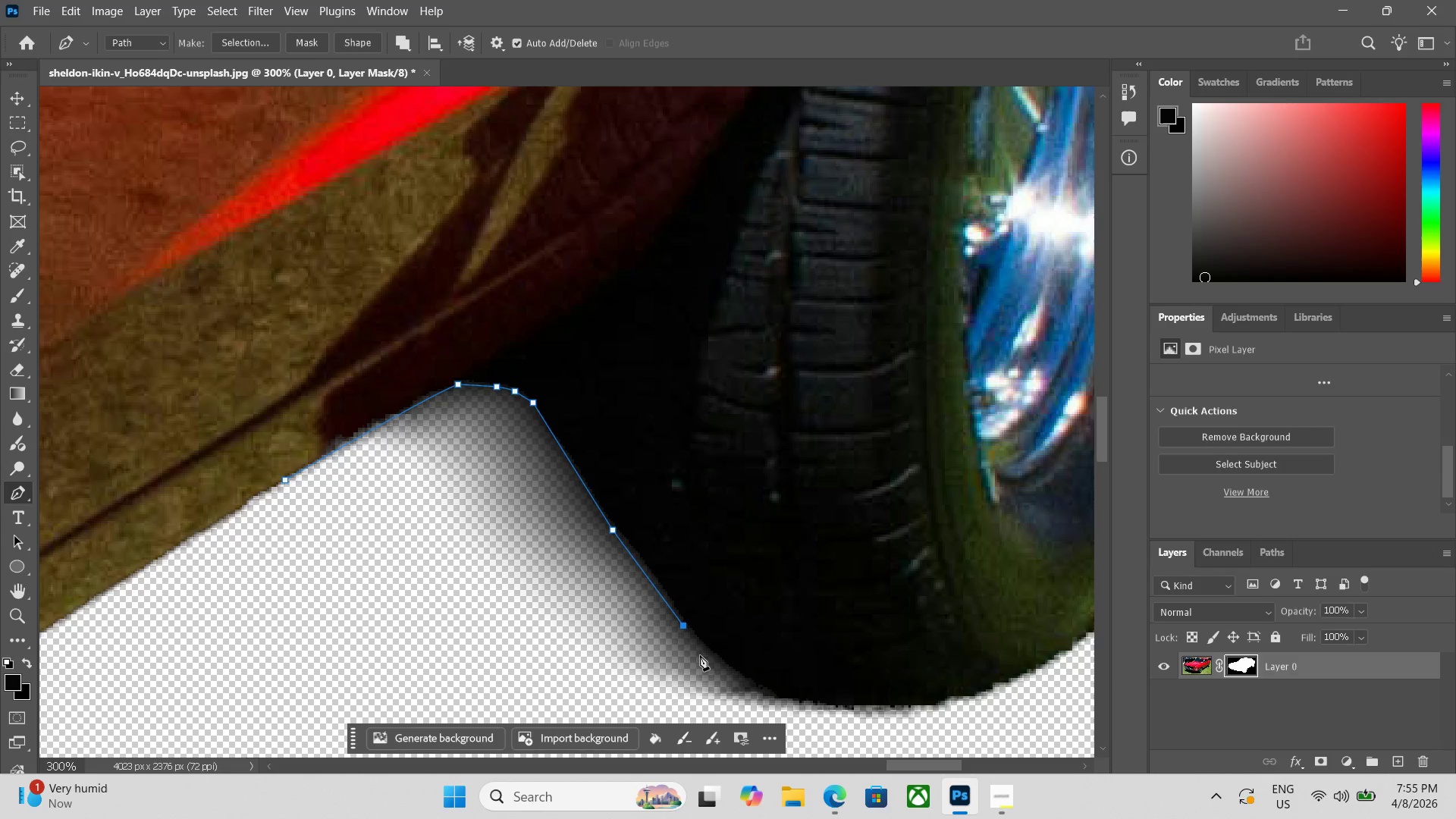 
key(Control+ControlLeft)
 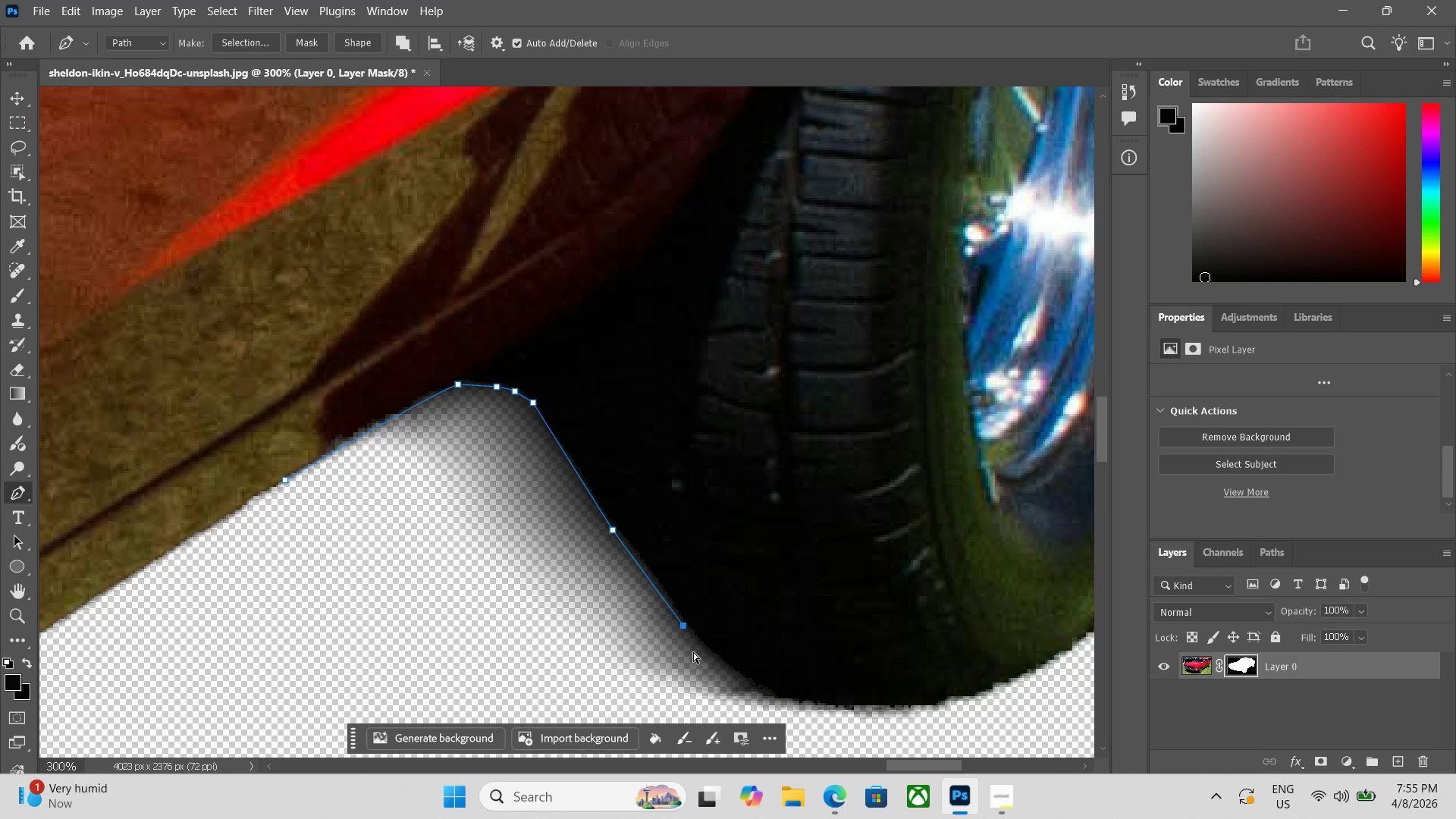 
key(Control+Z)
 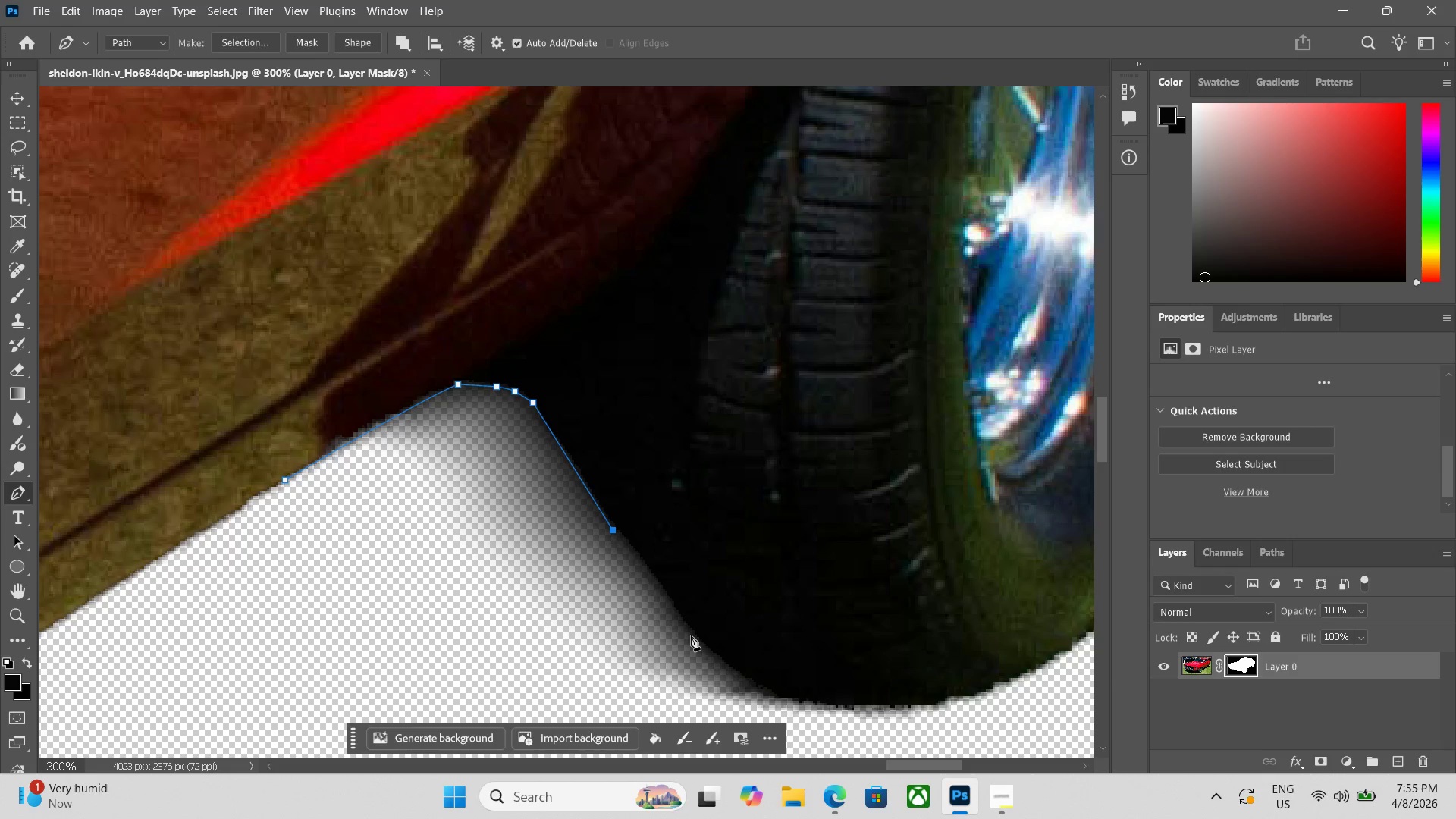 
left_click_drag(start_coordinate=[691, 635], to_coordinate=[718, 664])
 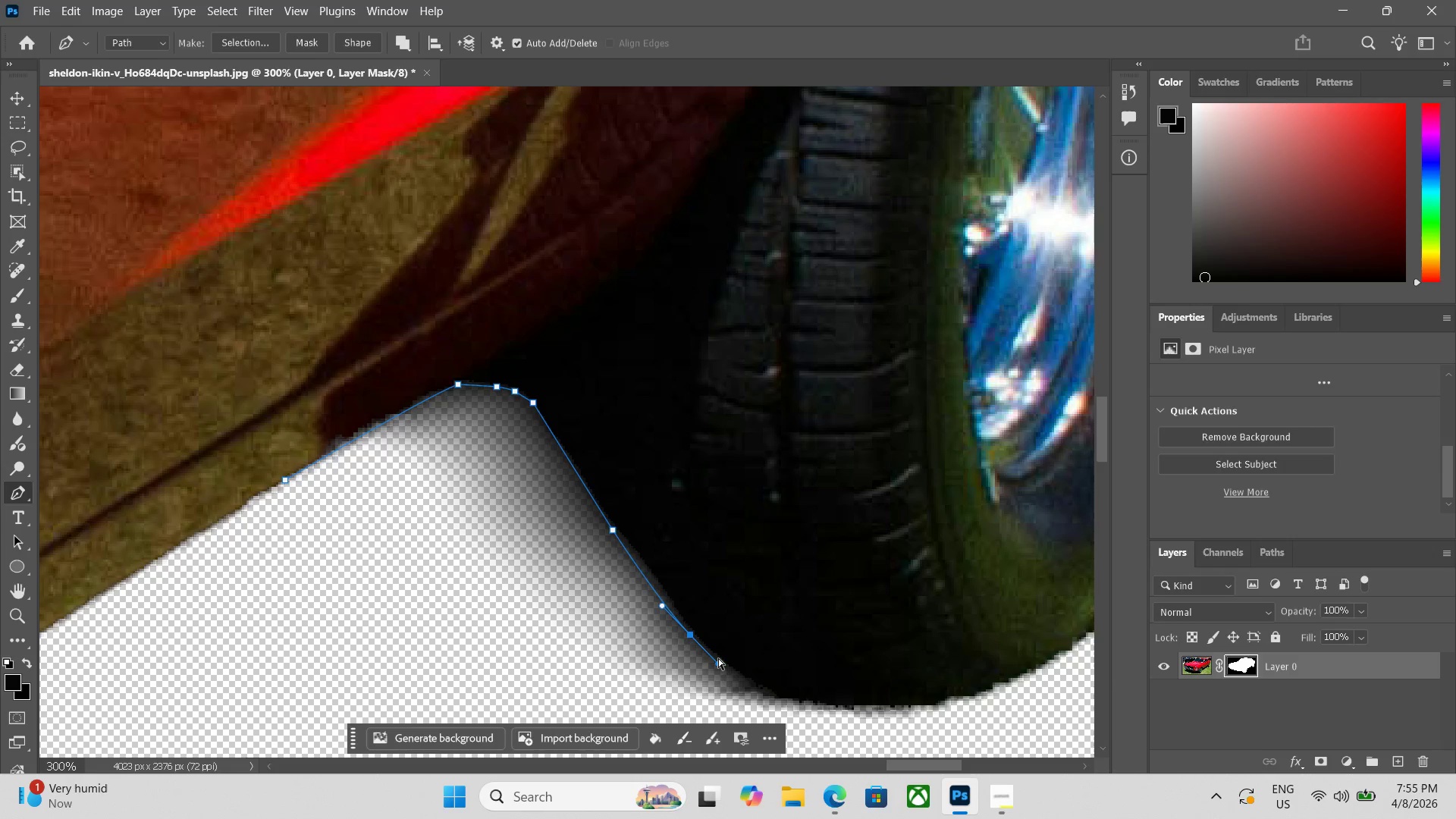 
hold_key(key=ControlLeft, duration=0.39)
 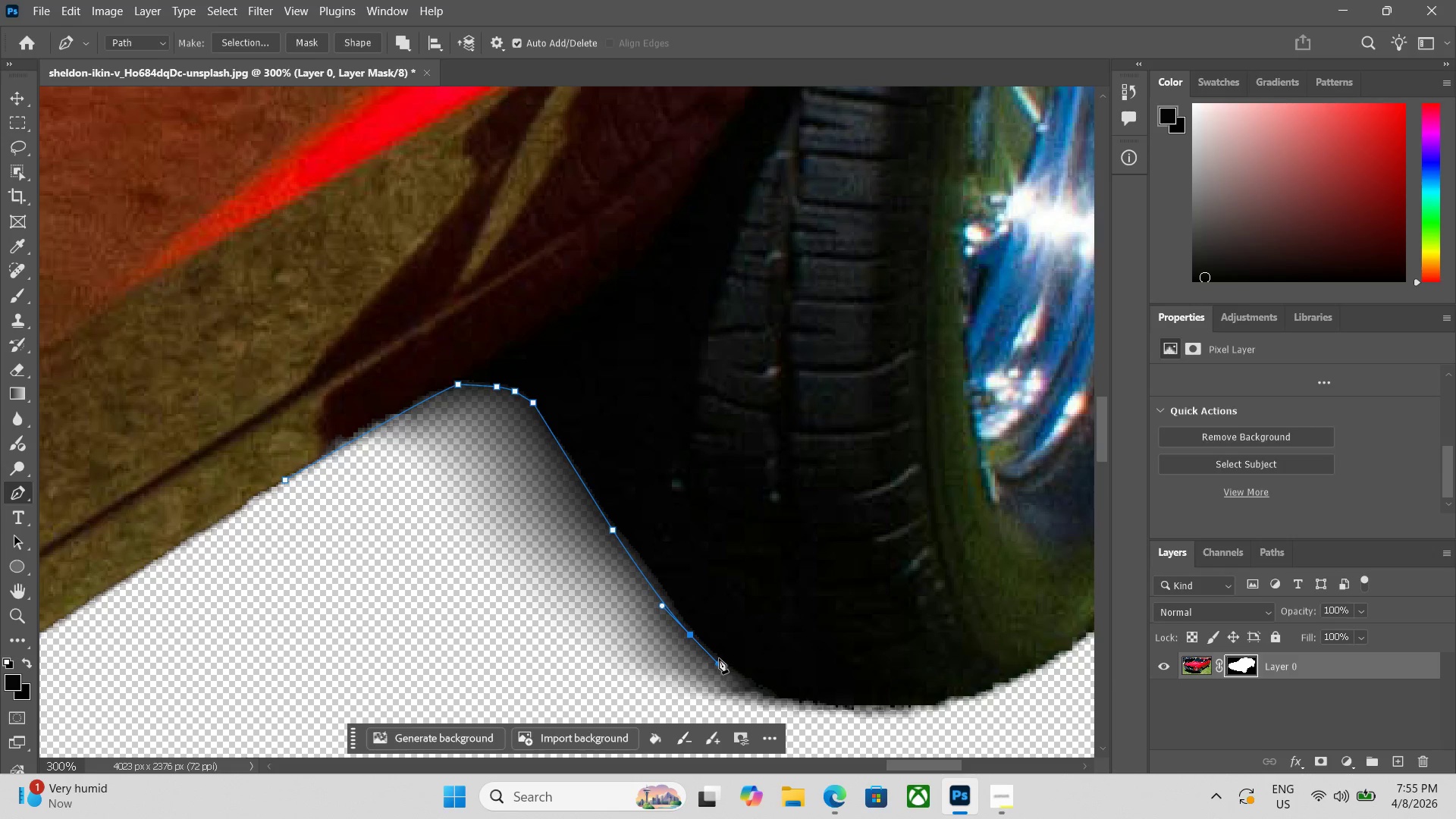 
key(Control+Z)
 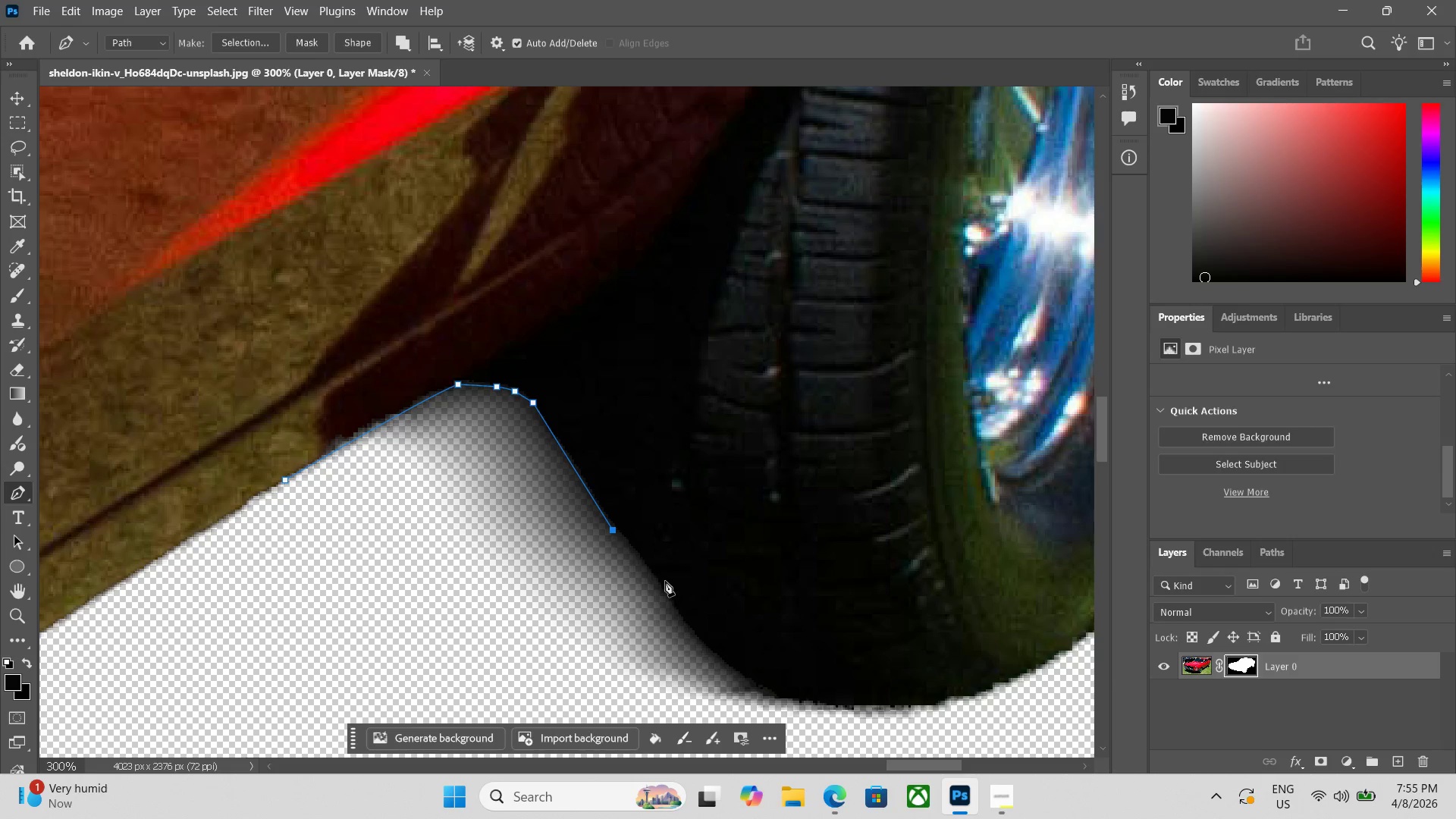 
key(Control+Z)
 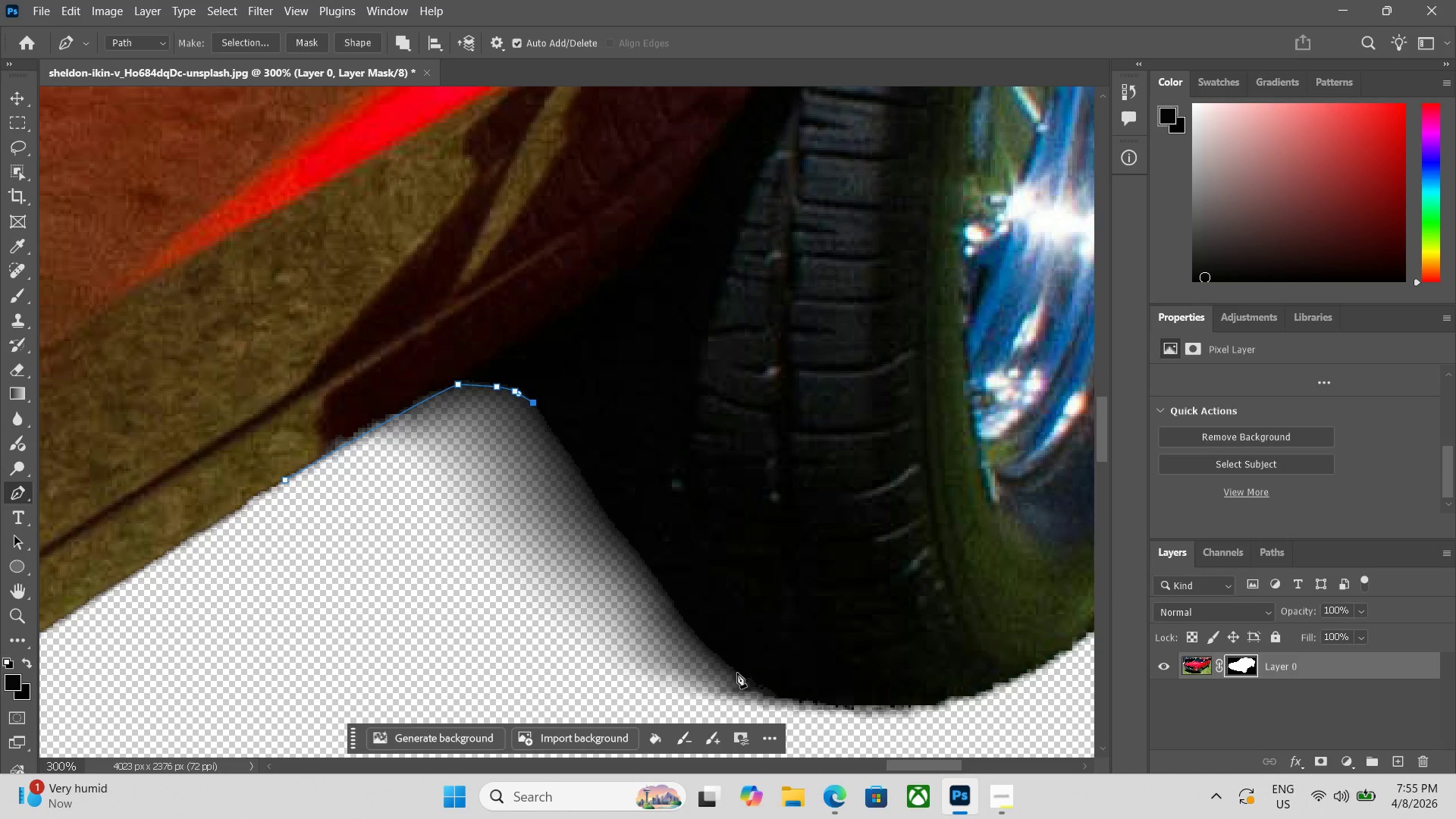 
left_click_drag(start_coordinate=[739, 676], to_coordinate=[774, 673])
 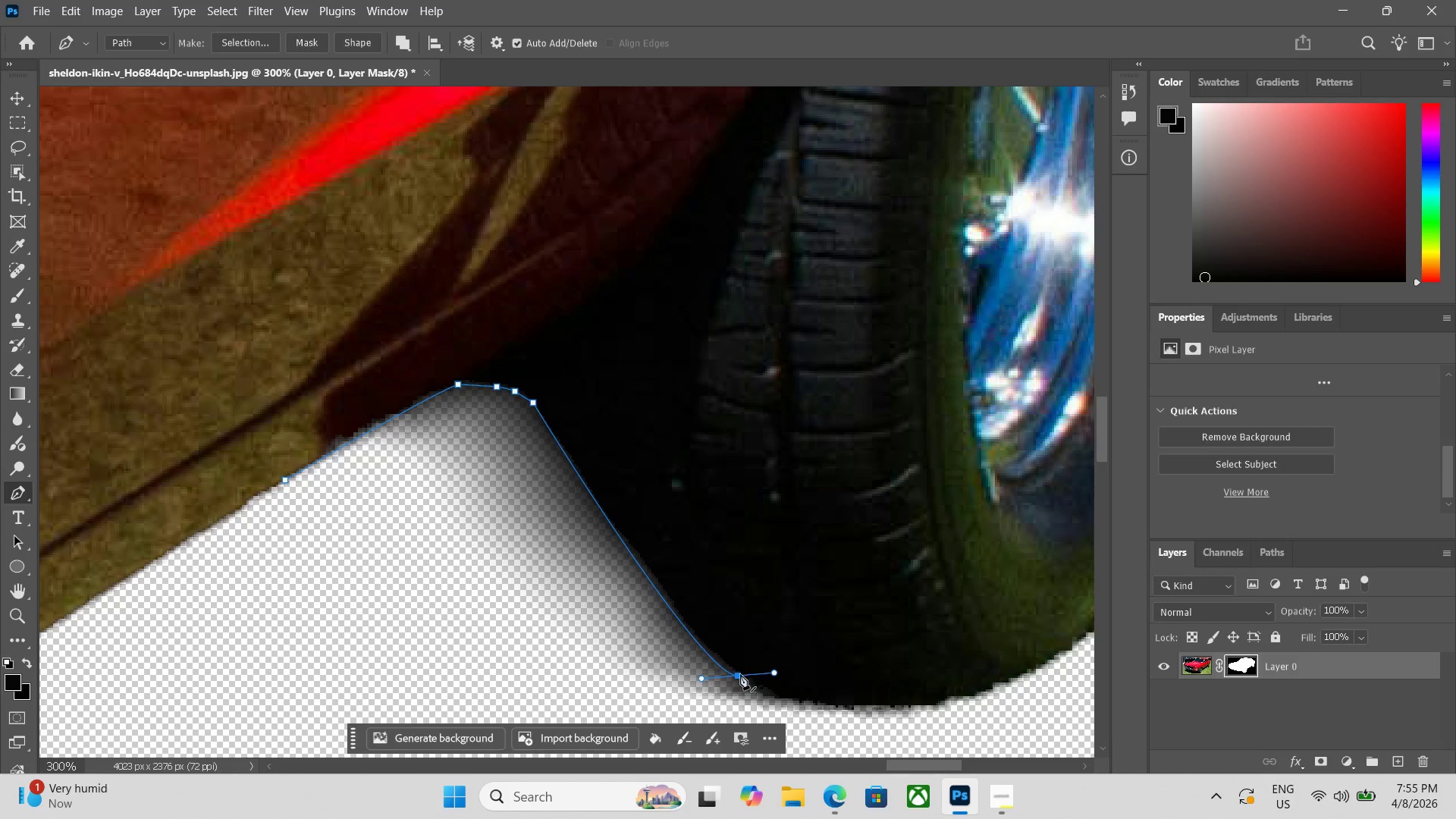 
key(Alt+AltLeft)
 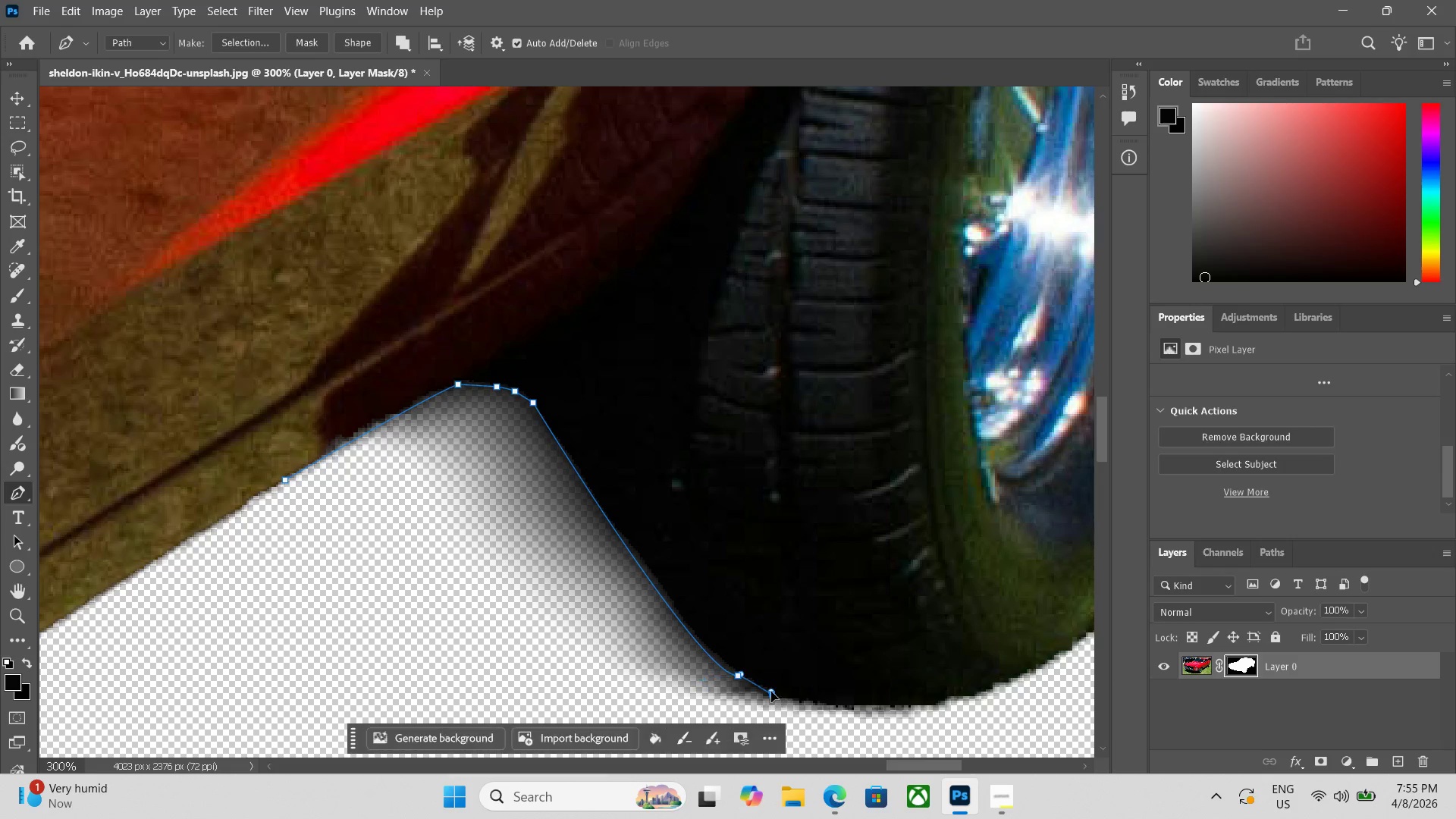 
key(Control+Z)
 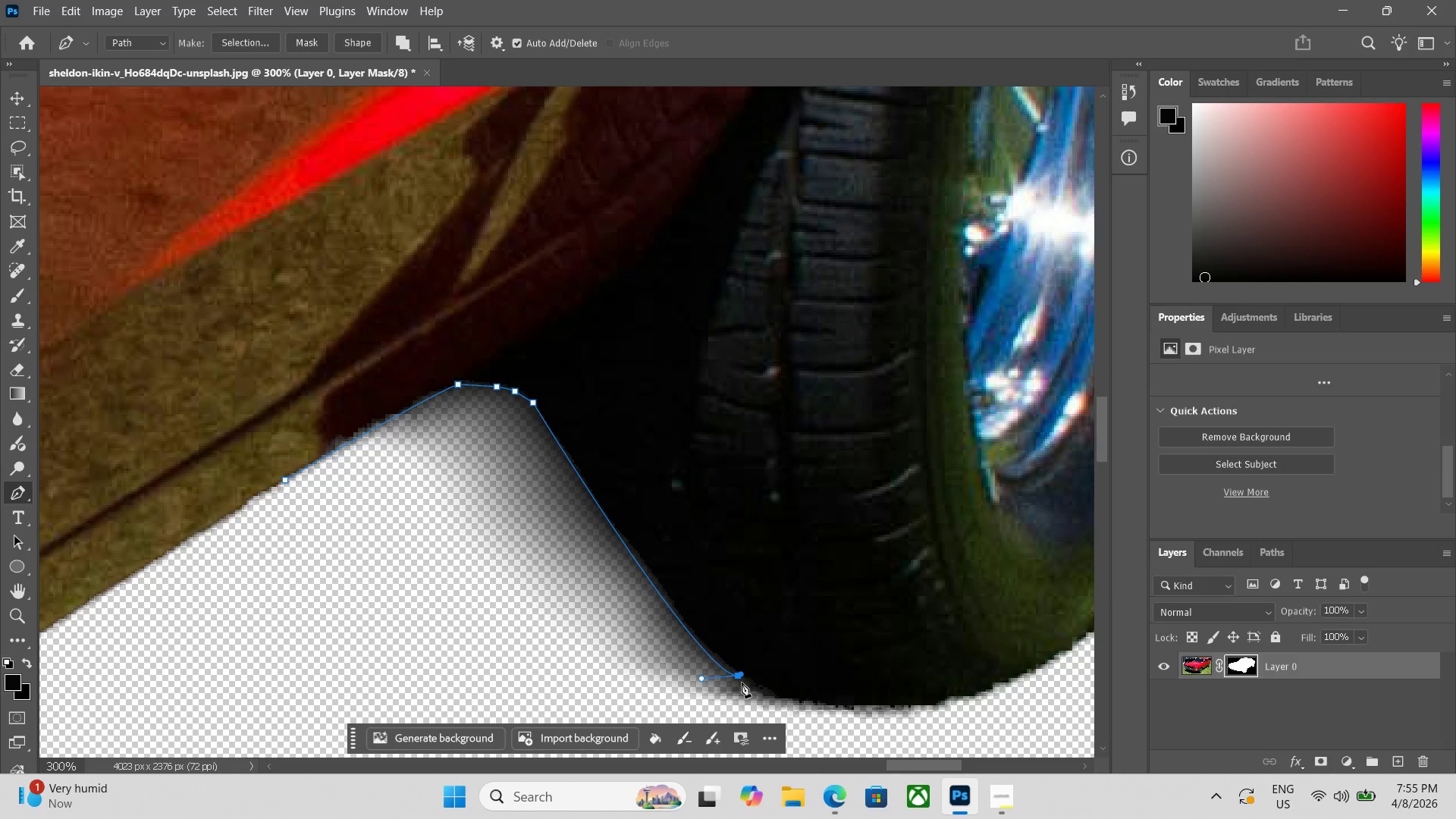 
hold_key(key=AltLeft, duration=0.94)
left_click_drag(start_coordinate=[740, 679], to_coordinate=[748, 679])
 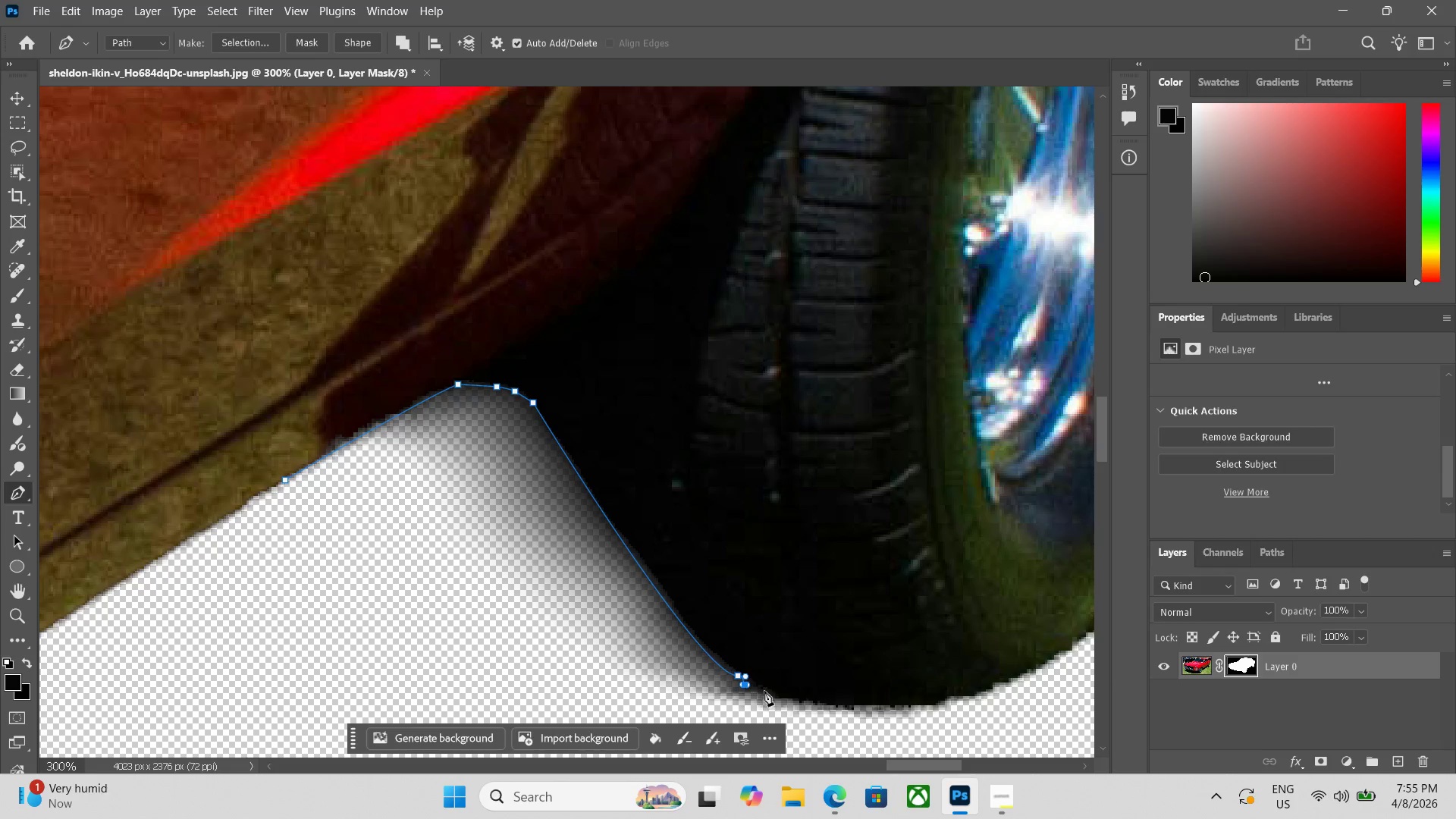 
key(Control+Z)
 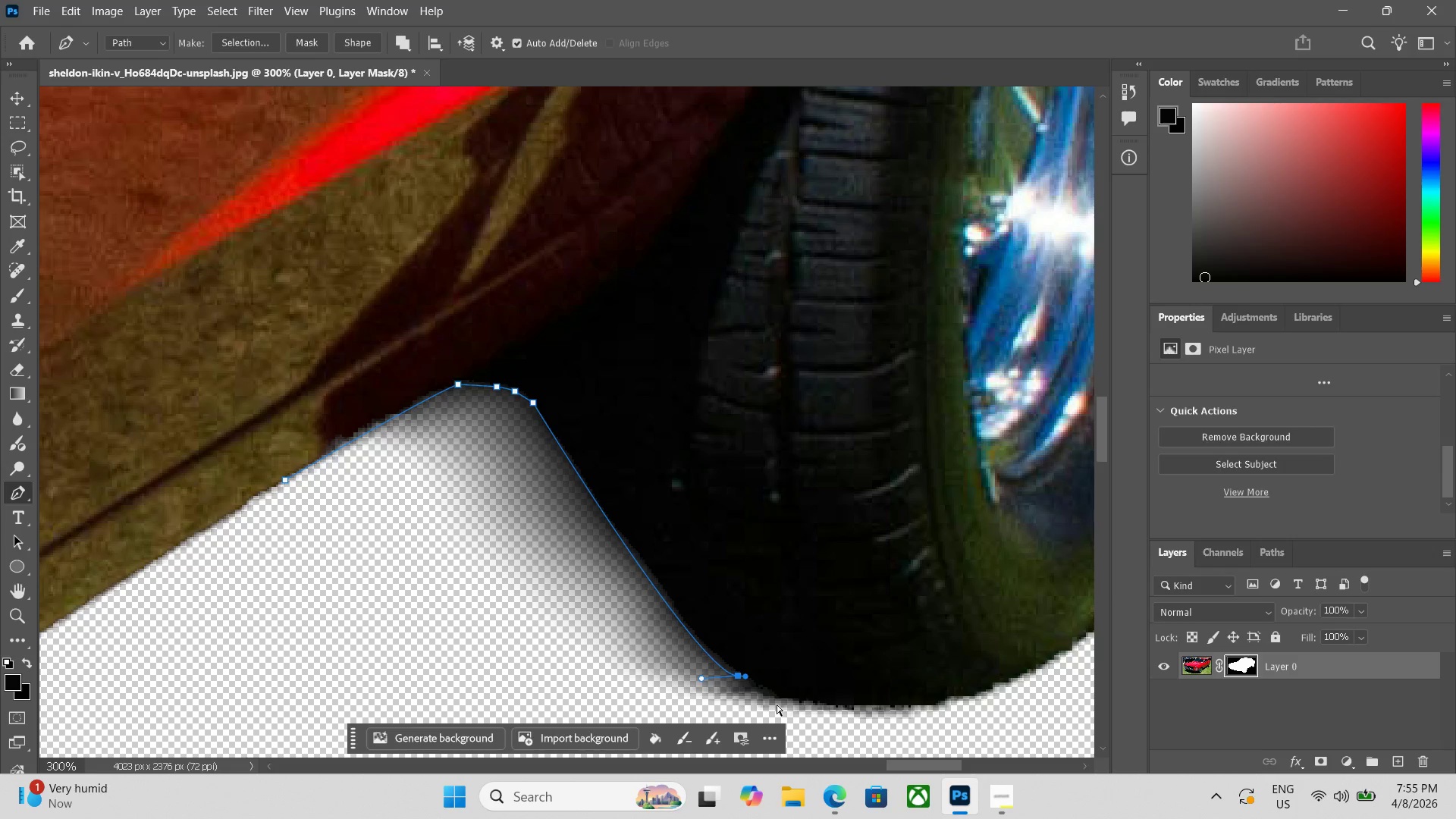 
key(Control+Z)
 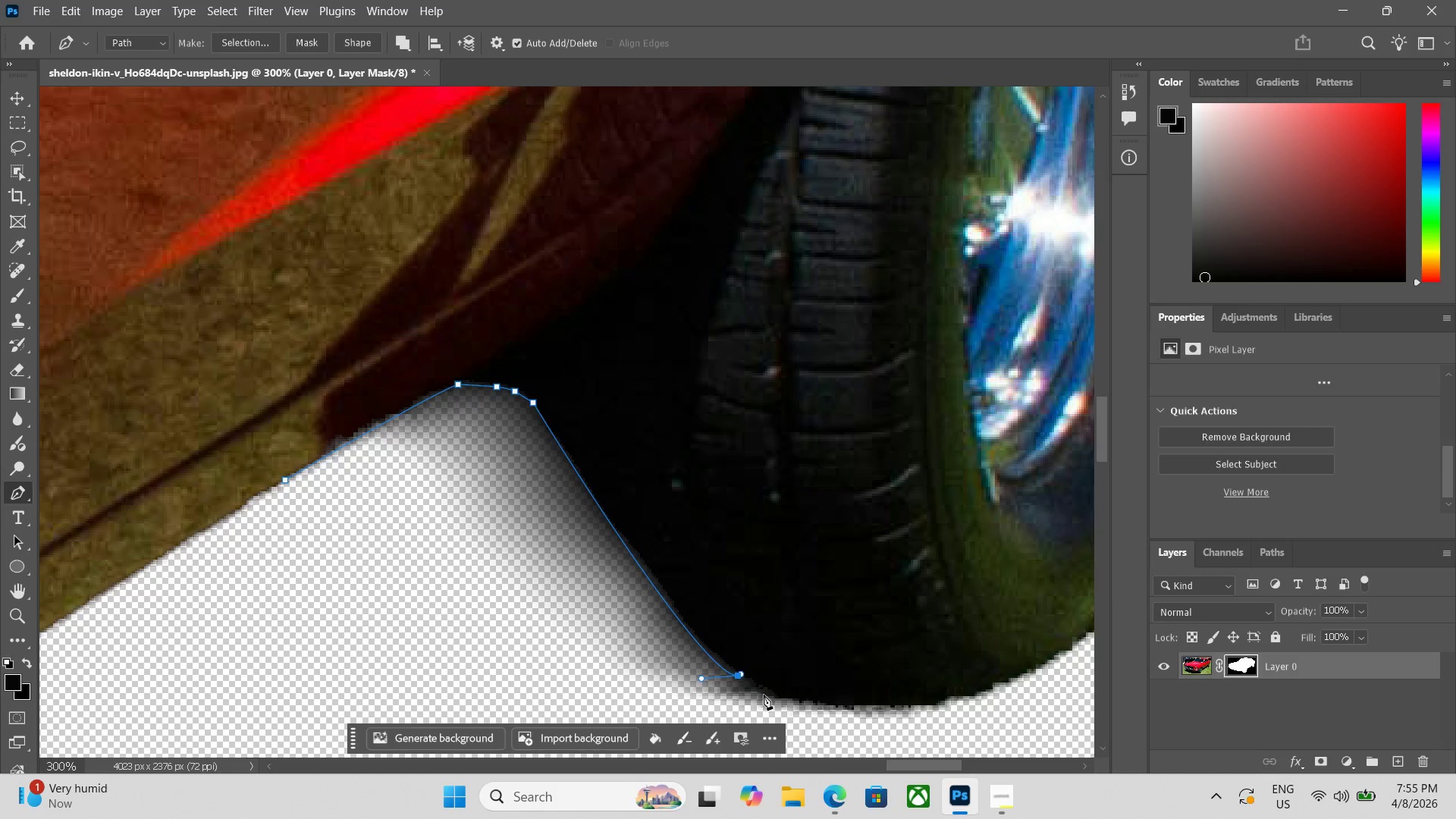 
key(Control+Z)
 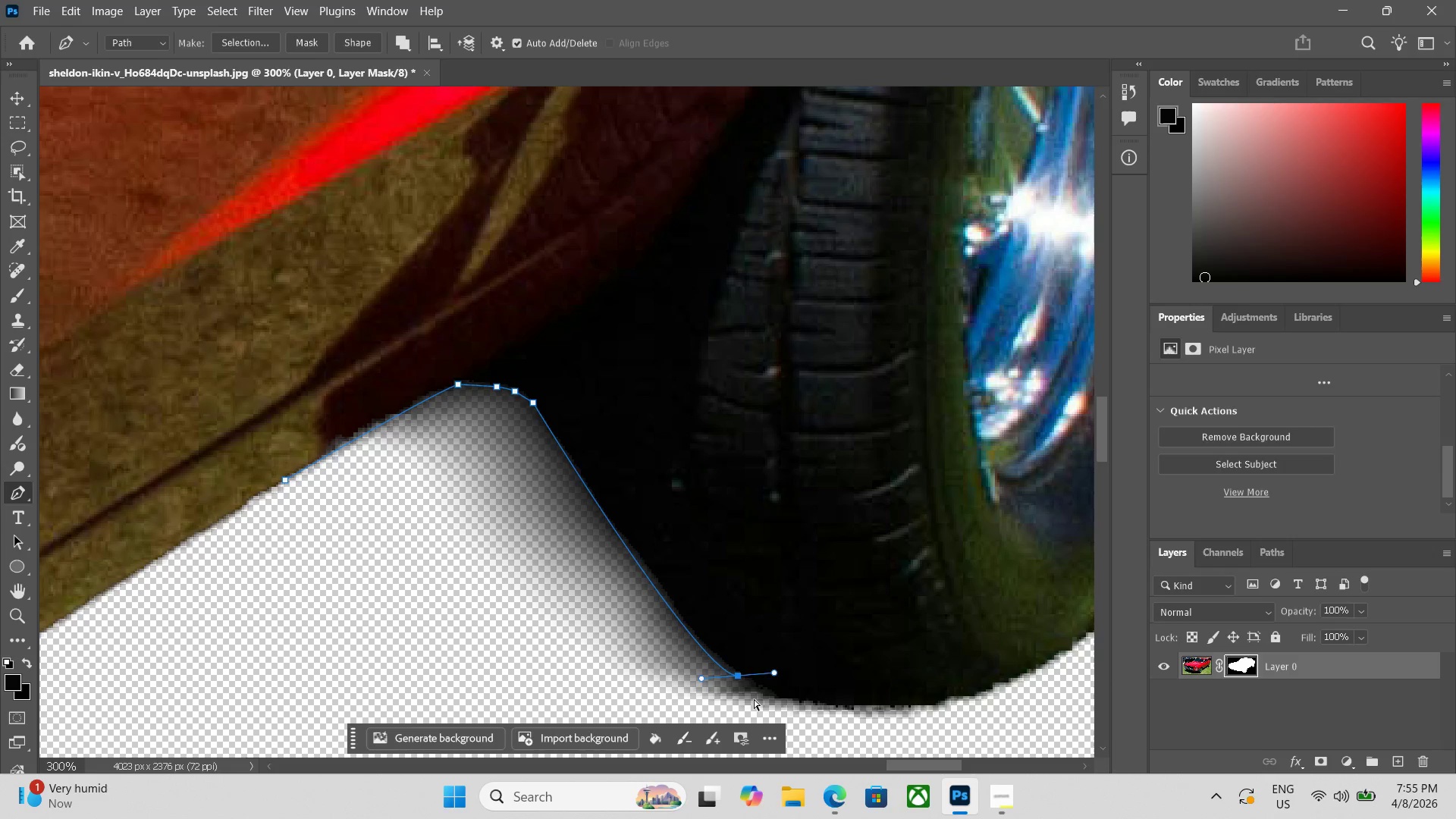 
key(Control+Z)
 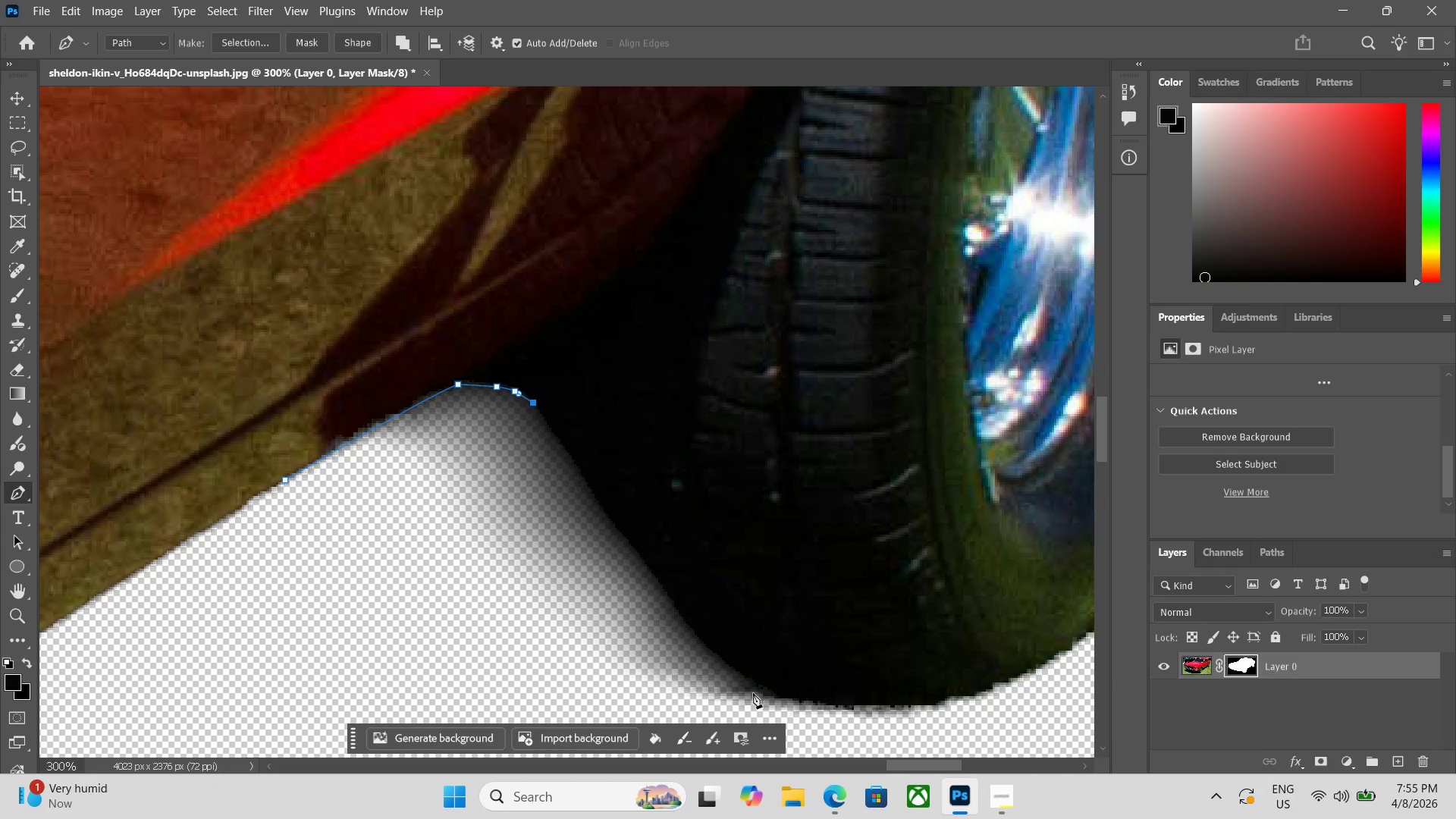 
left_click_drag(start_coordinate=[753, 692], to_coordinate=[812, 723])
 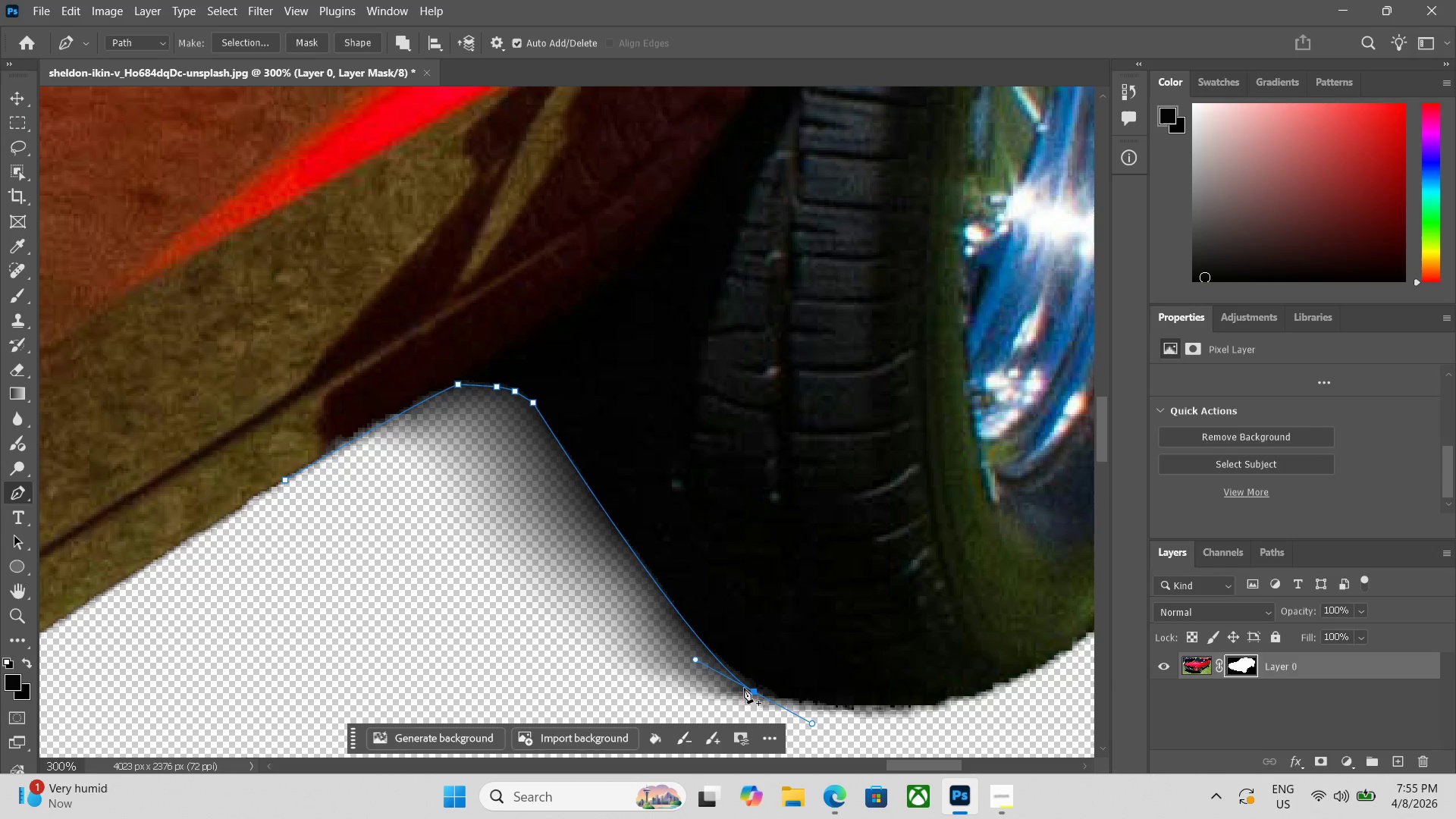 
hold_key(key=AltLeft, duration=0.5)
 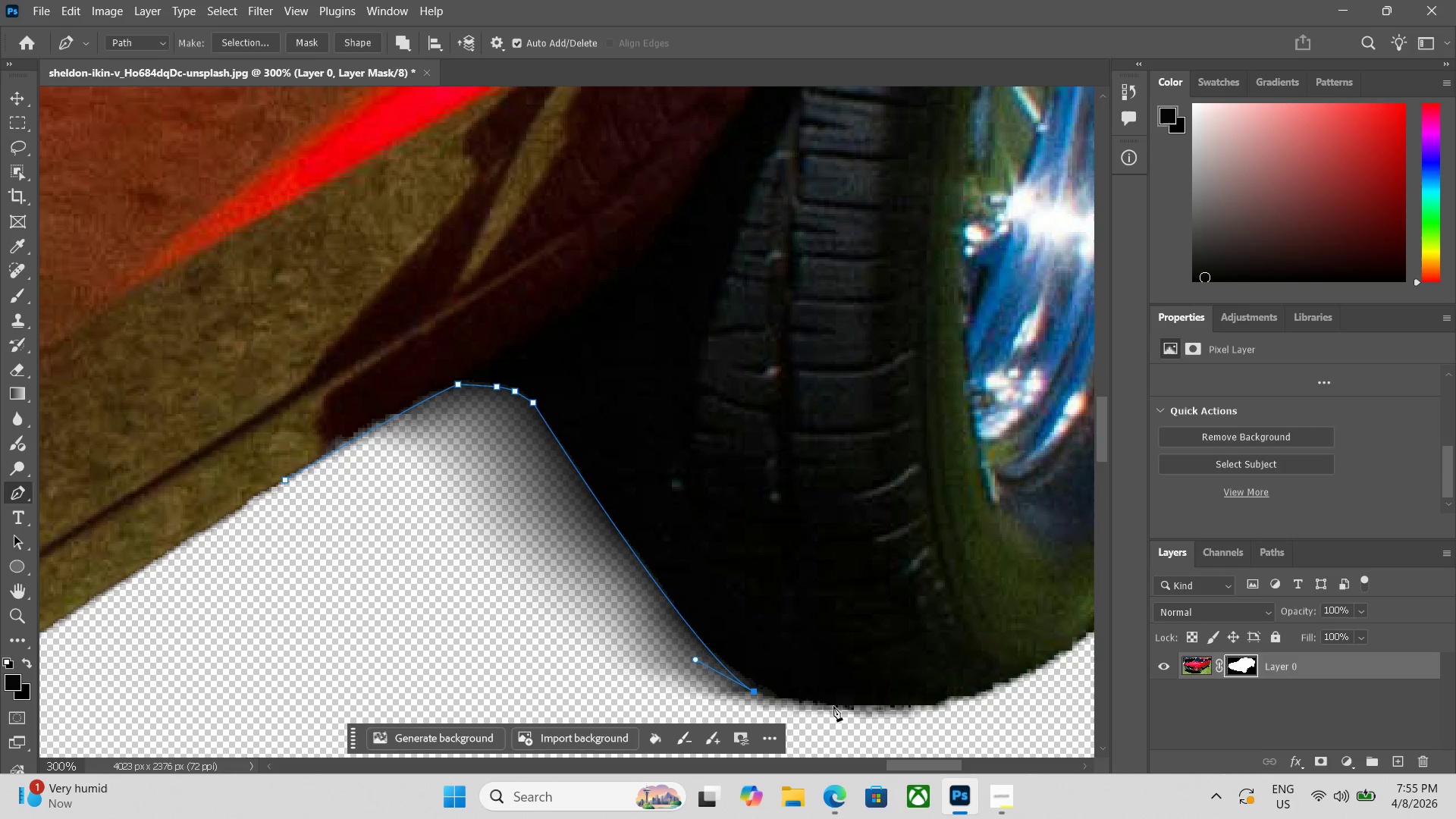 
left_click_drag(start_coordinate=[835, 706], to_coordinate=[853, 716])
 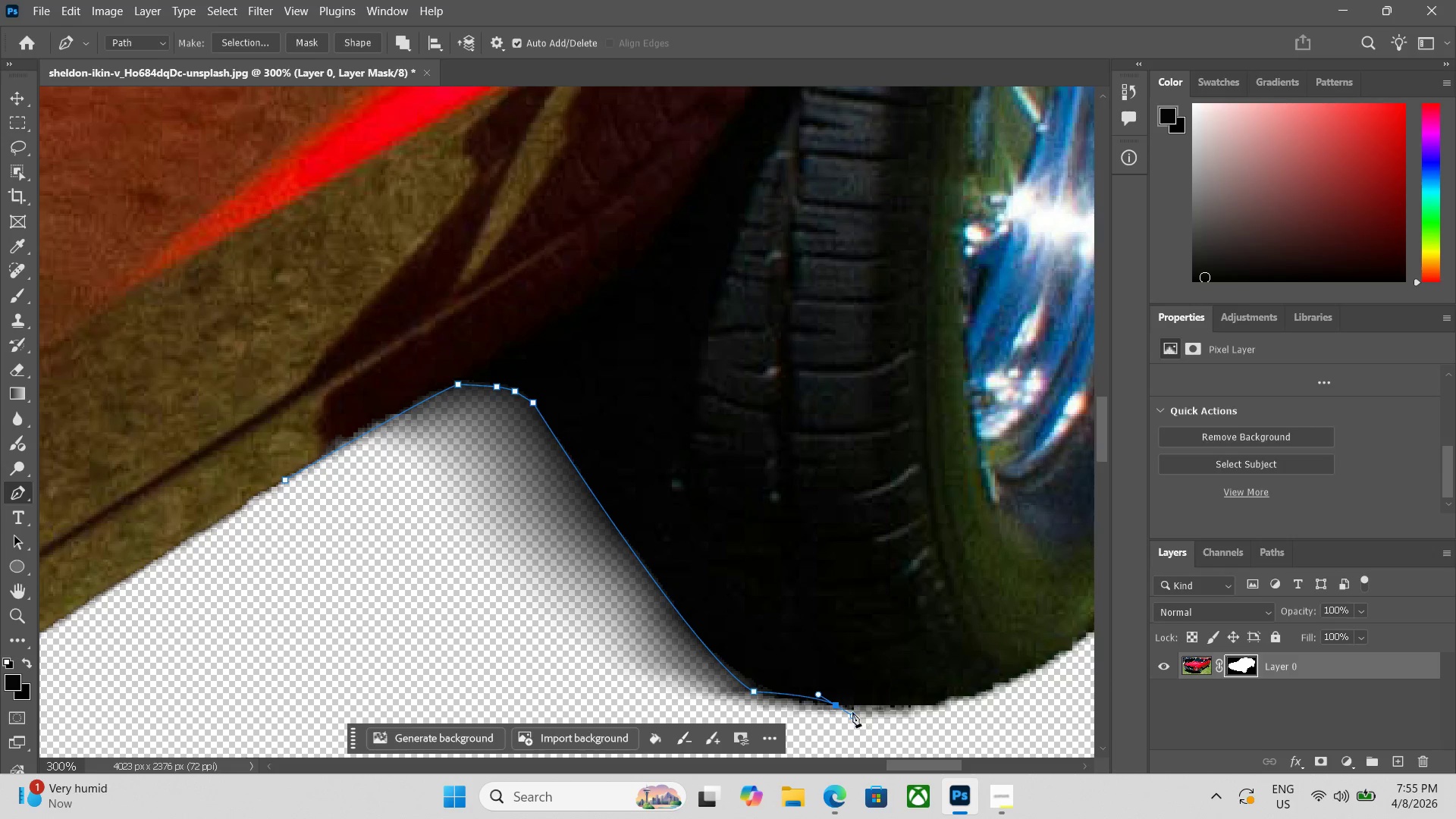 
key(Control+Z)
 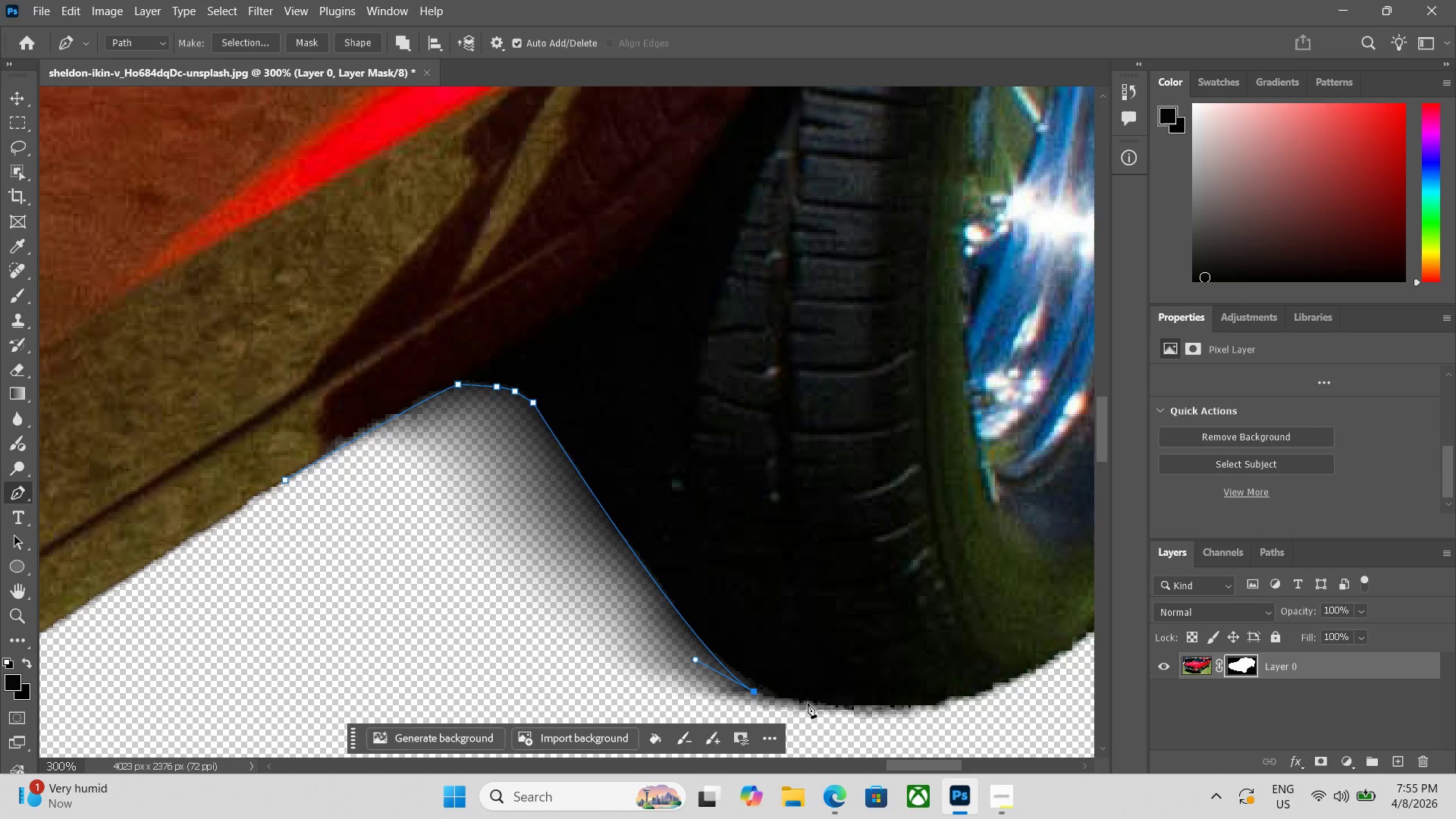 
left_click_drag(start_coordinate=[814, 703], to_coordinate=[834, 704])
 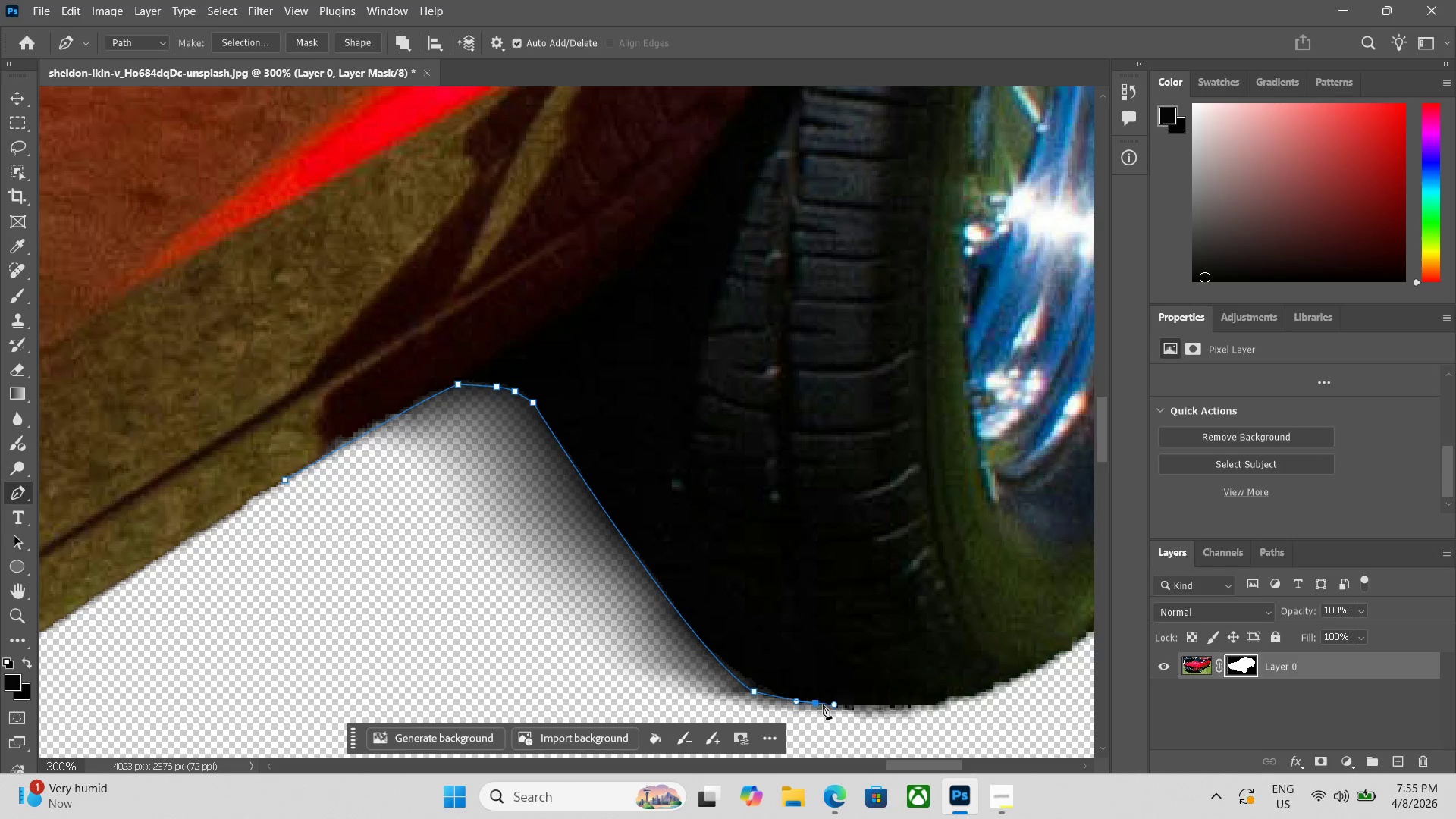 
hold_key(key=AltLeft, duration=0.53)
left_click([816, 701])
 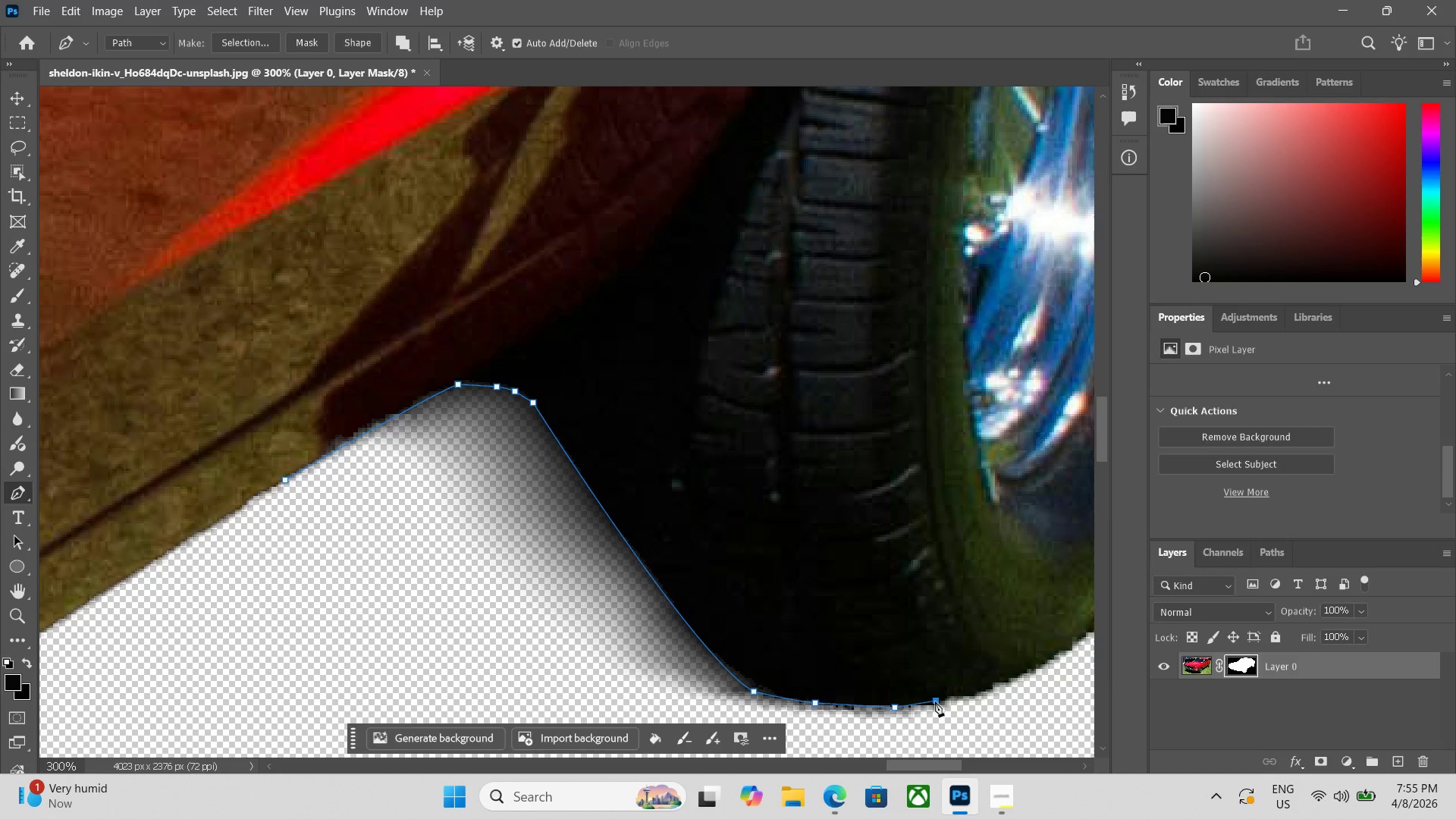 
hold_key(key=Space, duration=0.61)
 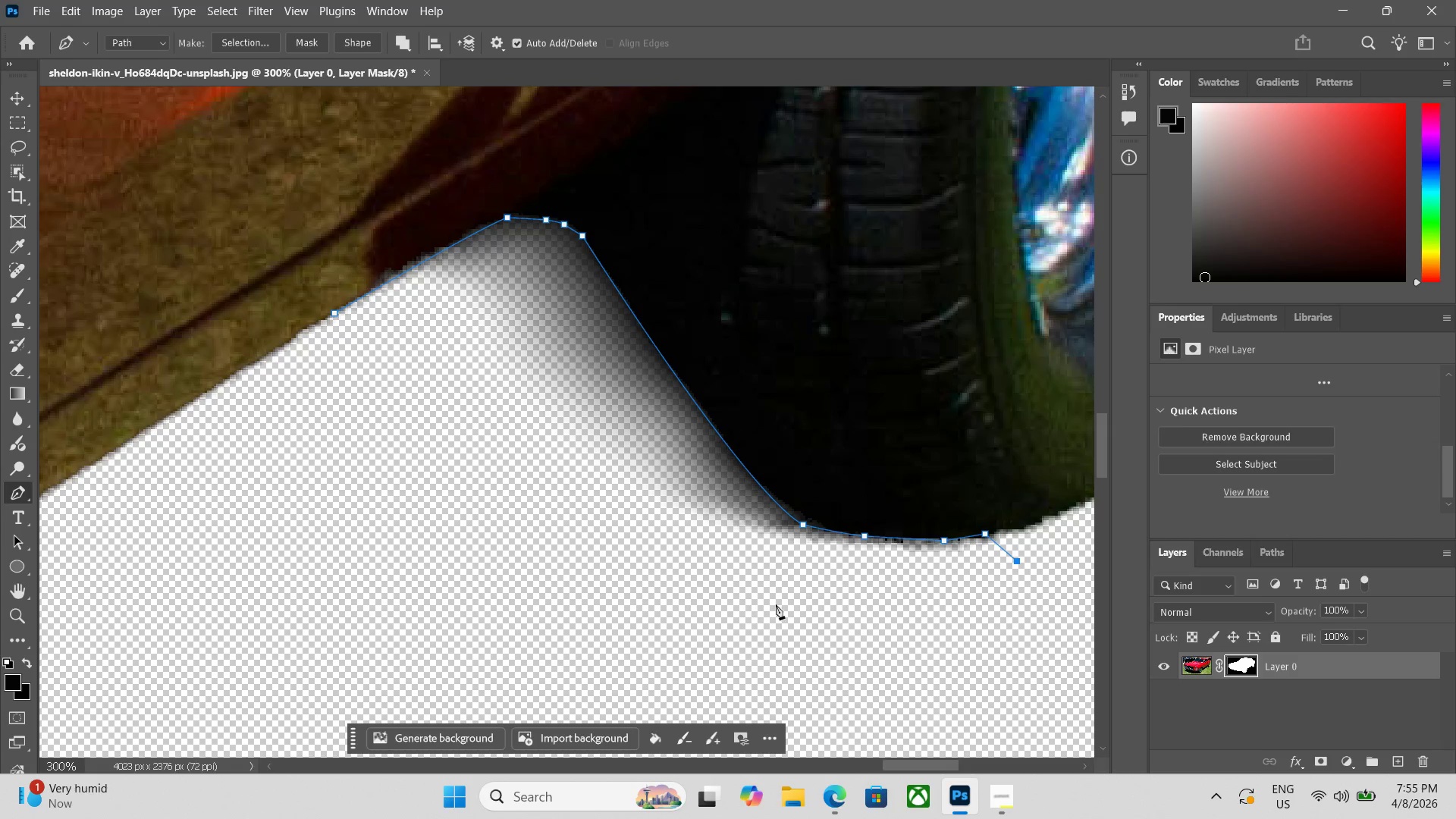 
left_click_drag(start_coordinate=[556, 601], to_coordinate=[590, 483])
 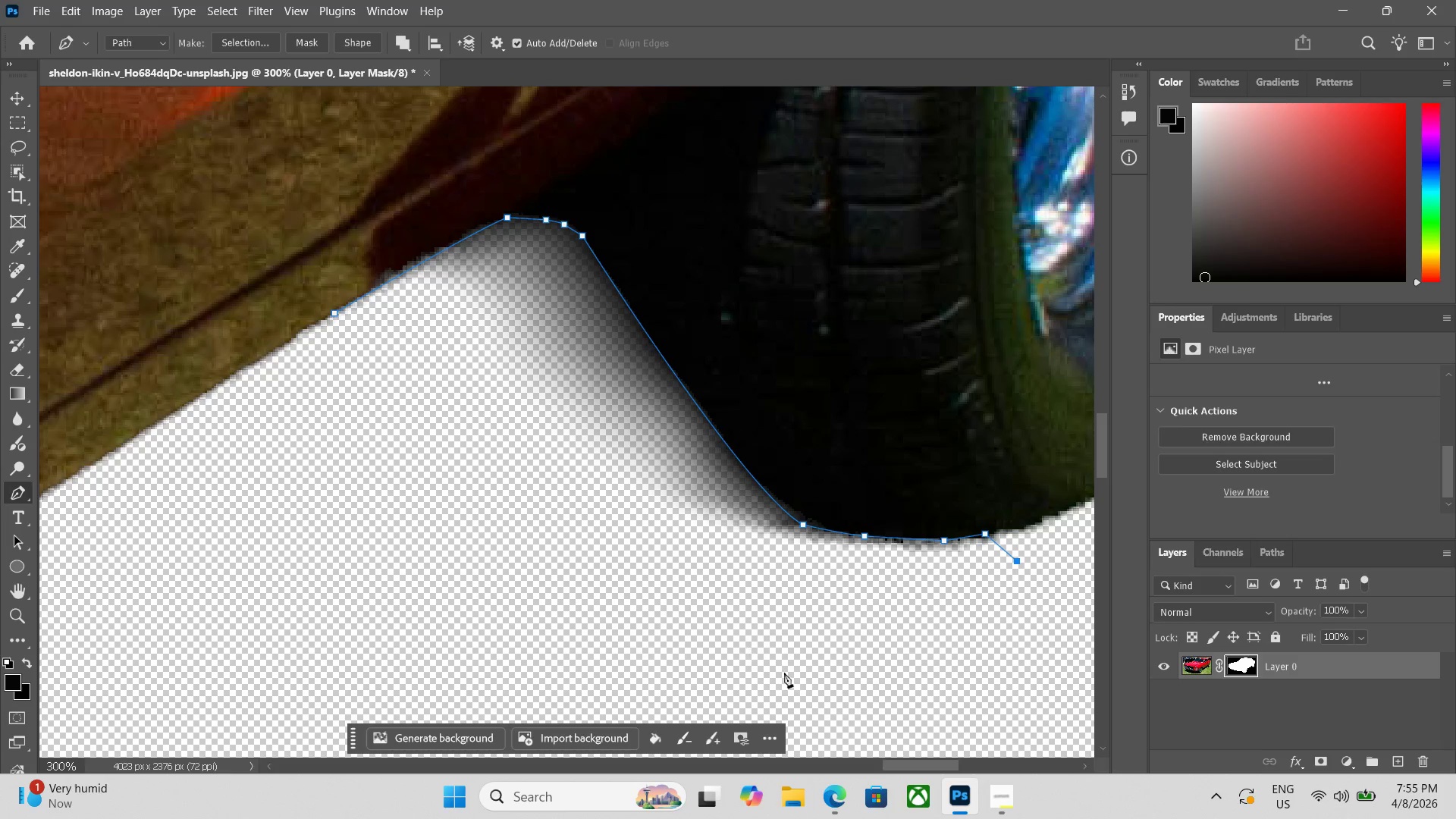 
left_click_drag(start_coordinate=[828, 663], to_coordinate=[799, 664])
 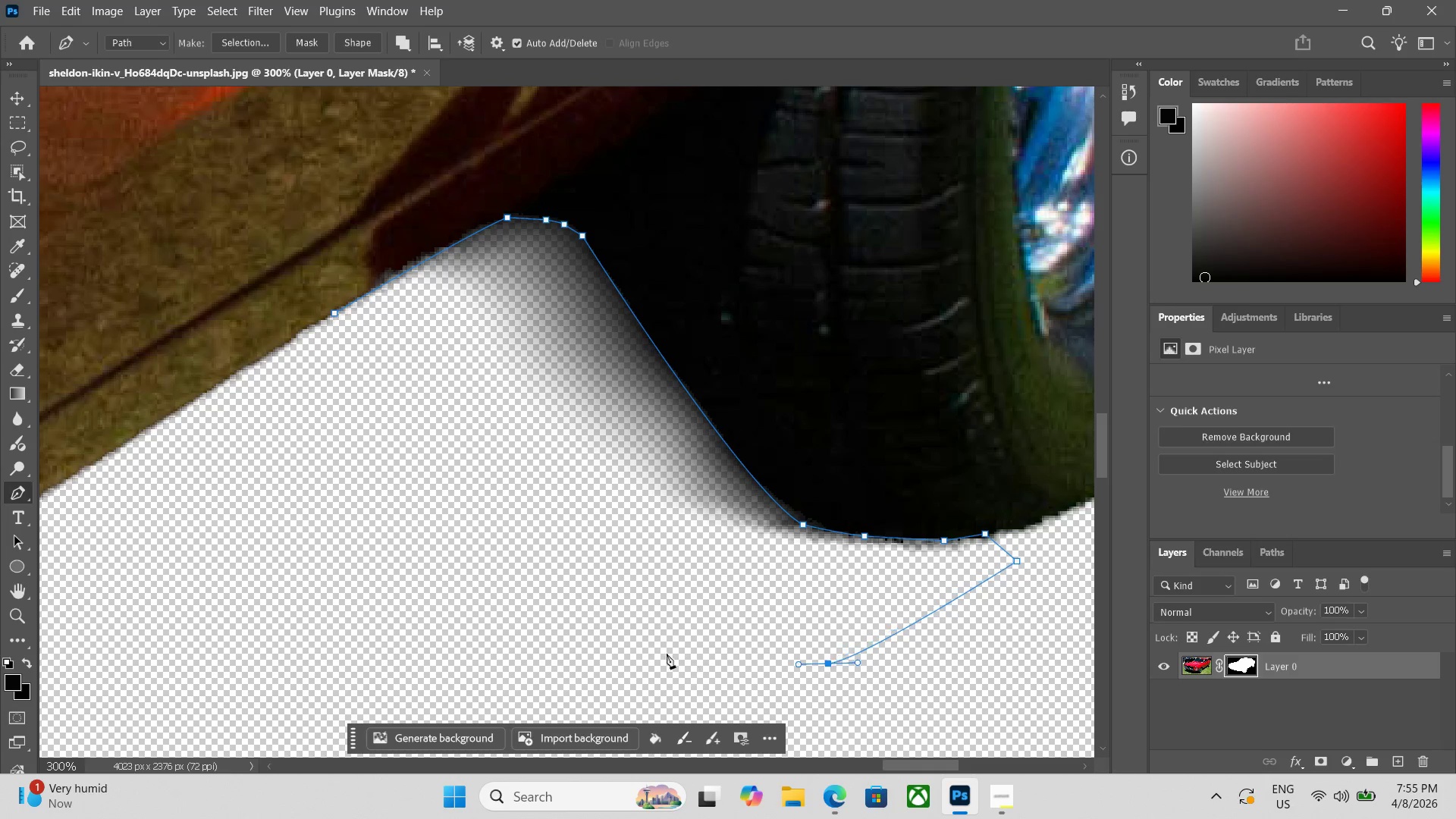 
left_click_drag(start_coordinate=[664, 651], to_coordinate=[650, 643])
 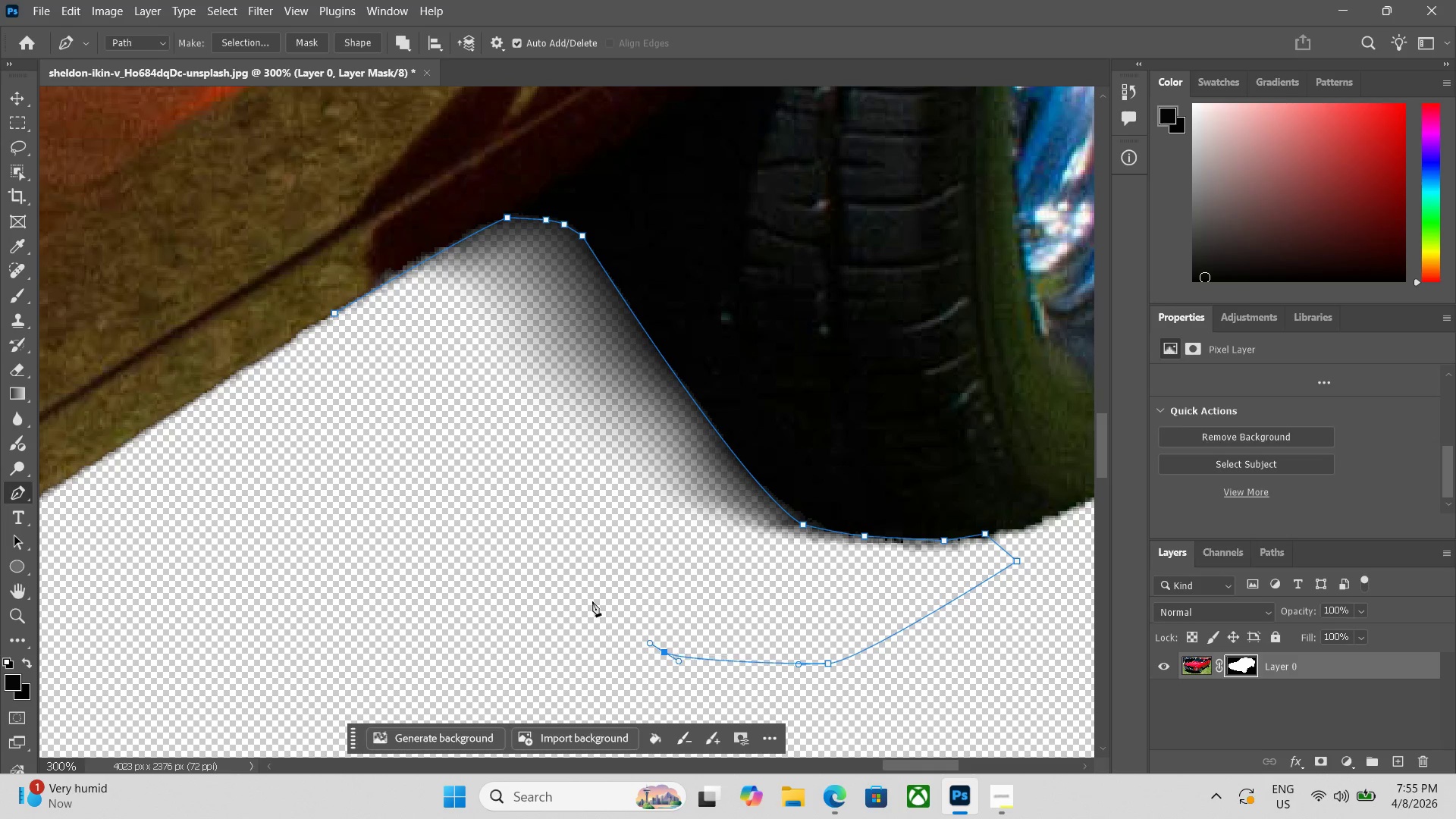 
left_click_drag(start_coordinate=[592, 601], to_coordinate=[573, 587])
 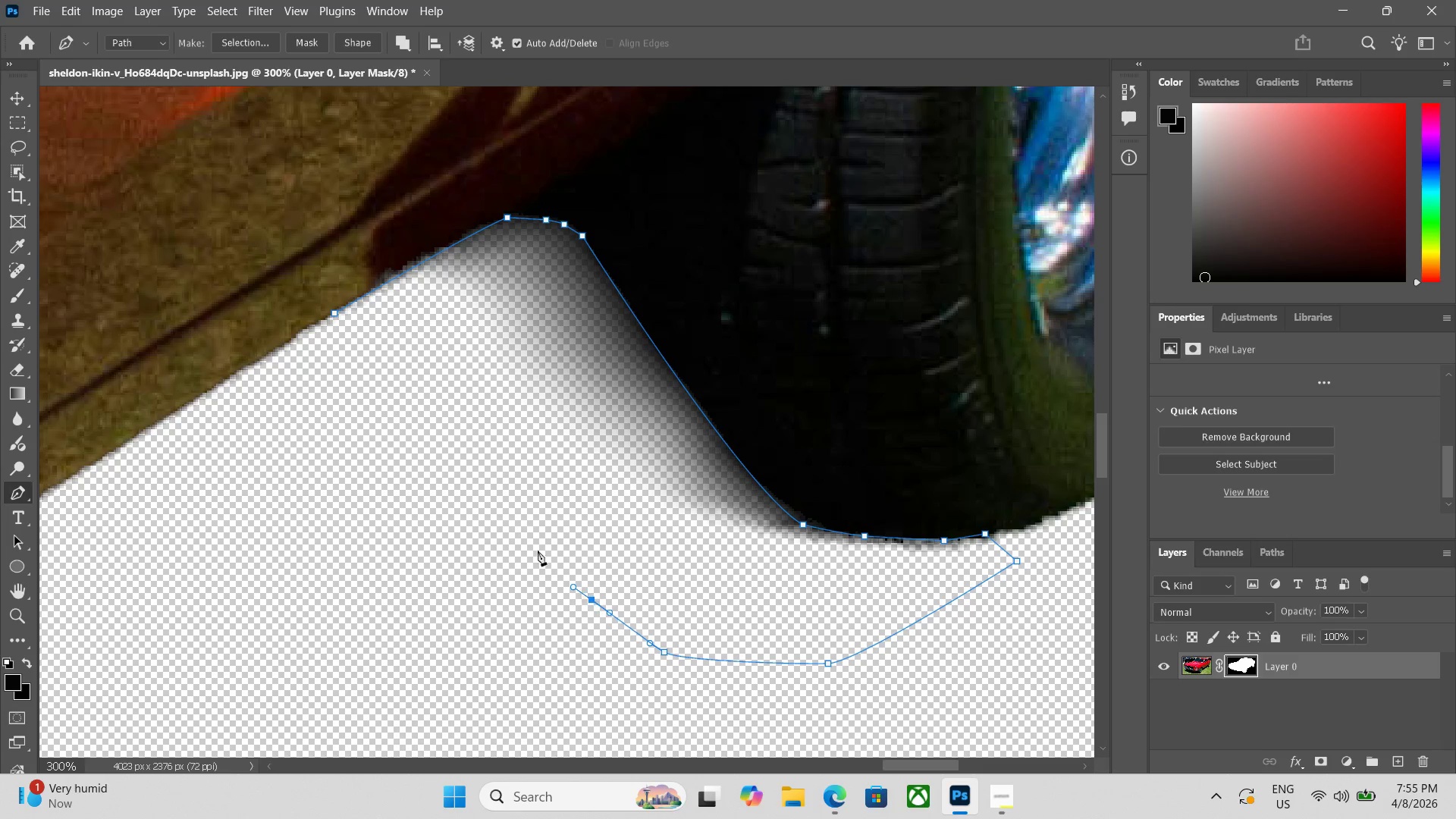 
left_click_drag(start_coordinate=[515, 526], to_coordinate=[492, 507])
 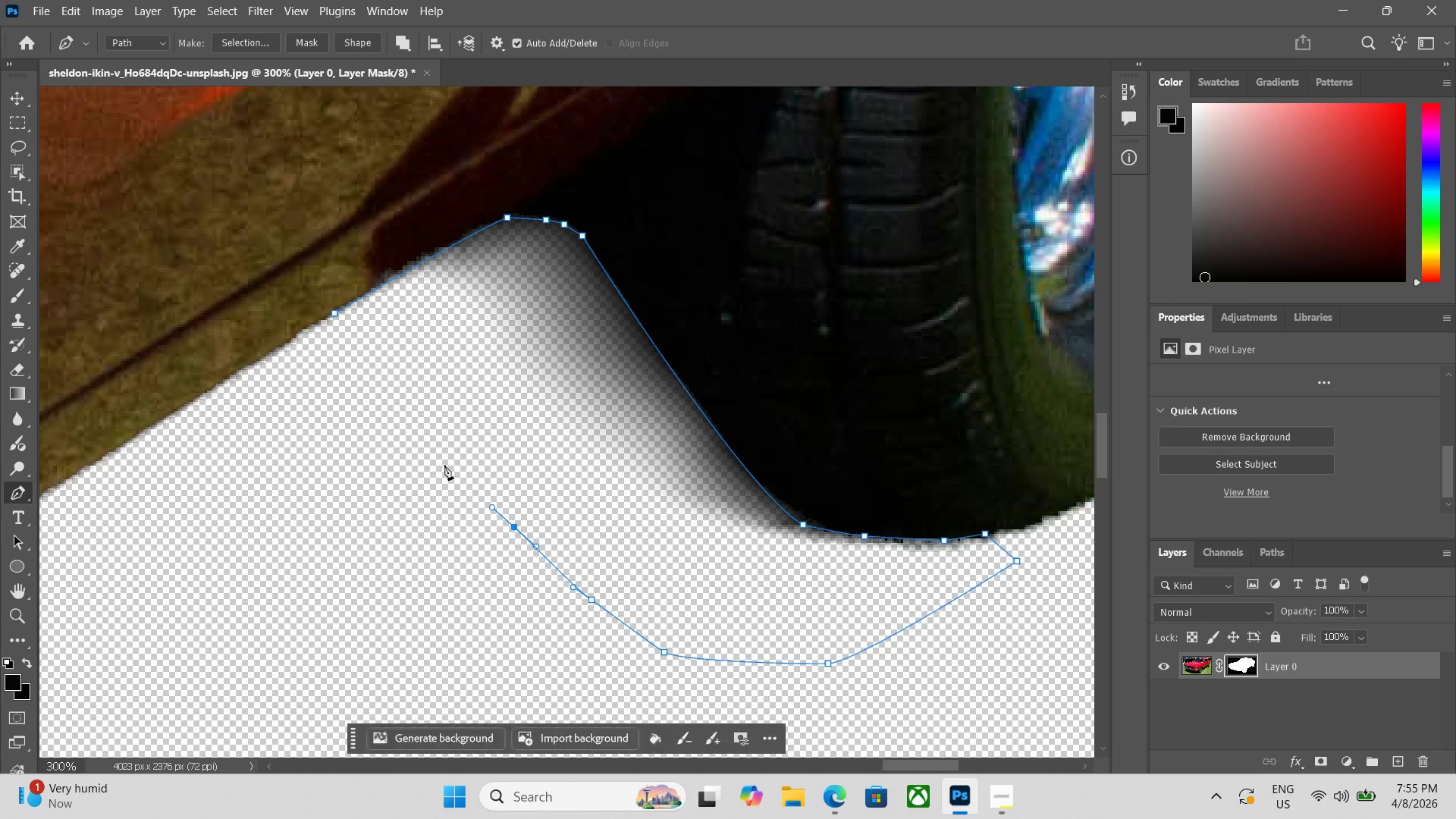 
left_click_drag(start_coordinate=[438, 458], to_coordinate=[419, 438])
 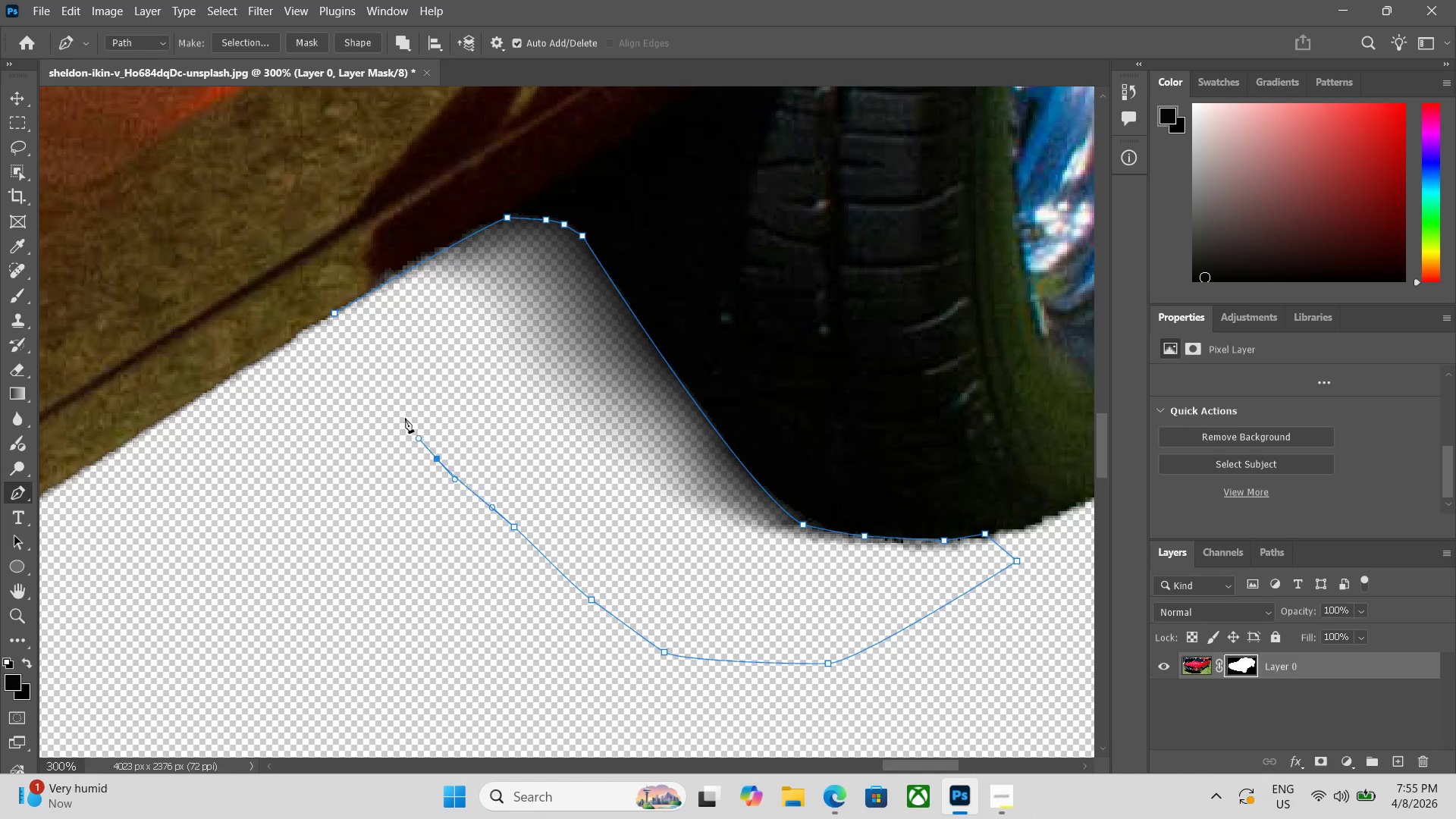 
left_click_drag(start_coordinate=[388, 394], to_coordinate=[381, 381])
 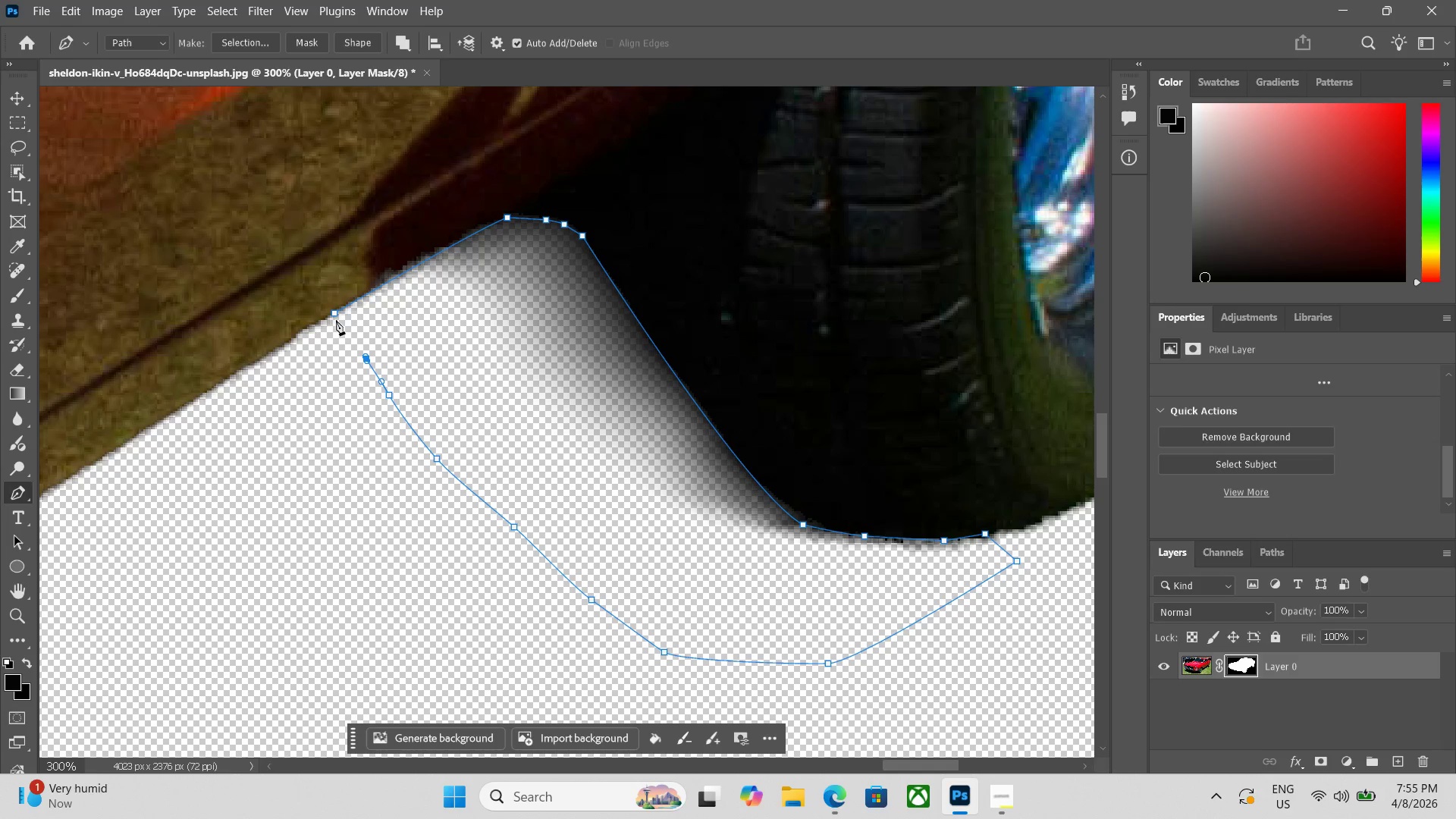 
left_click([331, 314])
 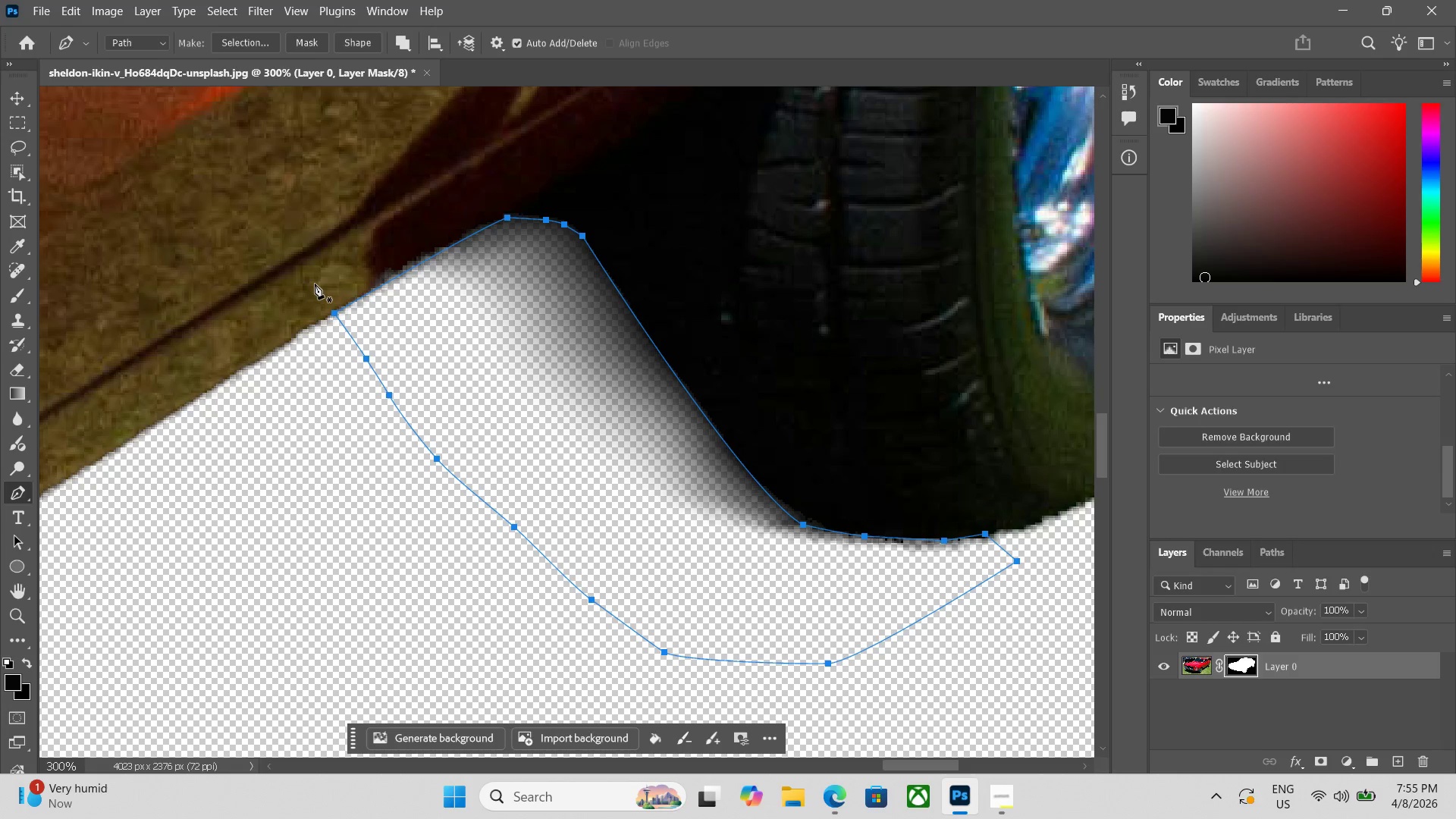 
key(Control+Enter)
 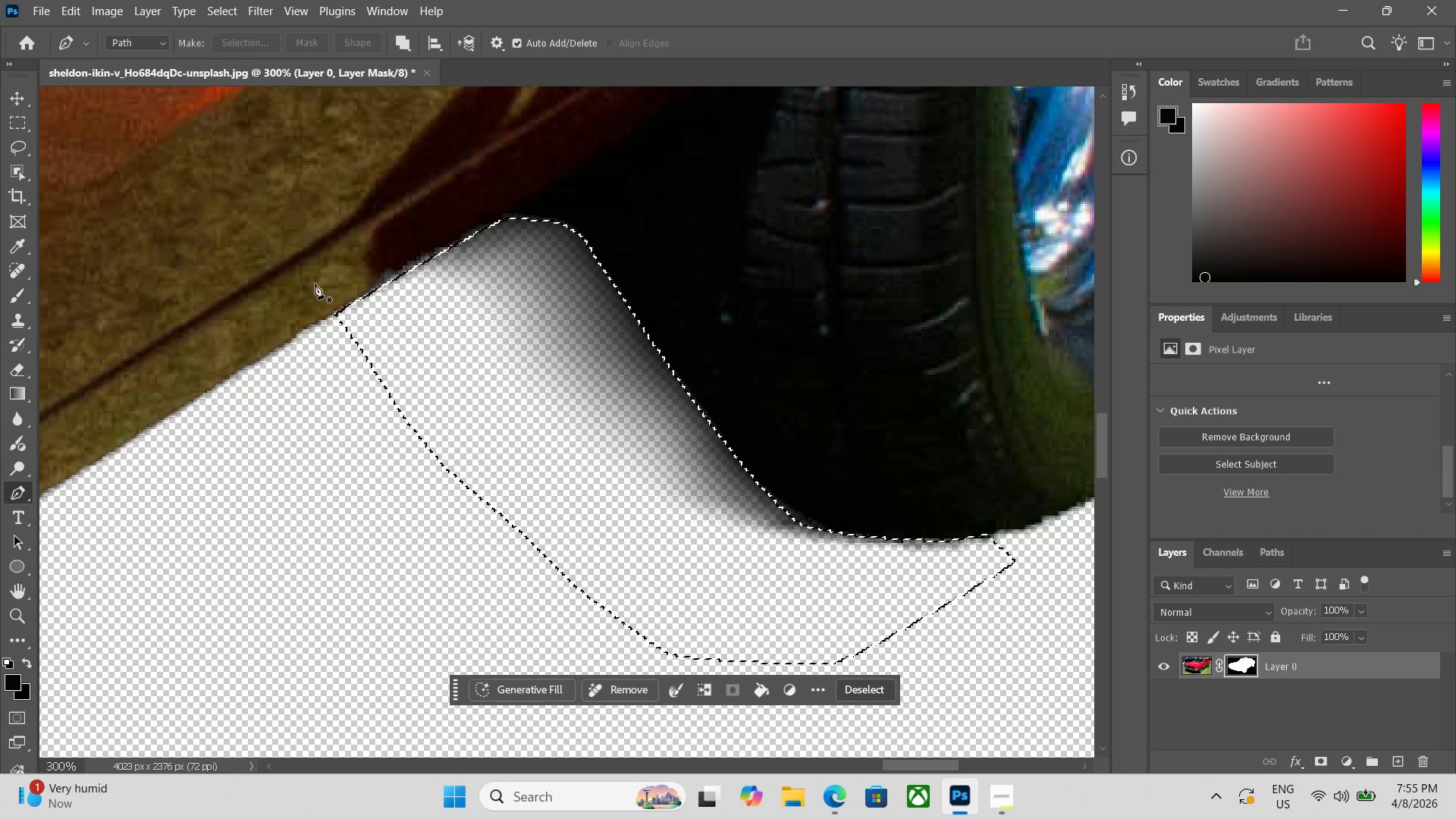 
key(Backspace)
 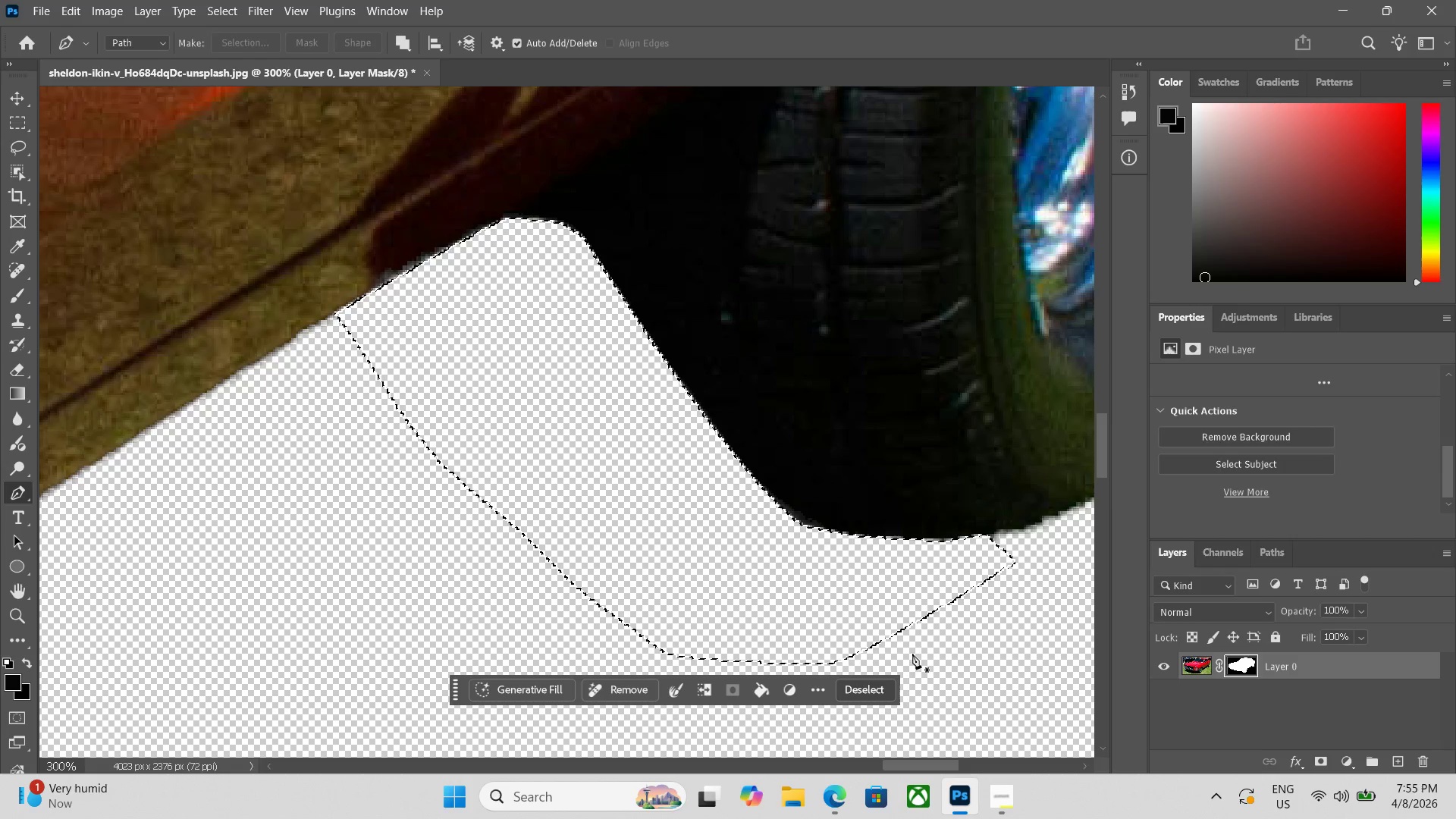 
left_click([883, 694])
 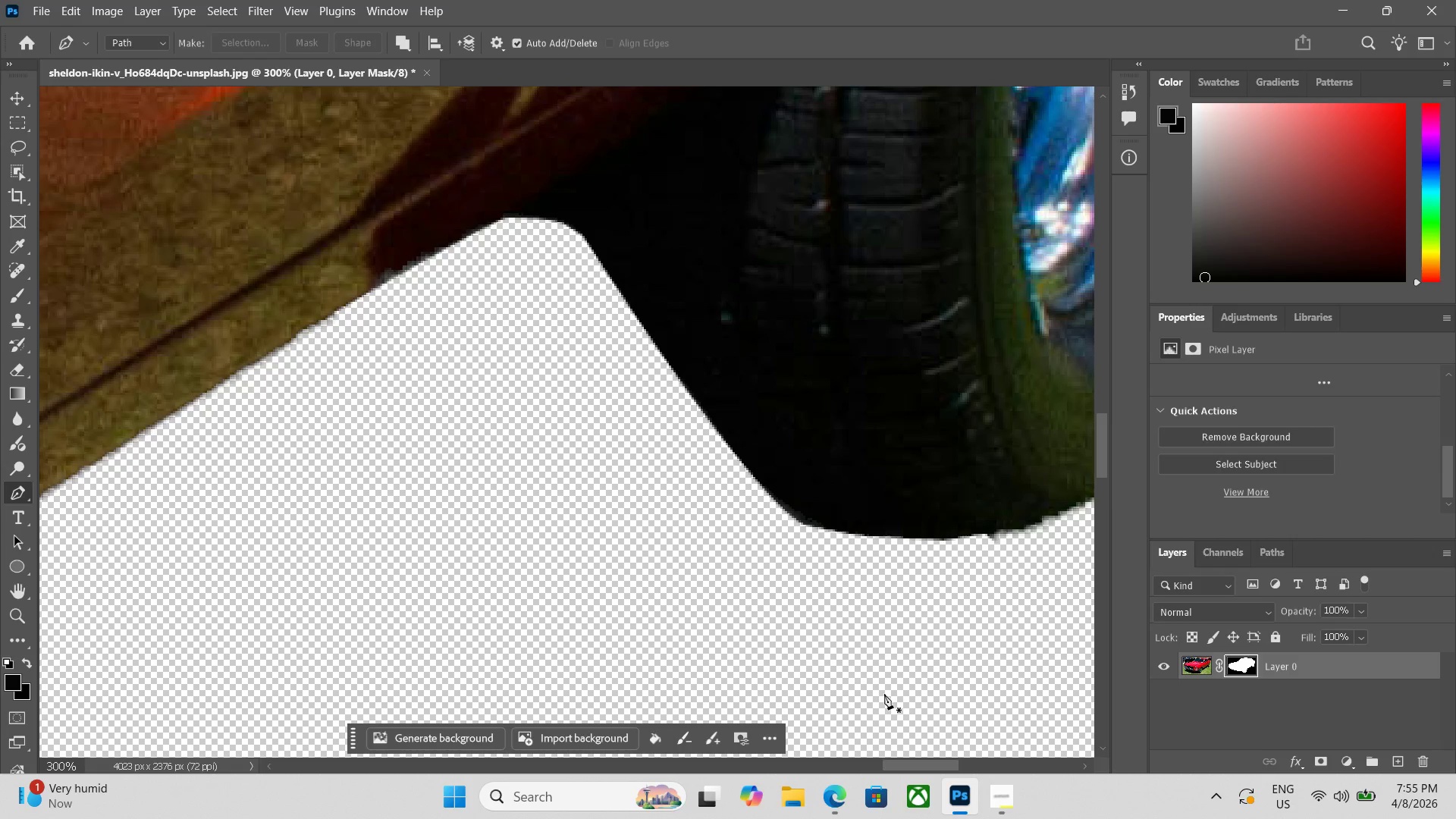 
key(Control+Minus)
 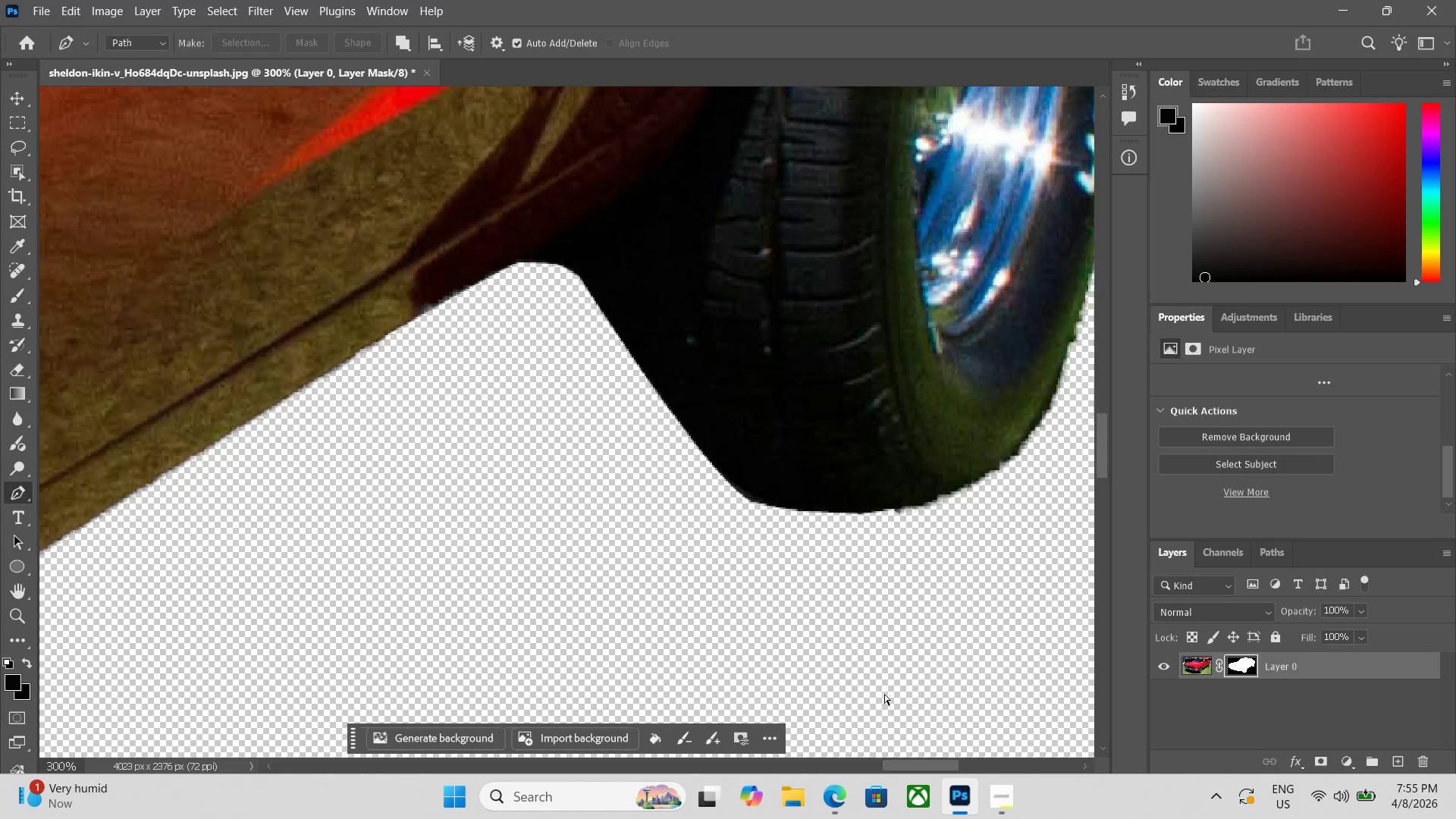 
key(Control+Minus)
 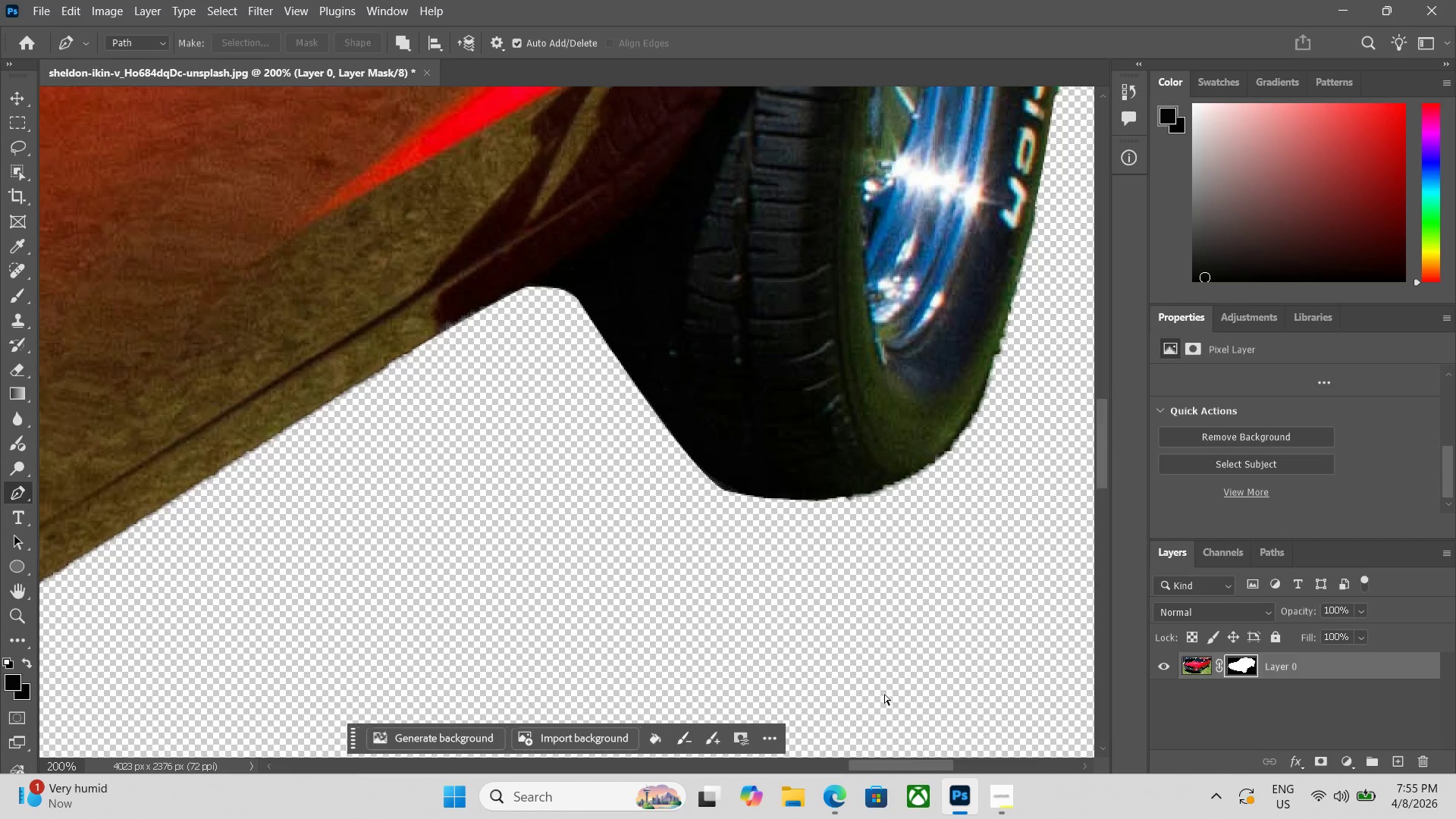 
key(Control+Minus)
 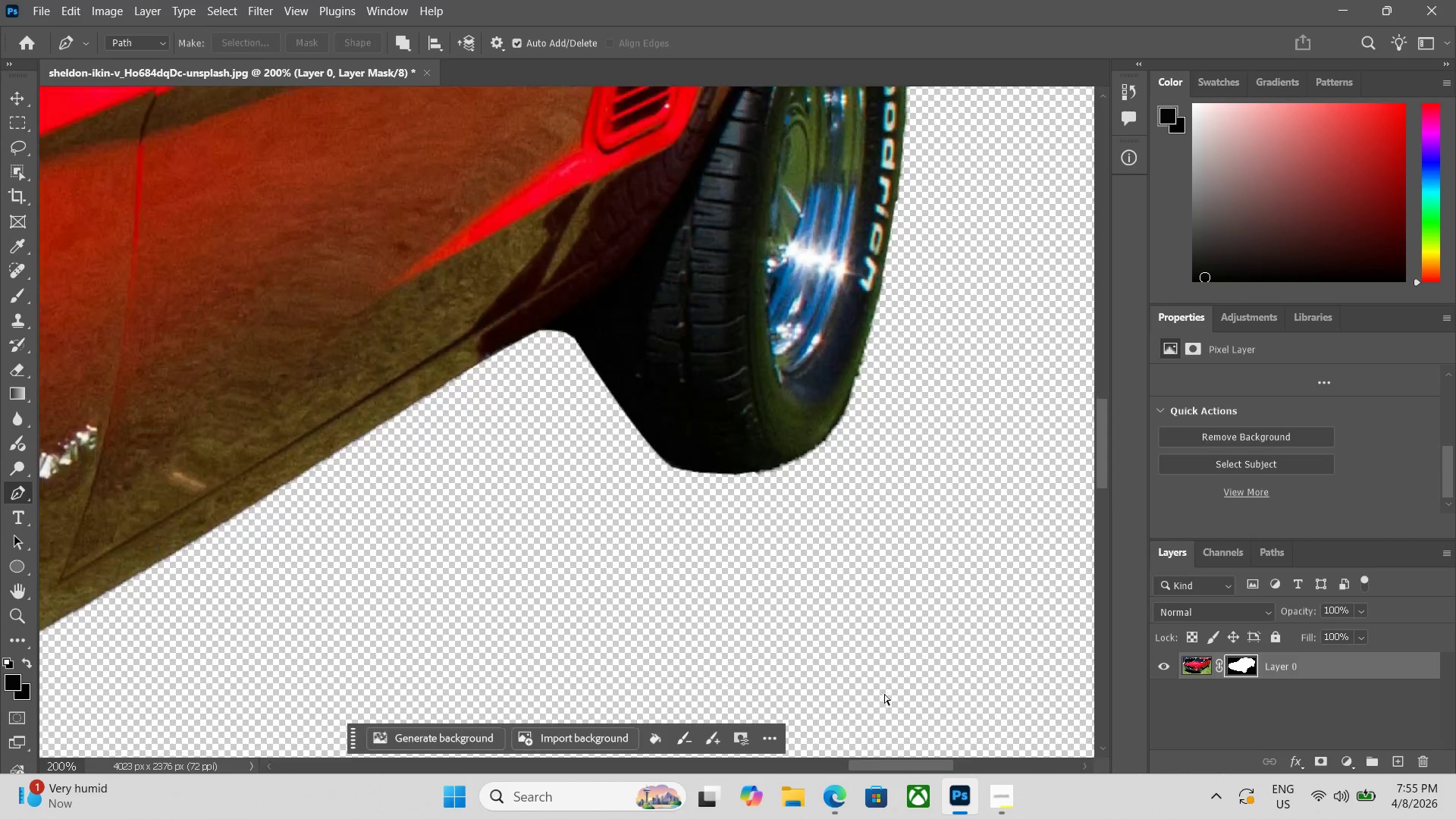 
key(Control+Minus)
 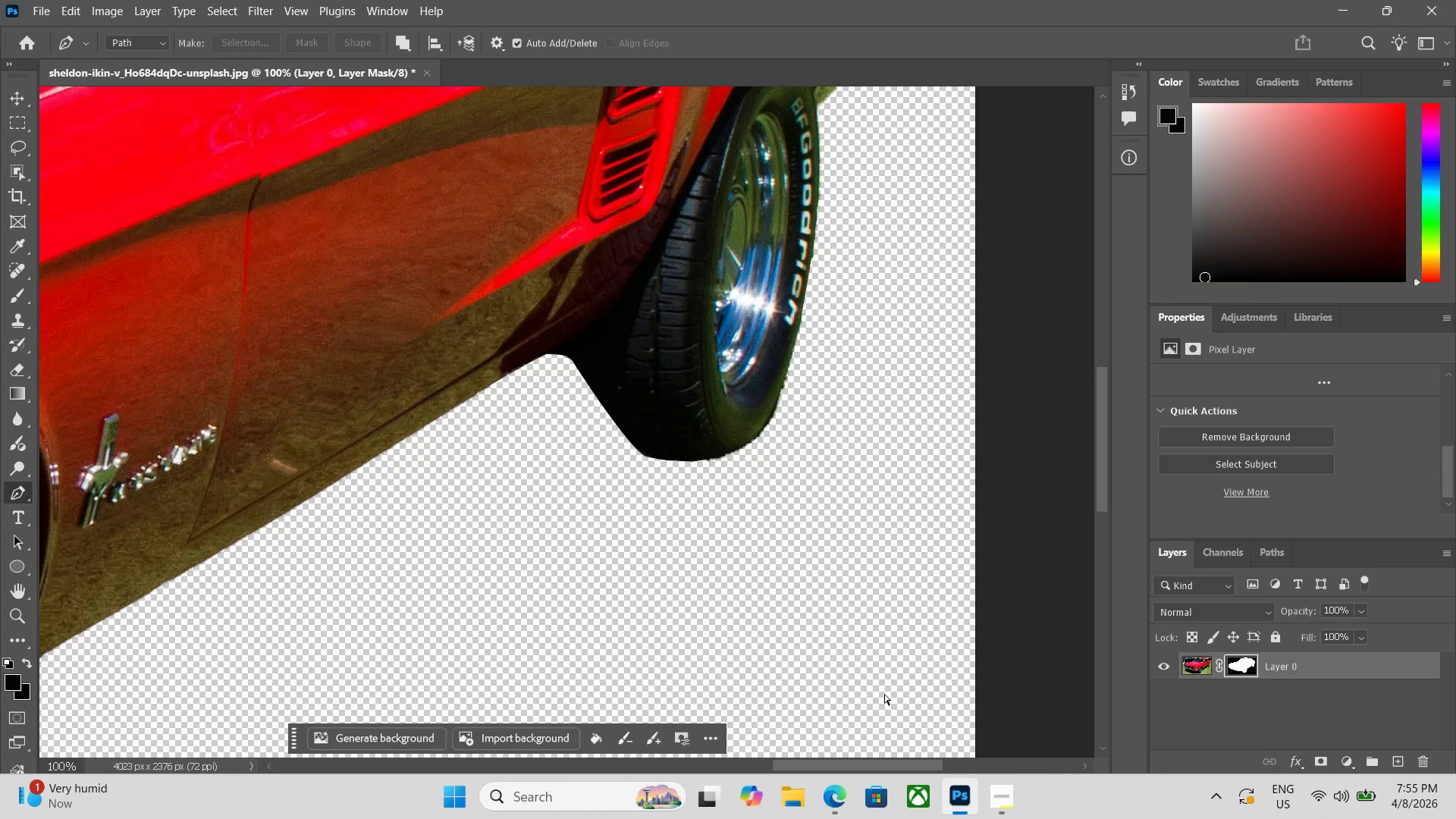 
key(Control+Minus)
 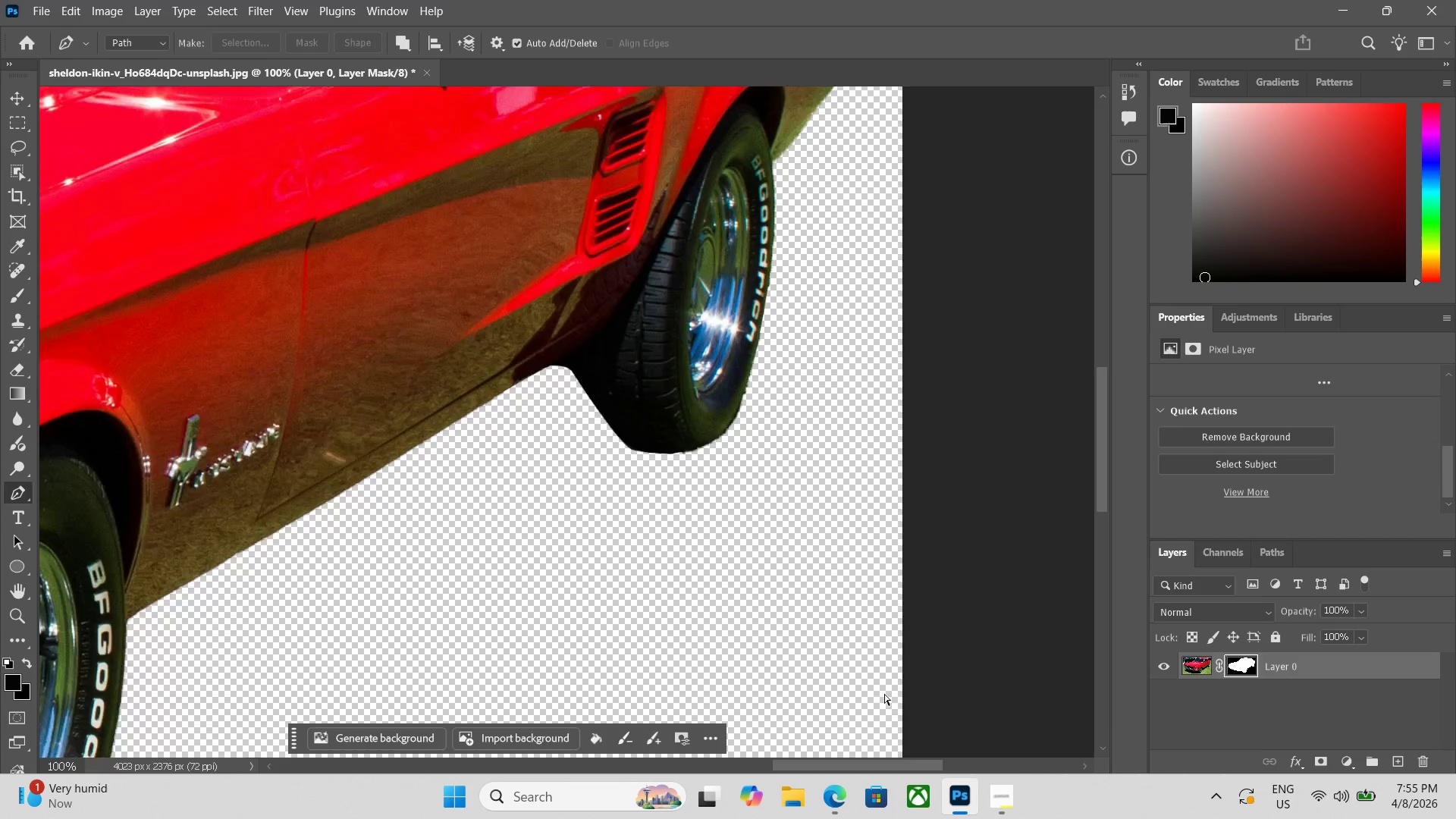 
key(Control+Minus)
 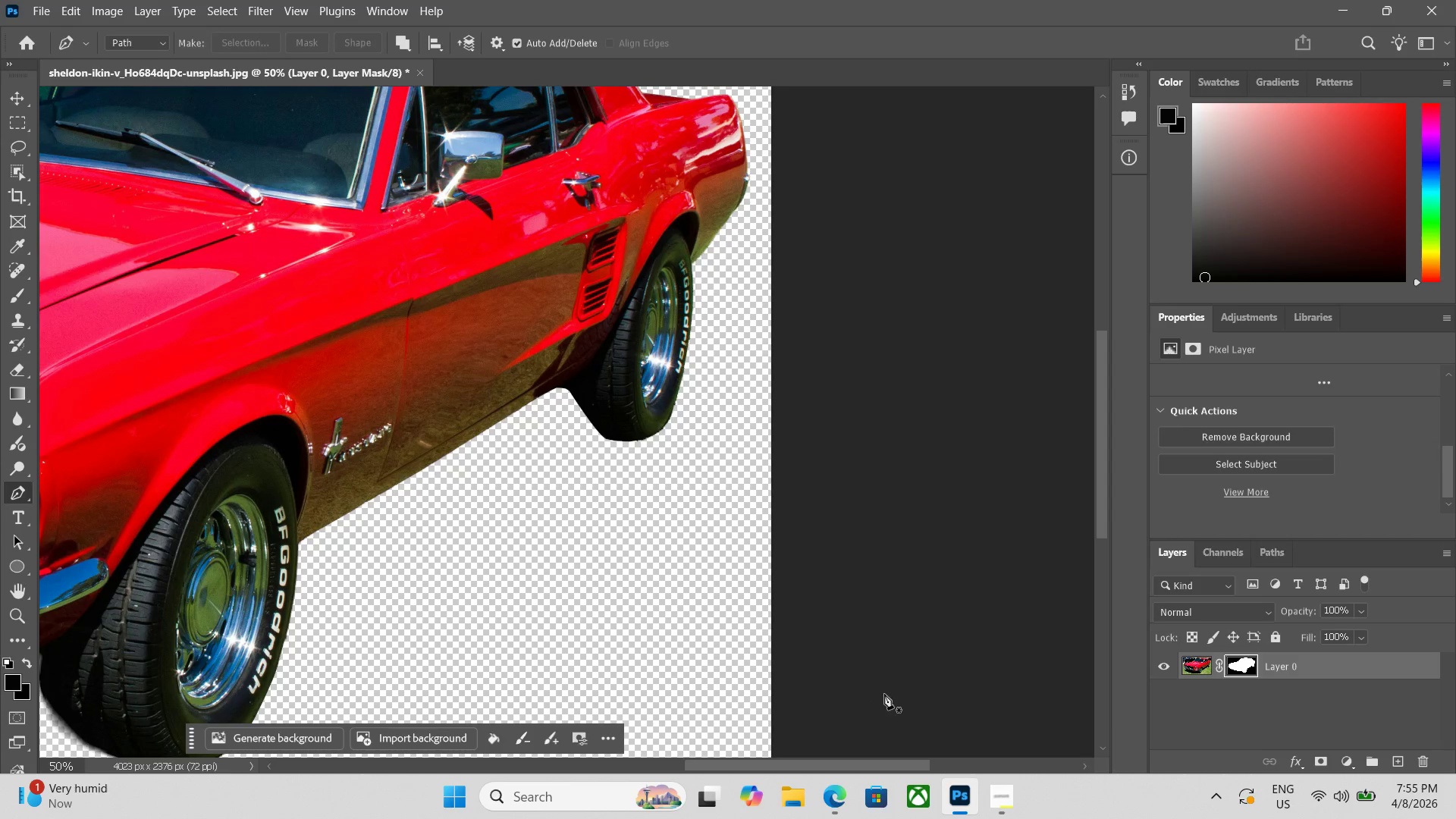 
key(Control+Minus)
 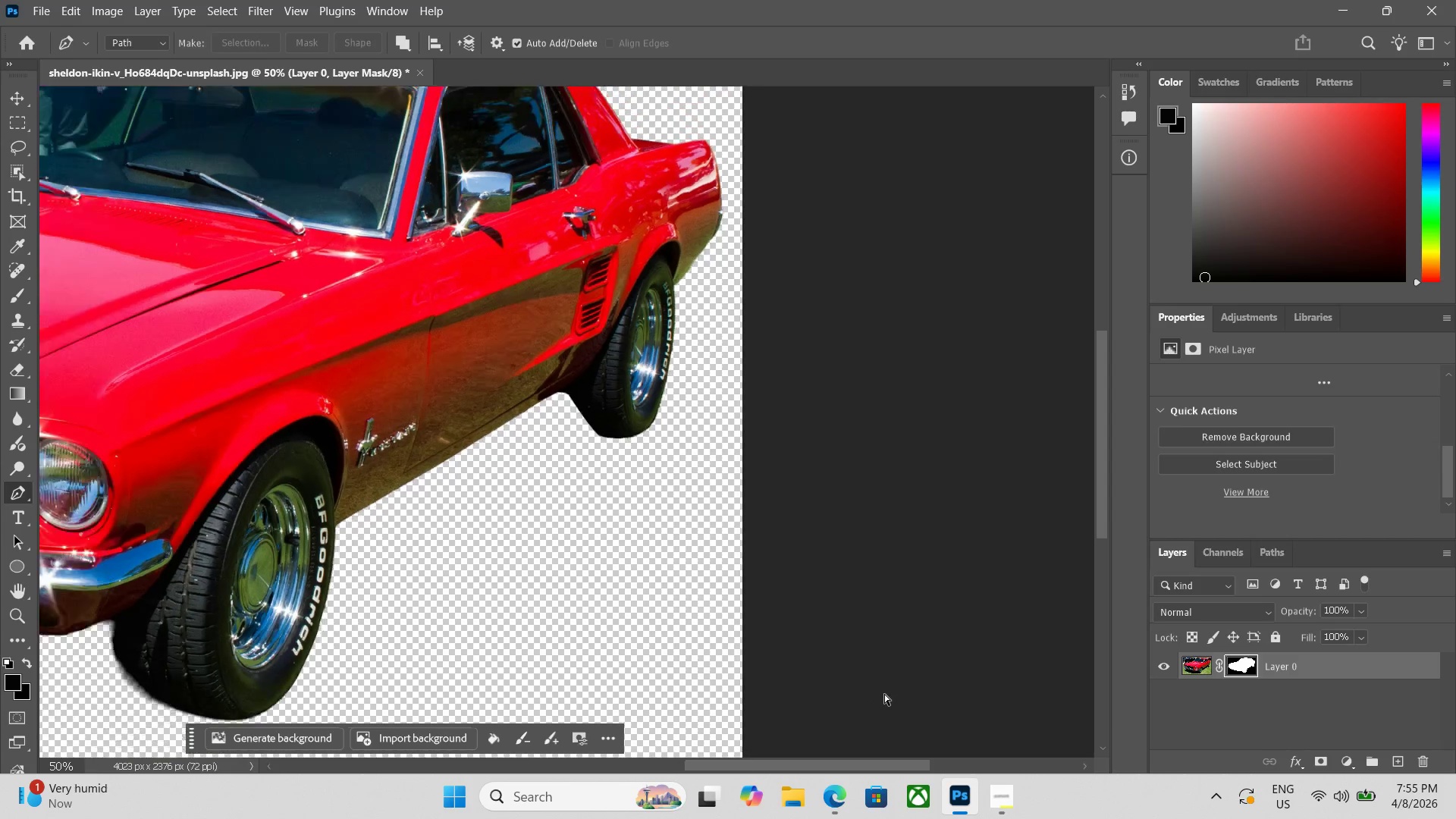 
key(Control+Minus)
 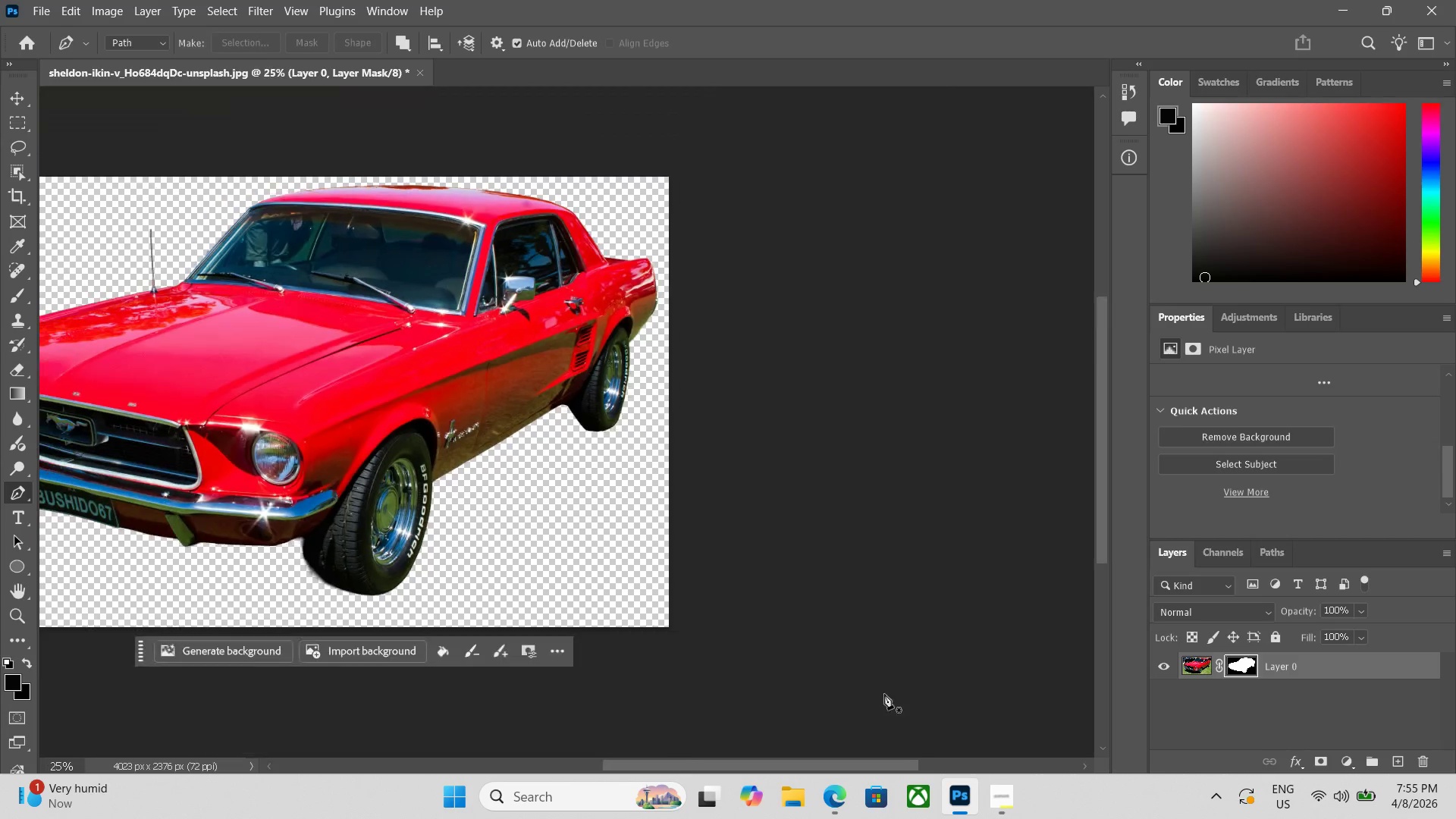 
key(Control+ControlLeft)
 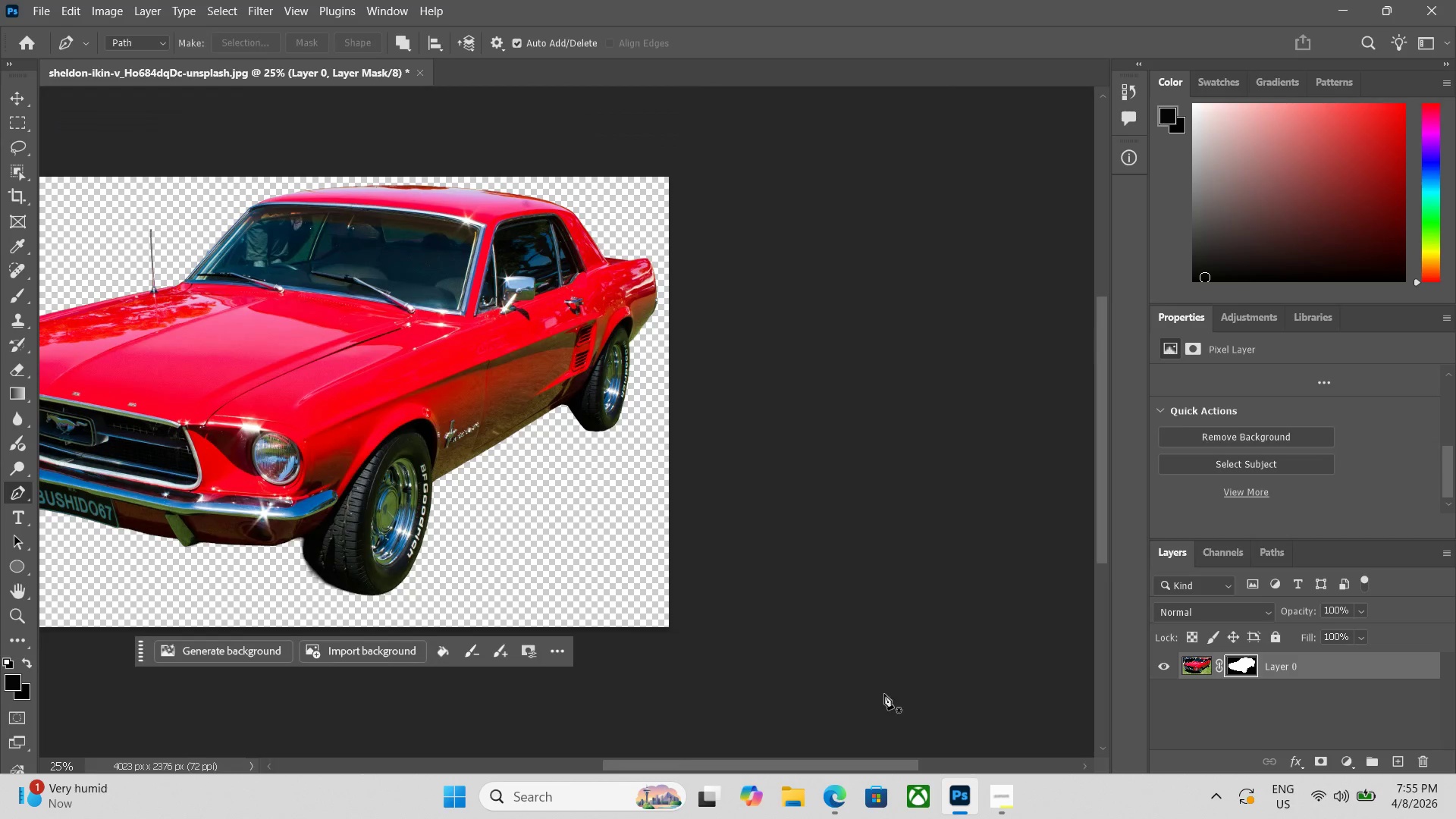 
key(Control+Minus)
 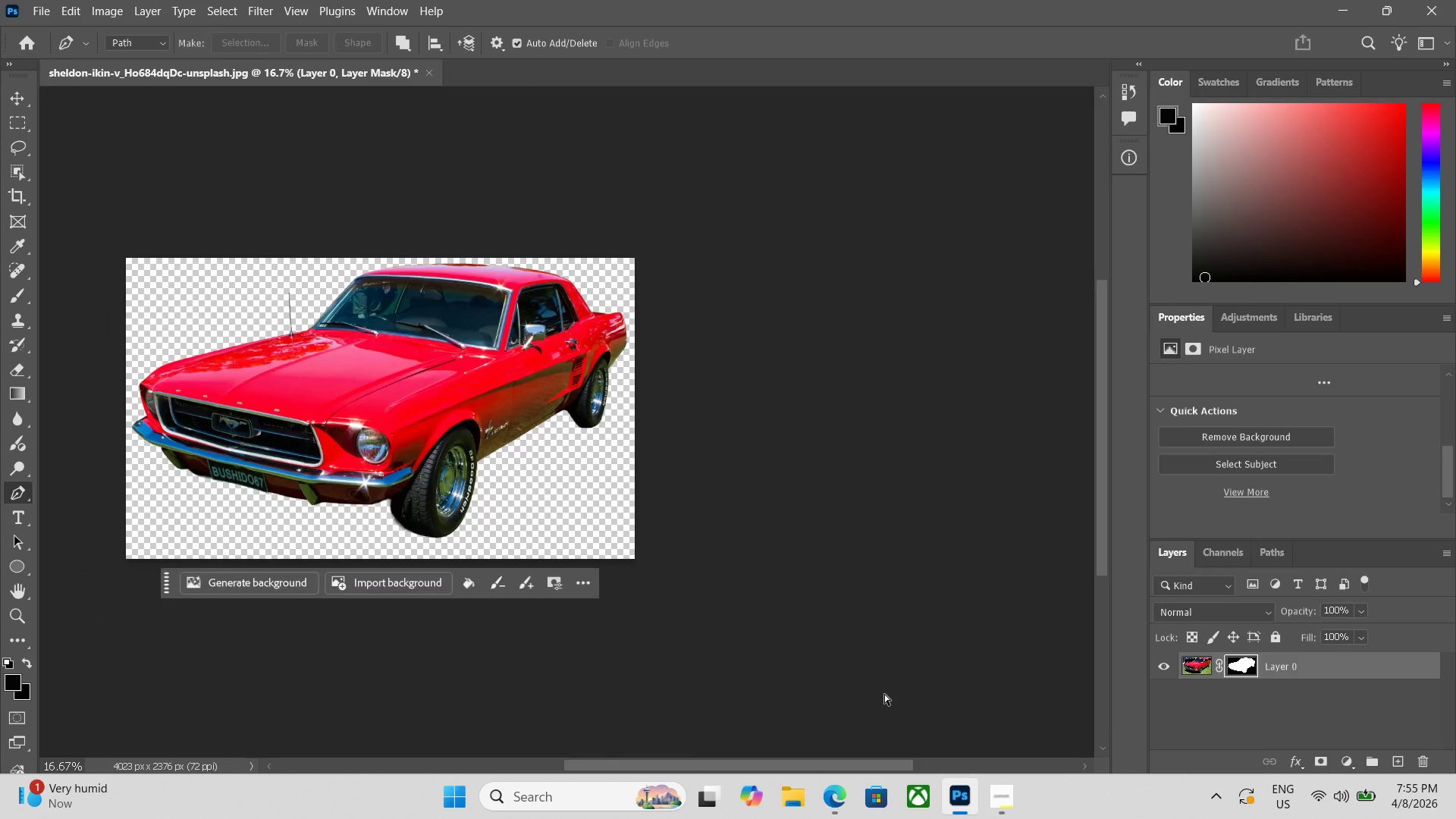 
key(Control+Equal)
 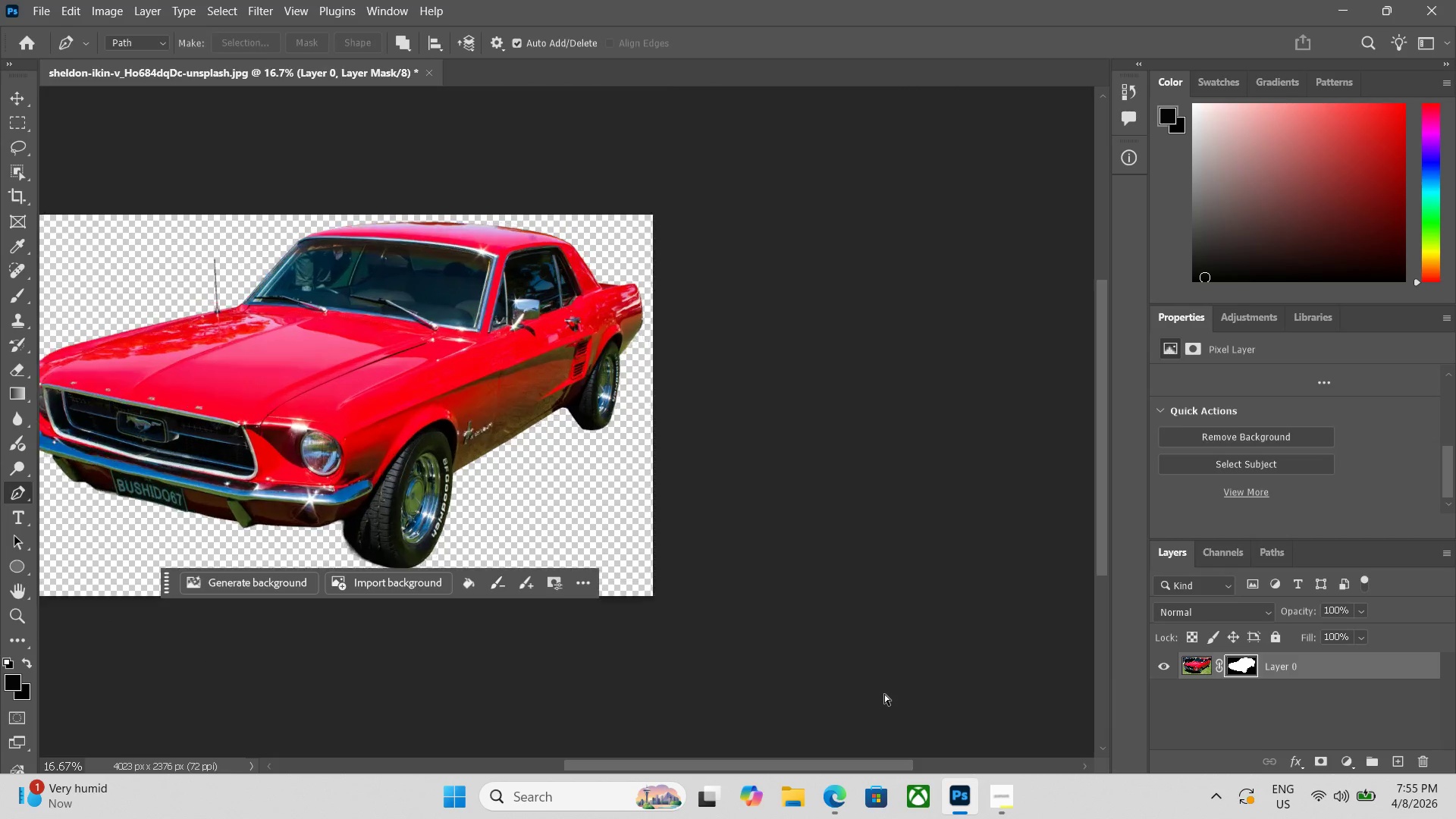 
key(Control+Equal)
 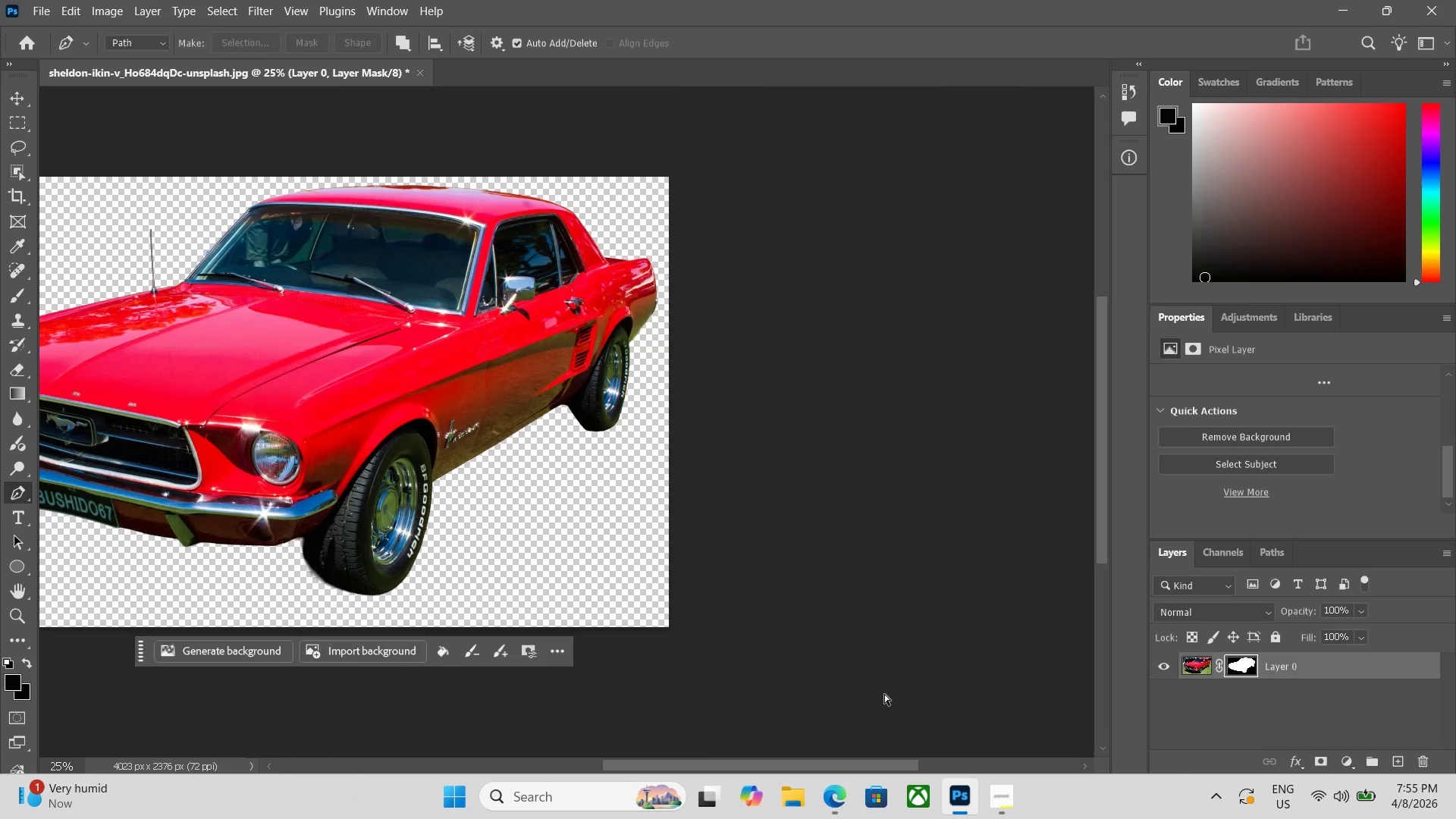 
key(Control+Equal)
 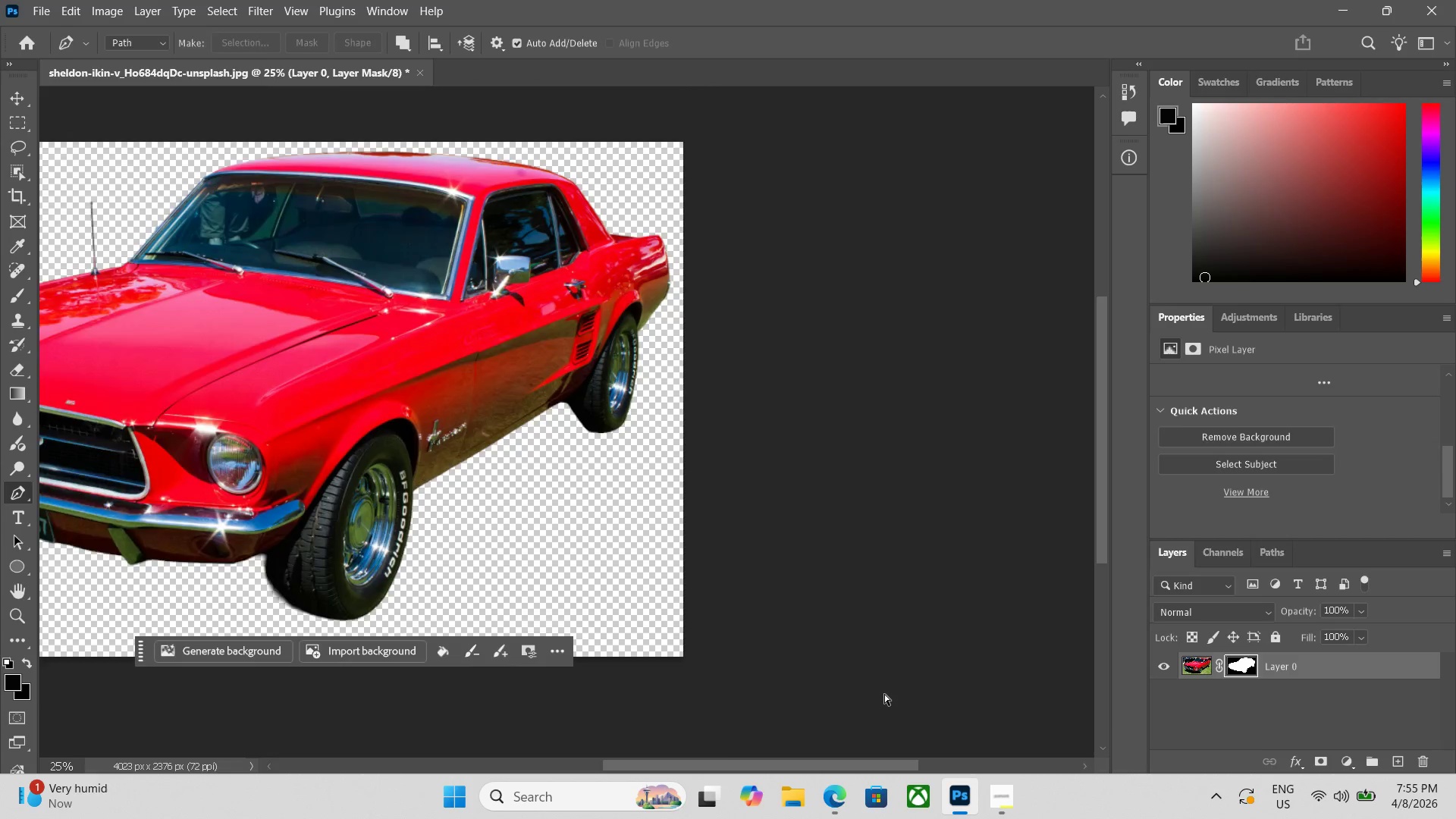 
key(Control+Equal)
 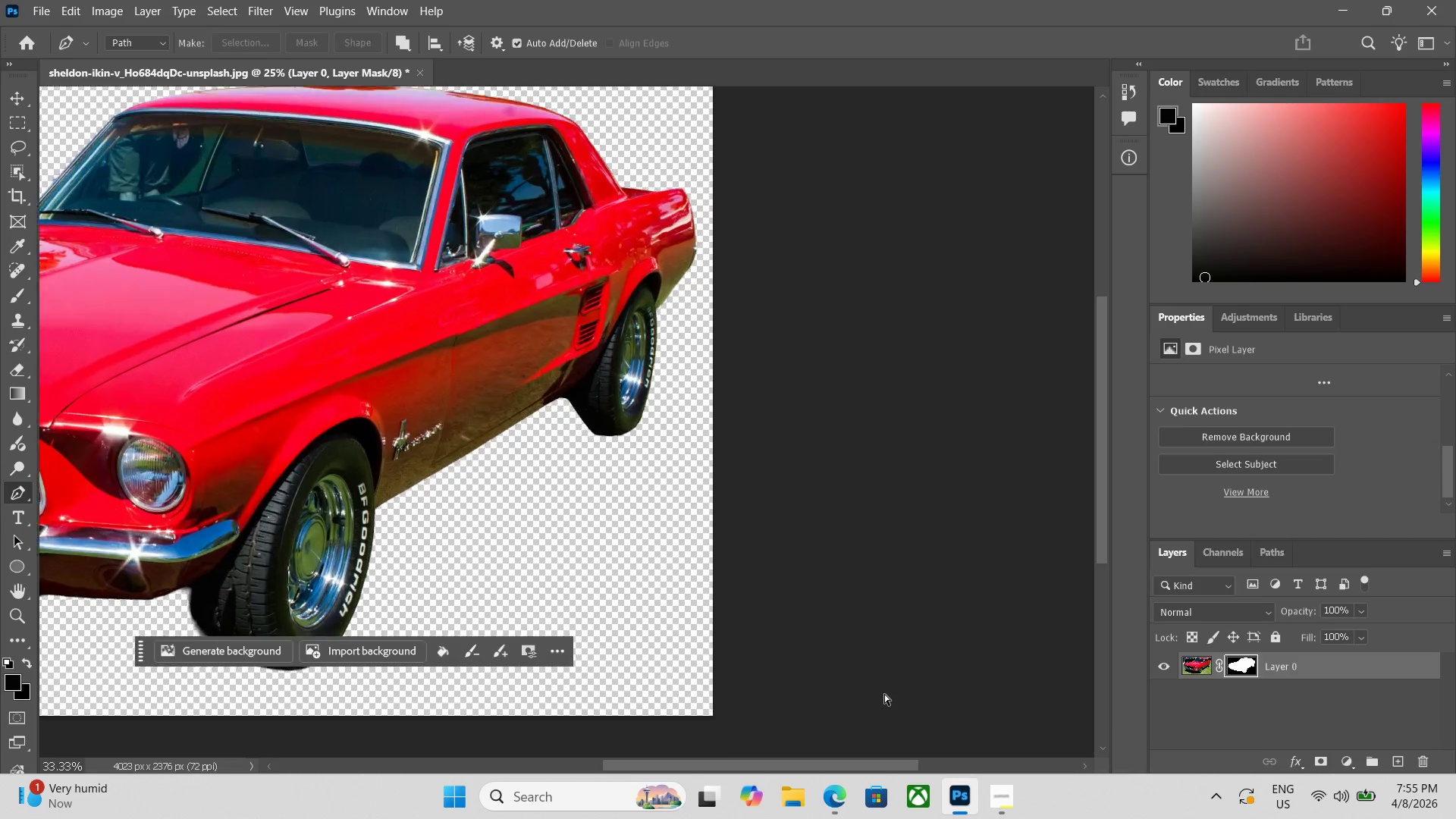 
key(Control+Equal)
 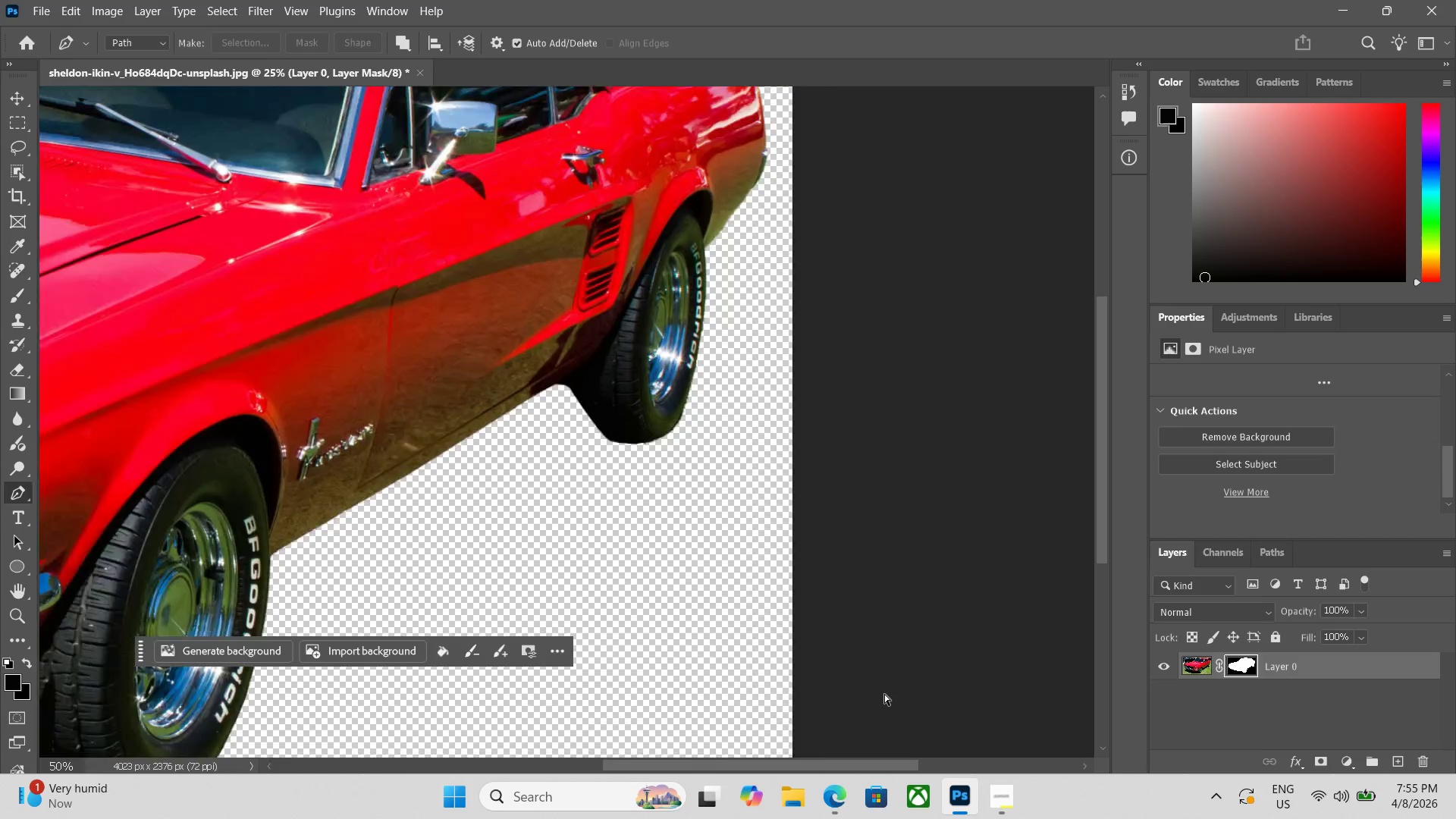 
key(Control+Equal)
 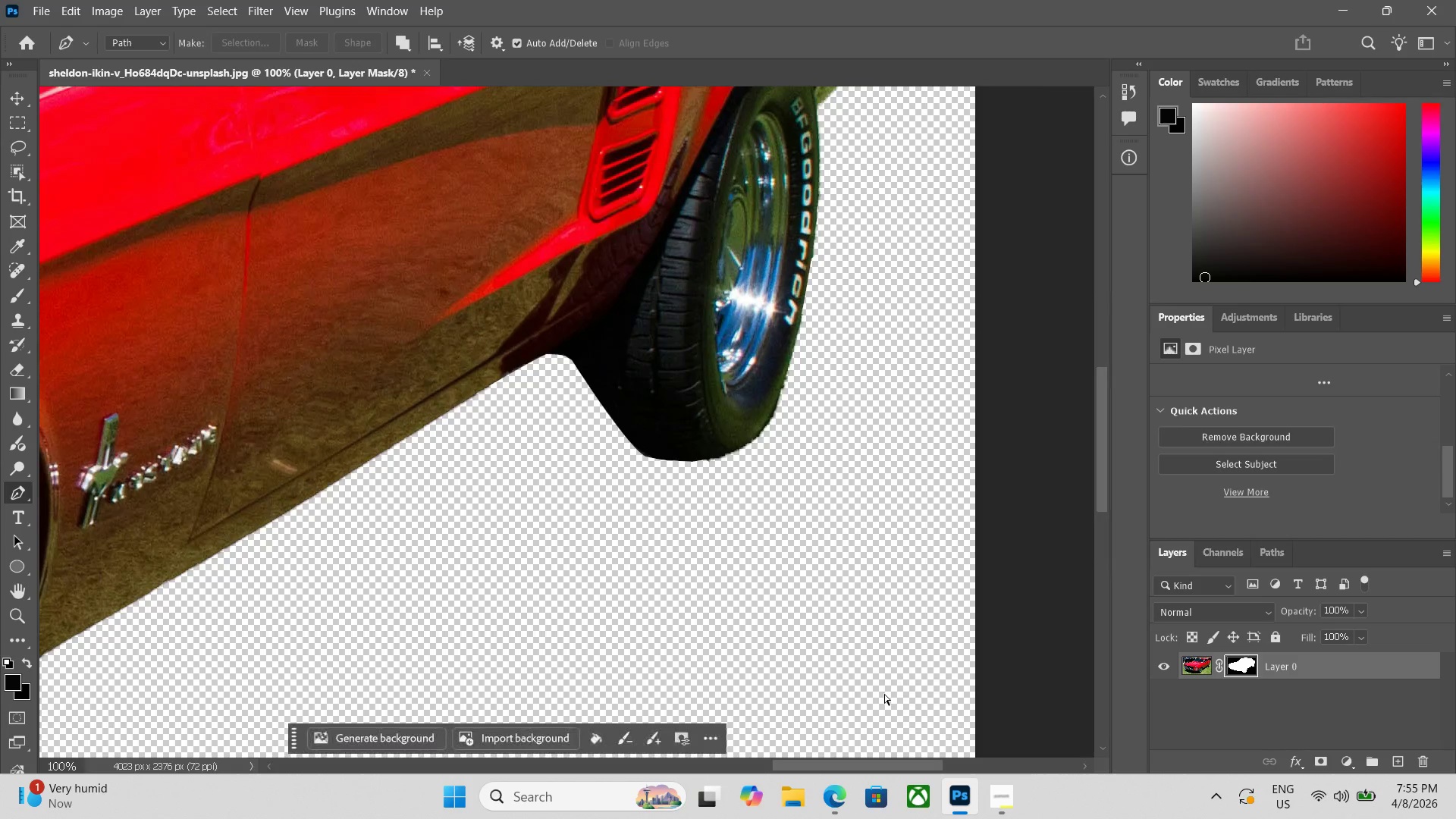 
key(Control+Equal)
 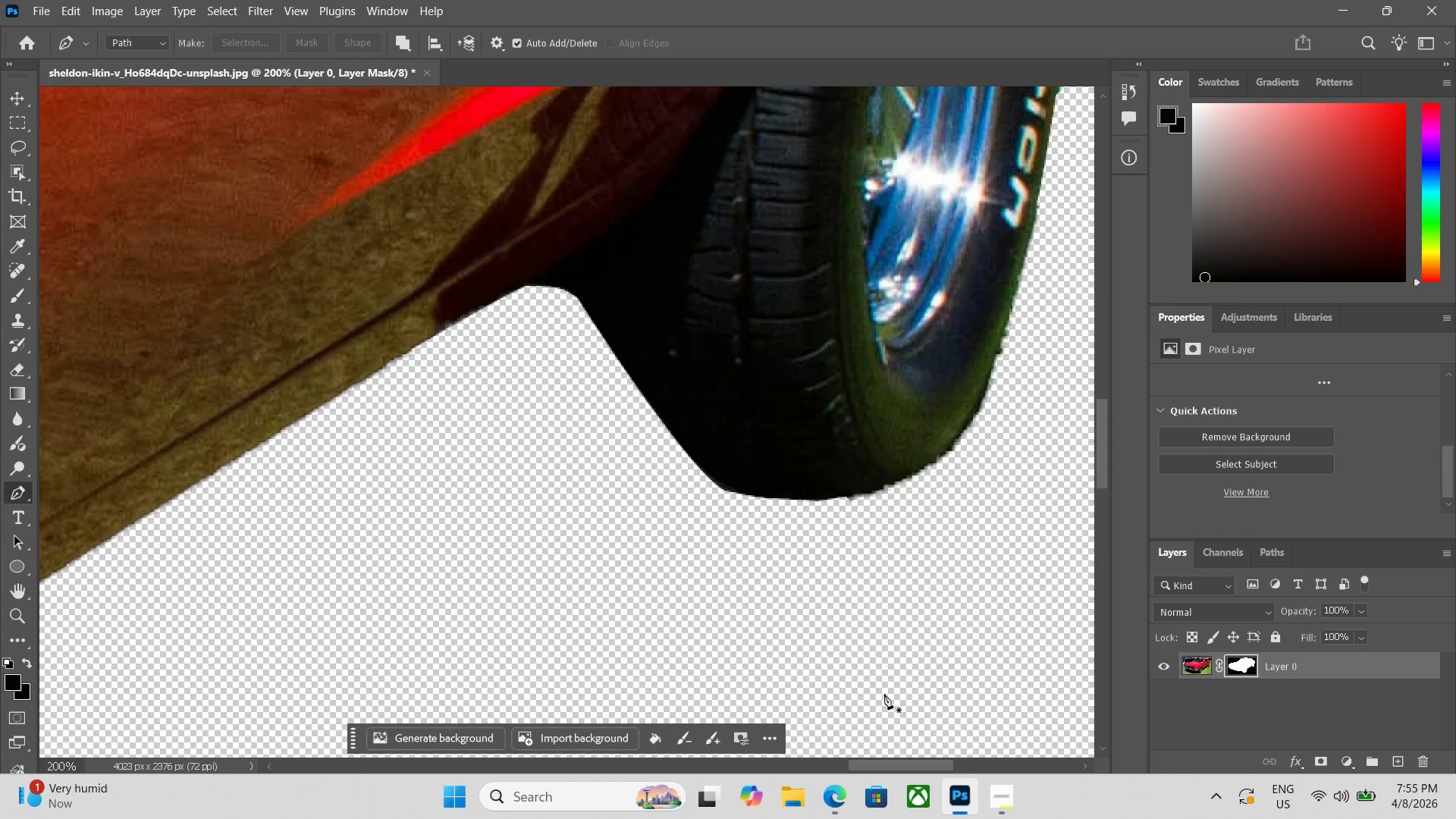 
key(Control+ControlLeft)
 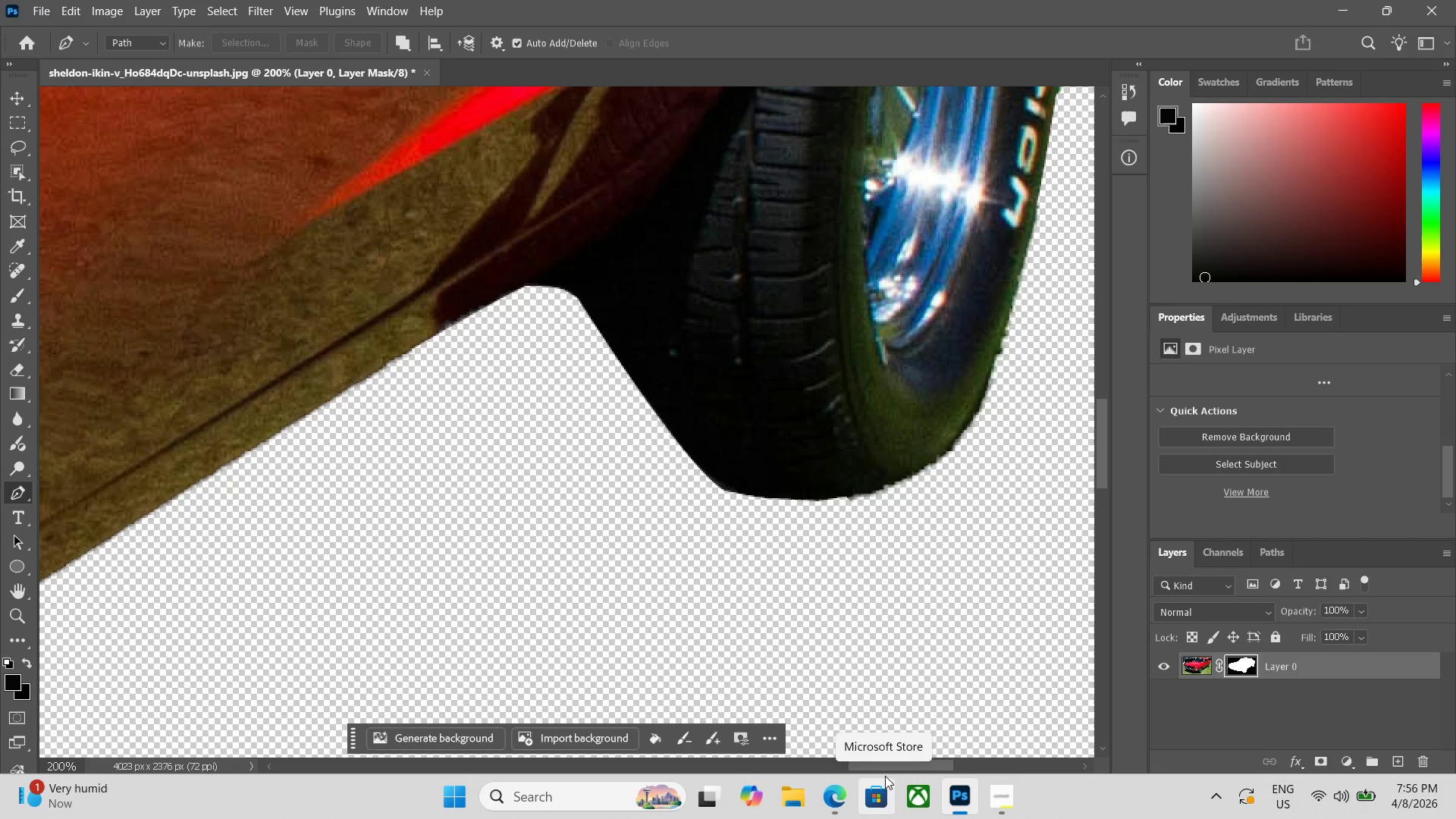 
key(P)
 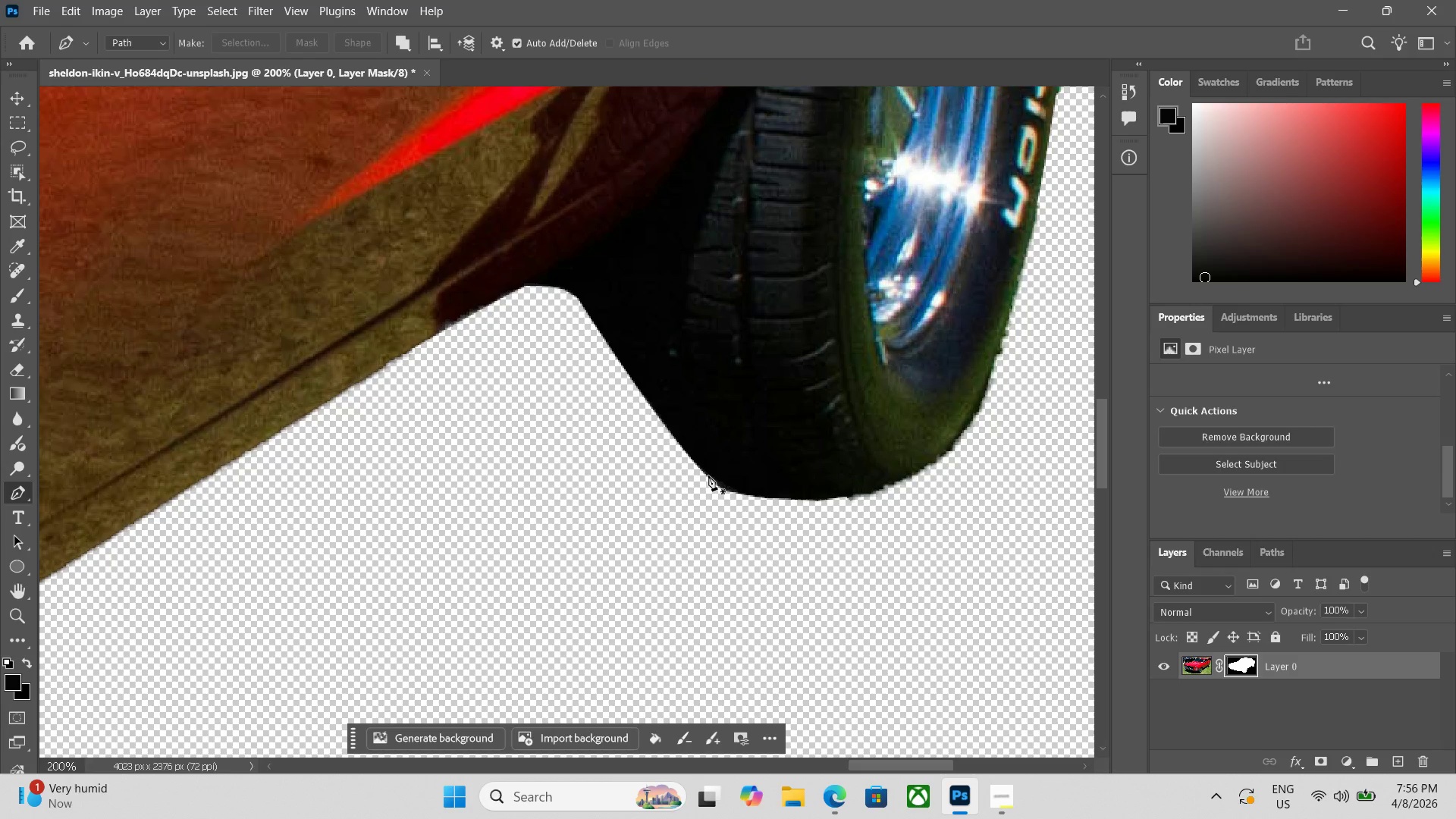 
left_click([708, 475])
 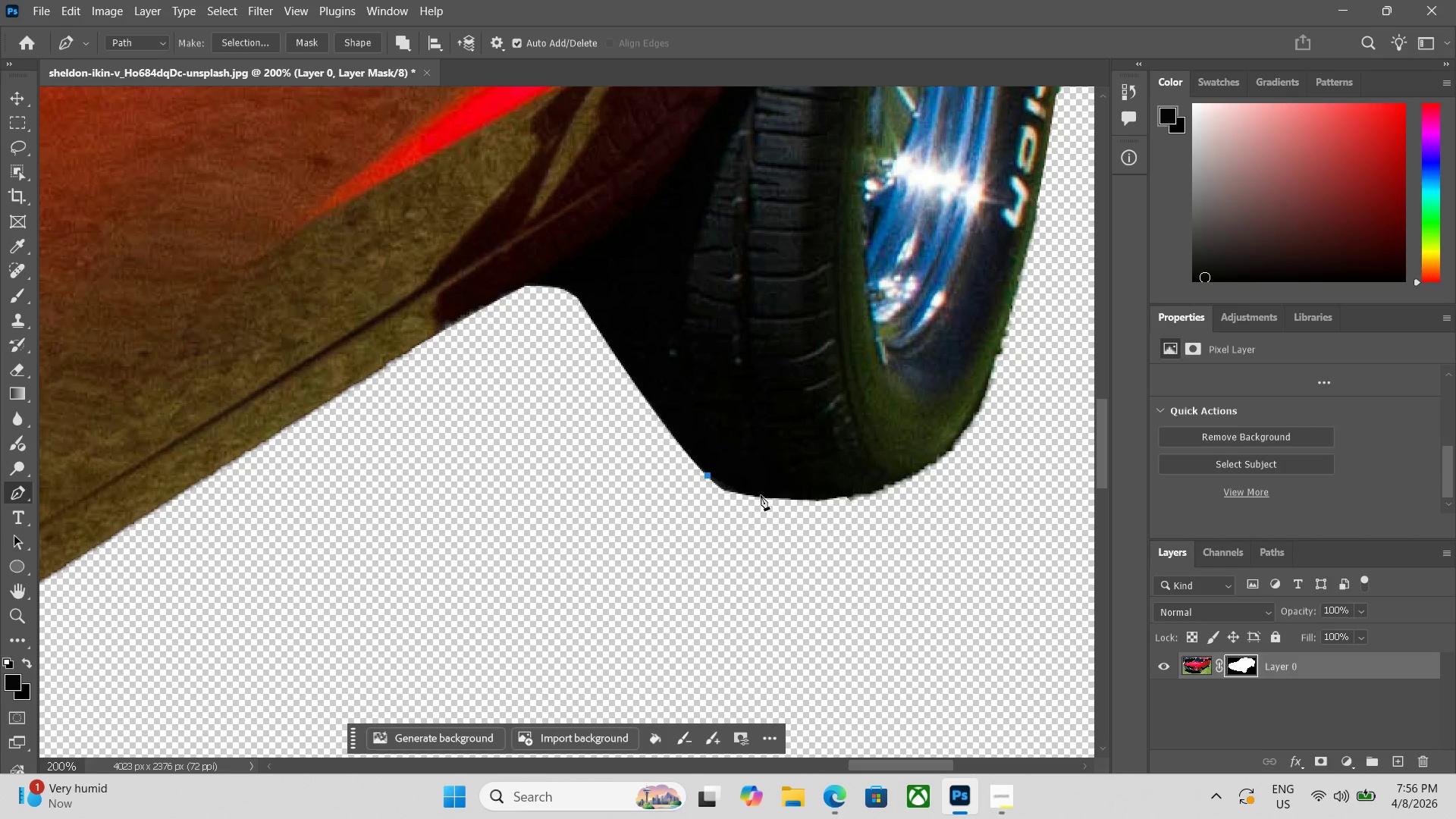 
left_click_drag(start_coordinate=[755, 494], to_coordinate=[781, 497])
 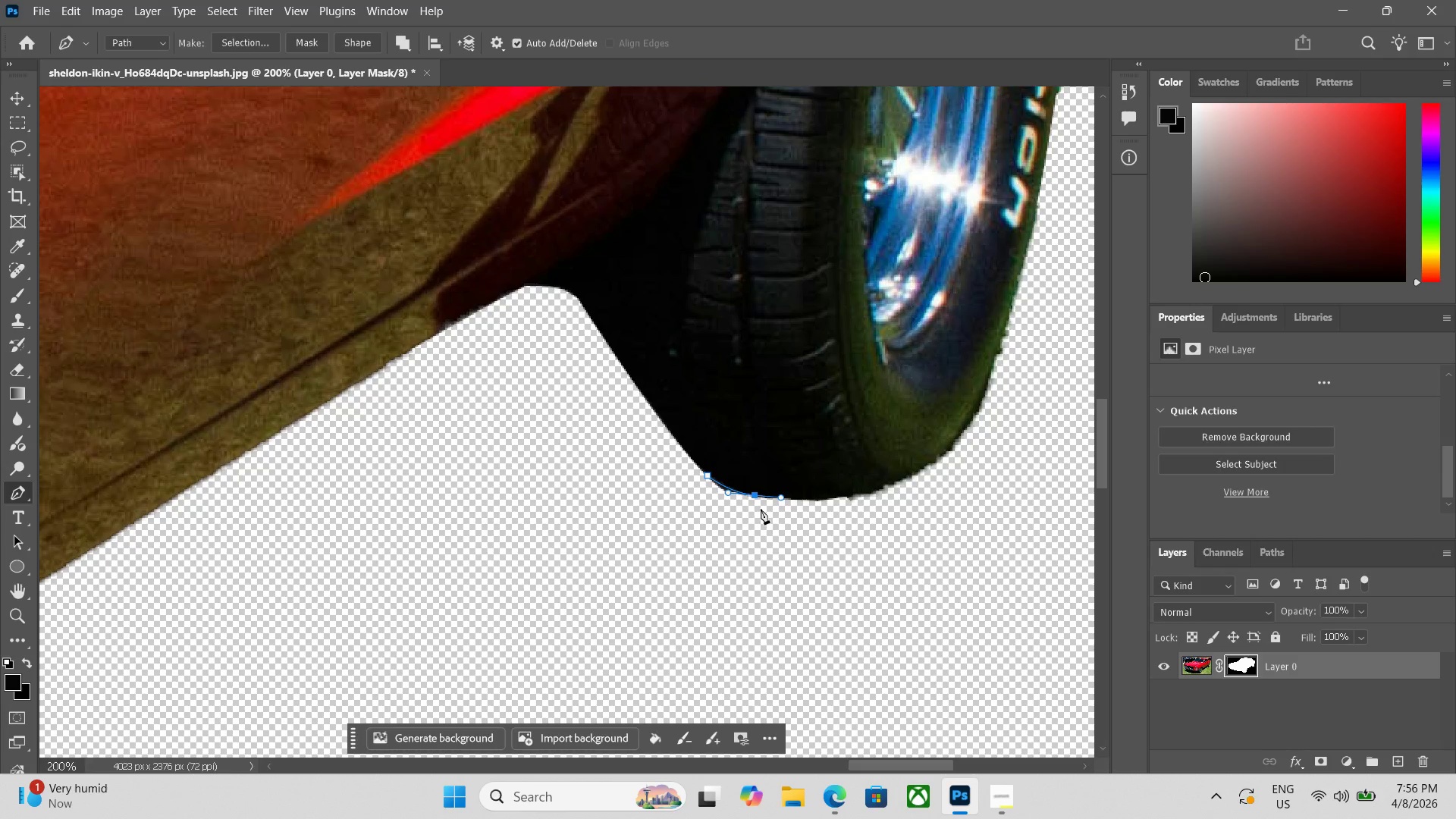 
left_click([761, 509])
 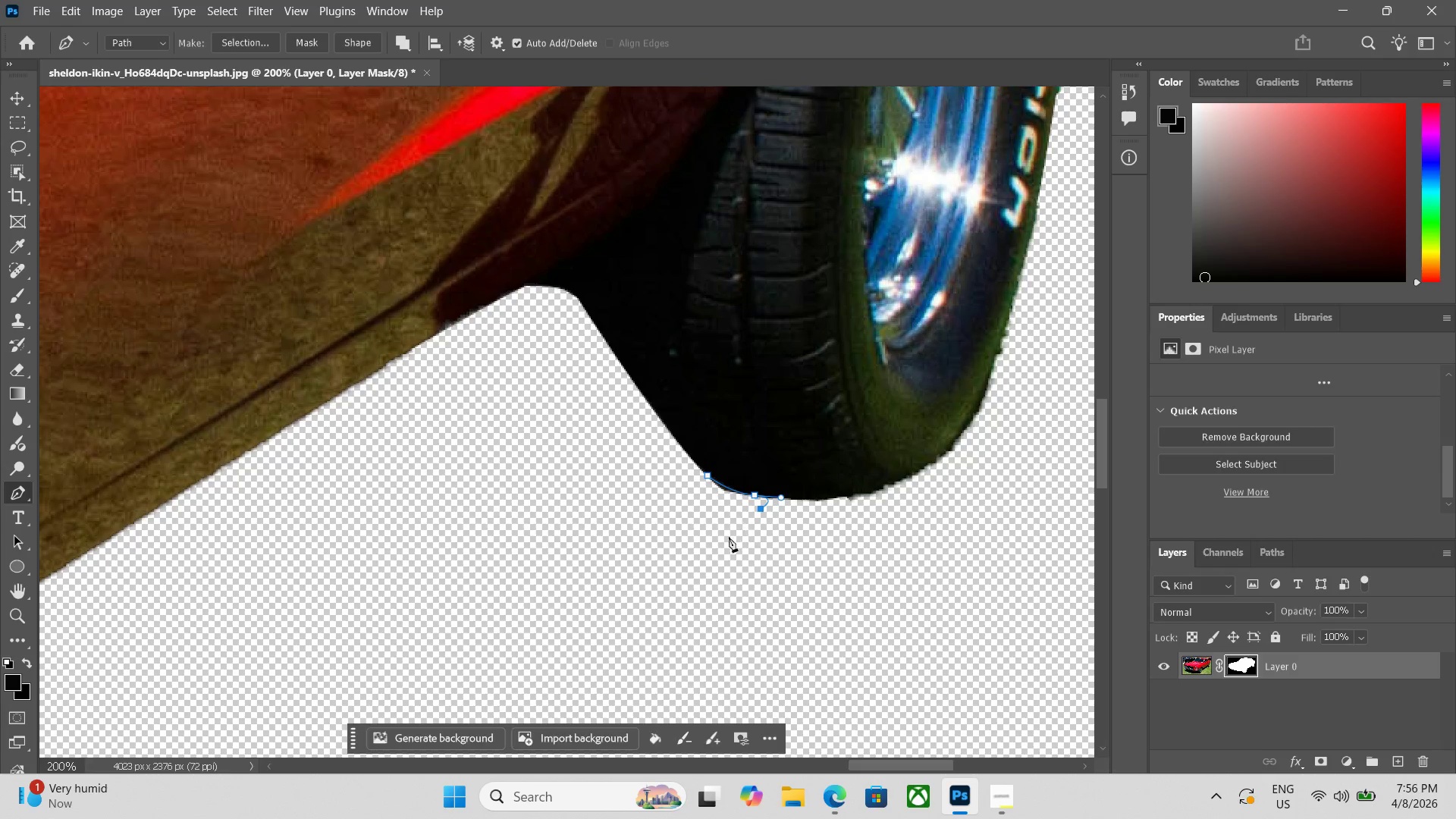 
left_click_drag(start_coordinate=[725, 536], to_coordinate=[719, 533])
 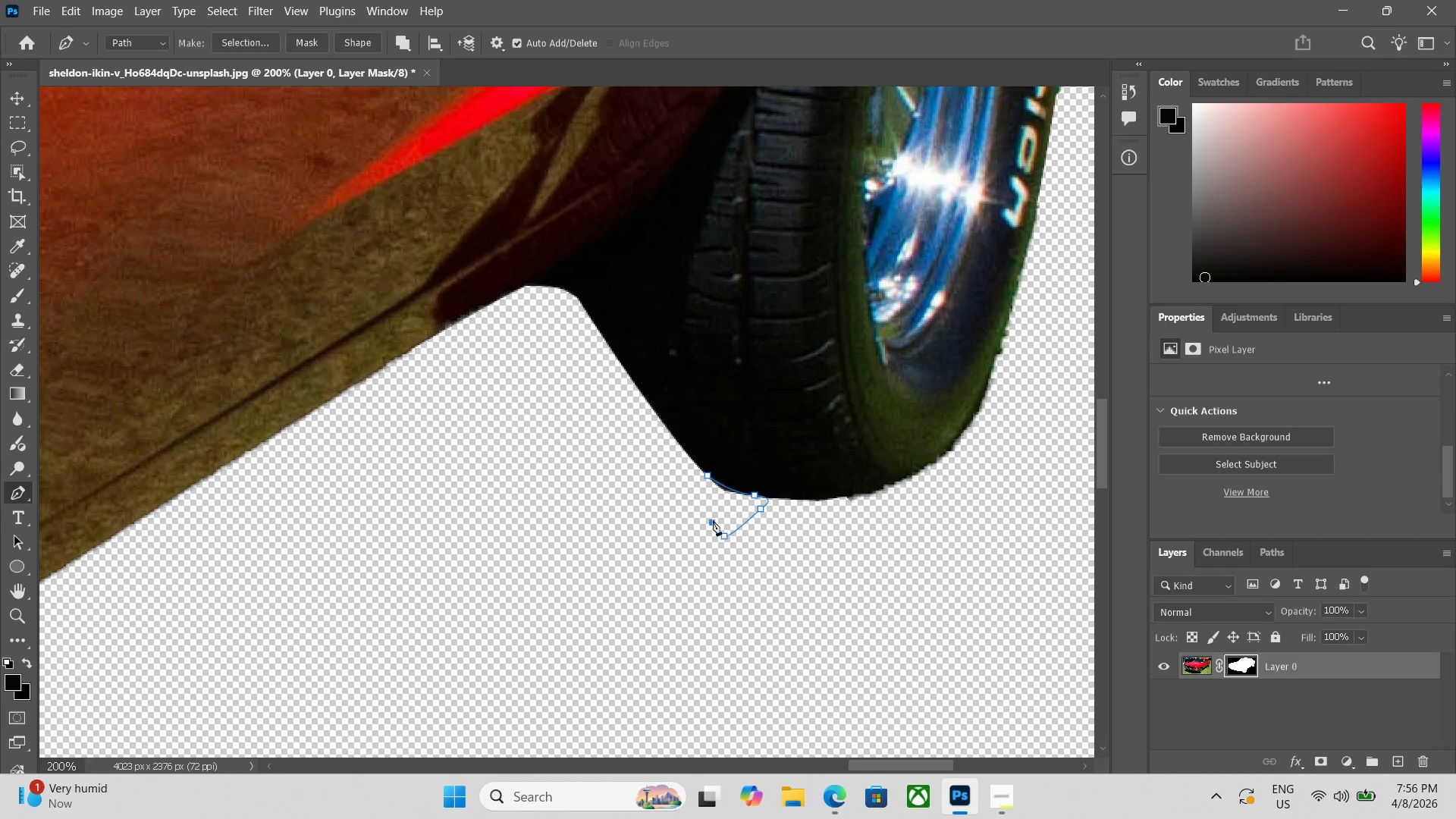 
left_click_drag(start_coordinate=[713, 522], to_coordinate=[711, 490])
 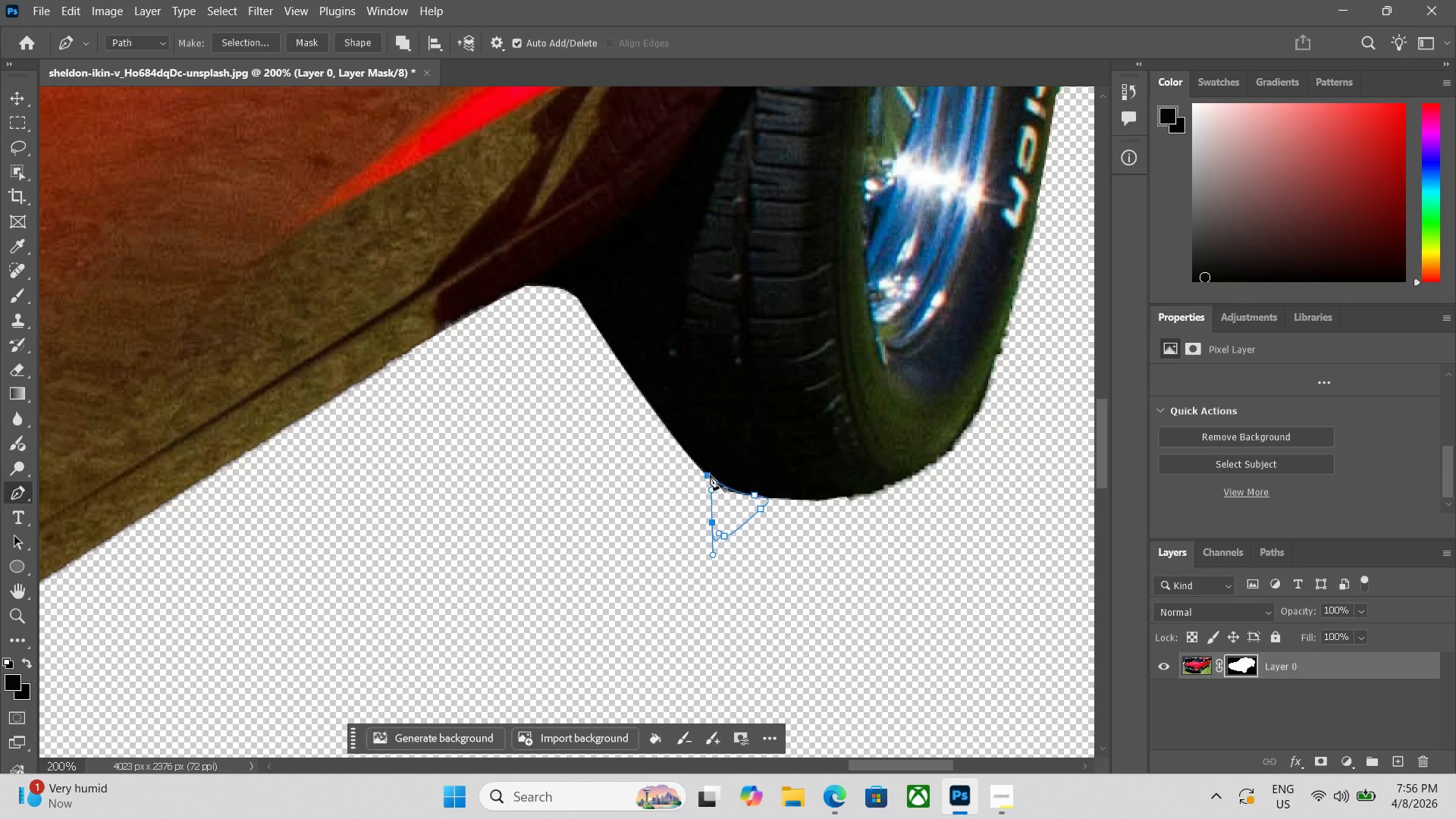 
left_click([710, 473])
 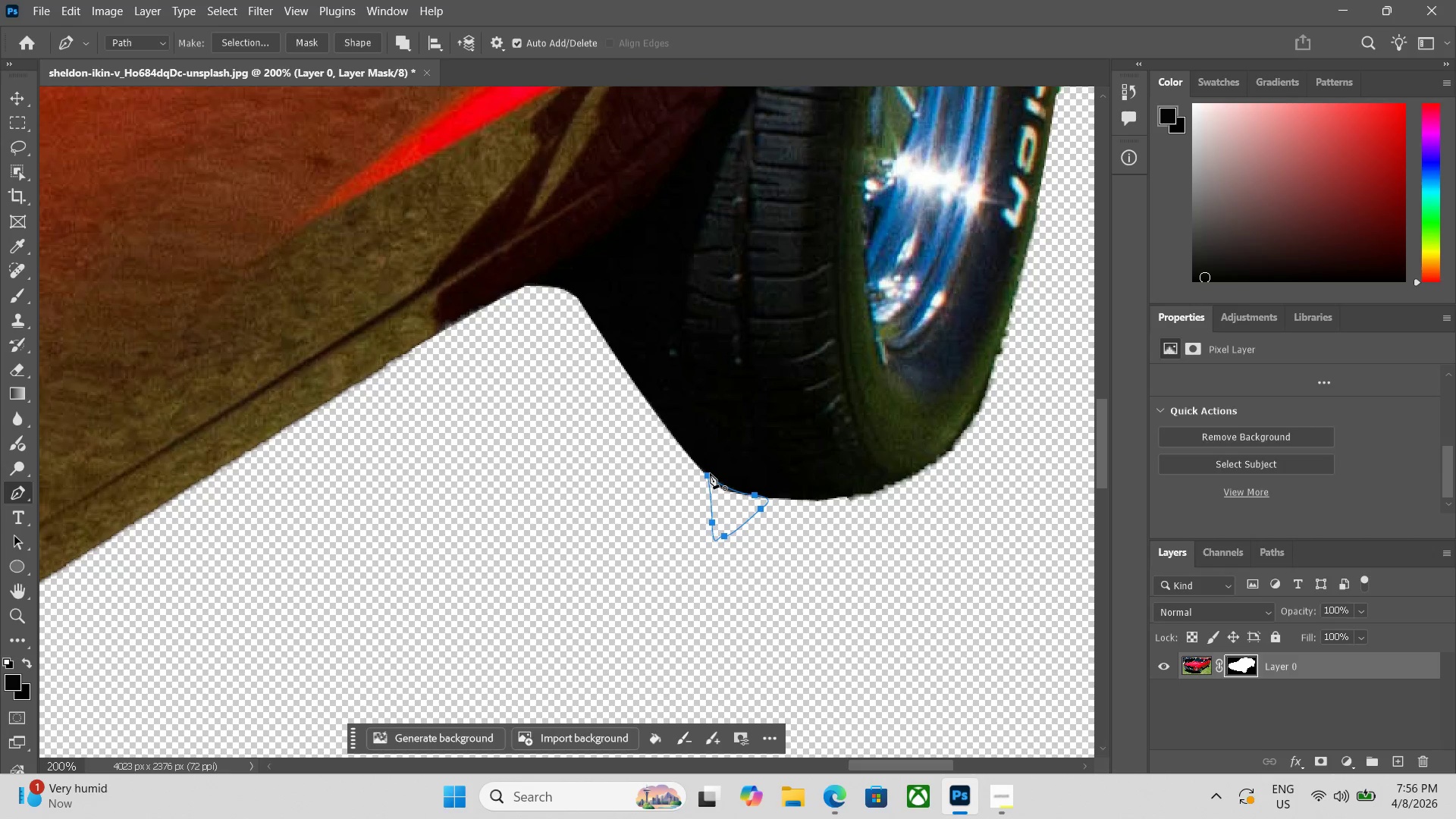 
key(Control+ControlLeft)
 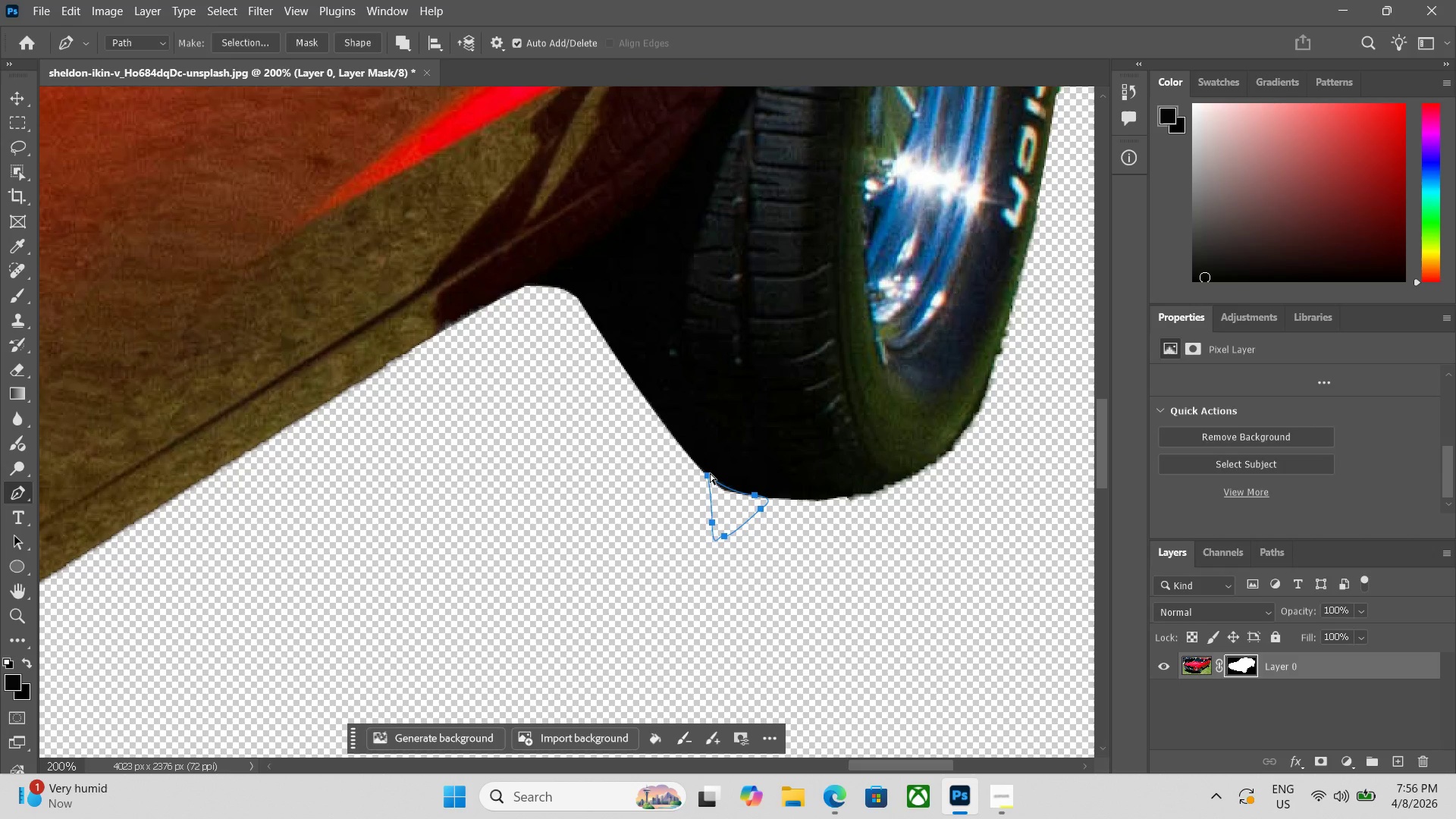 
key(Control+Enter)
 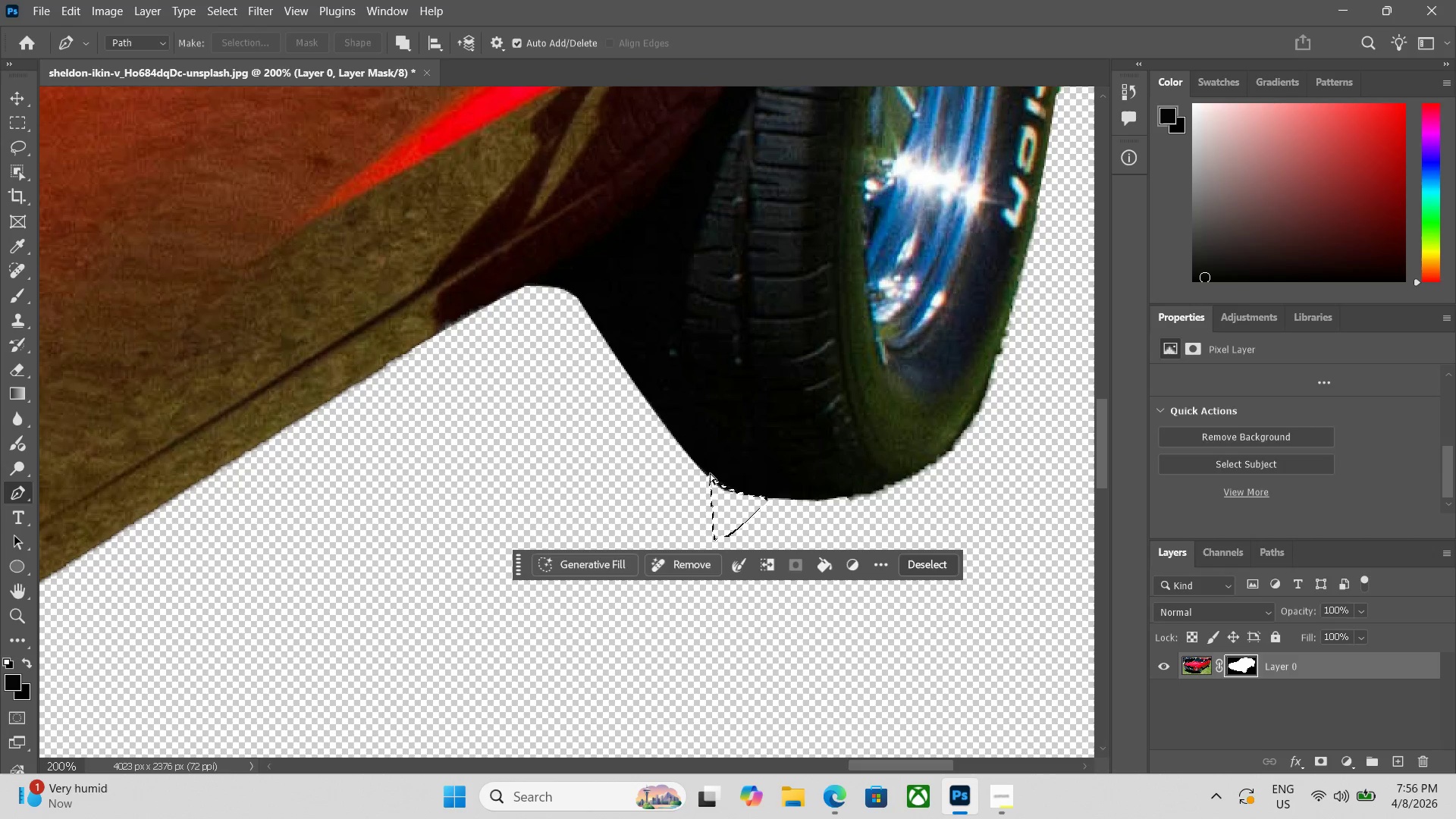 
key(Control+Backspace)
 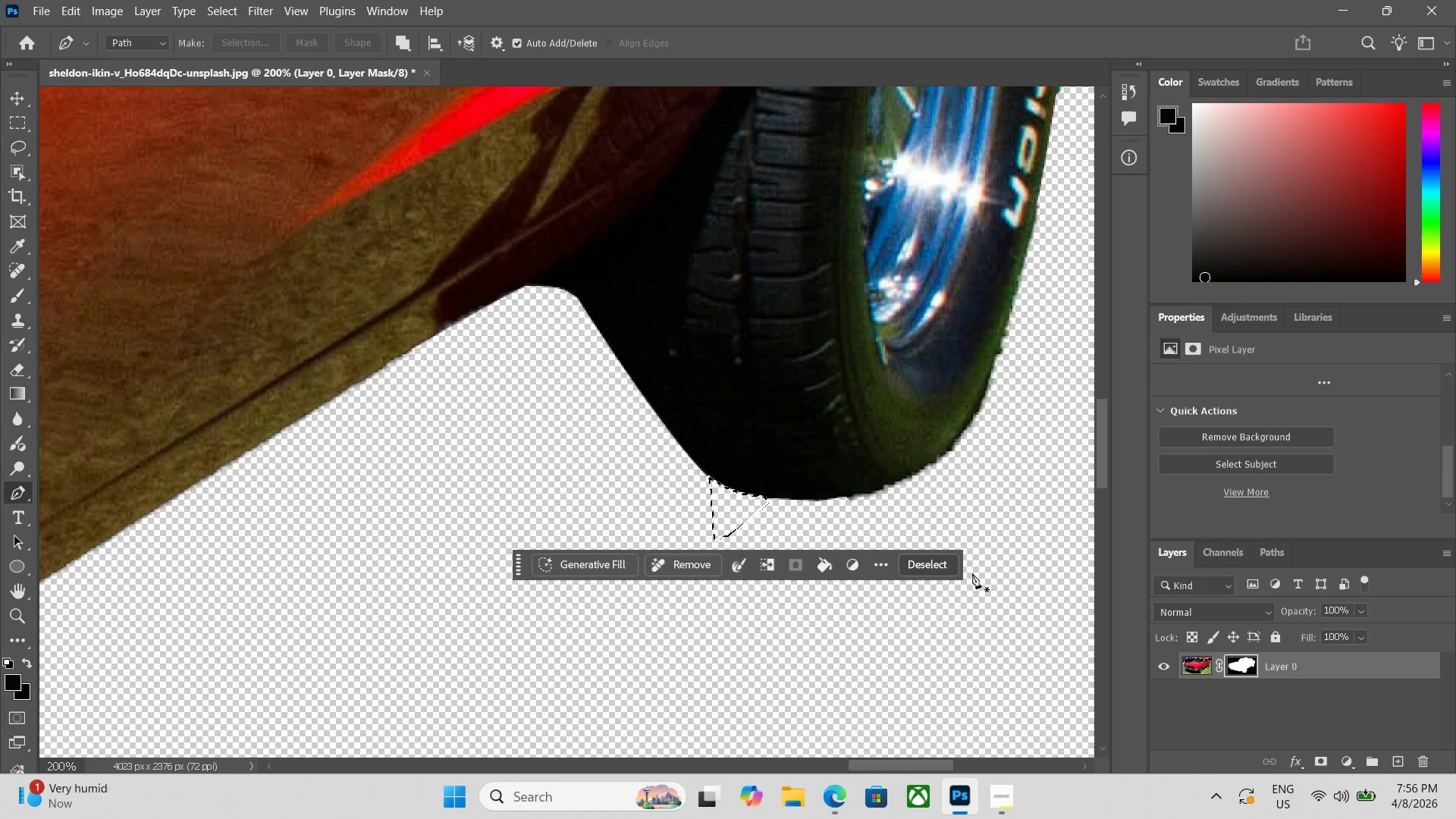 
left_click([944, 556])
 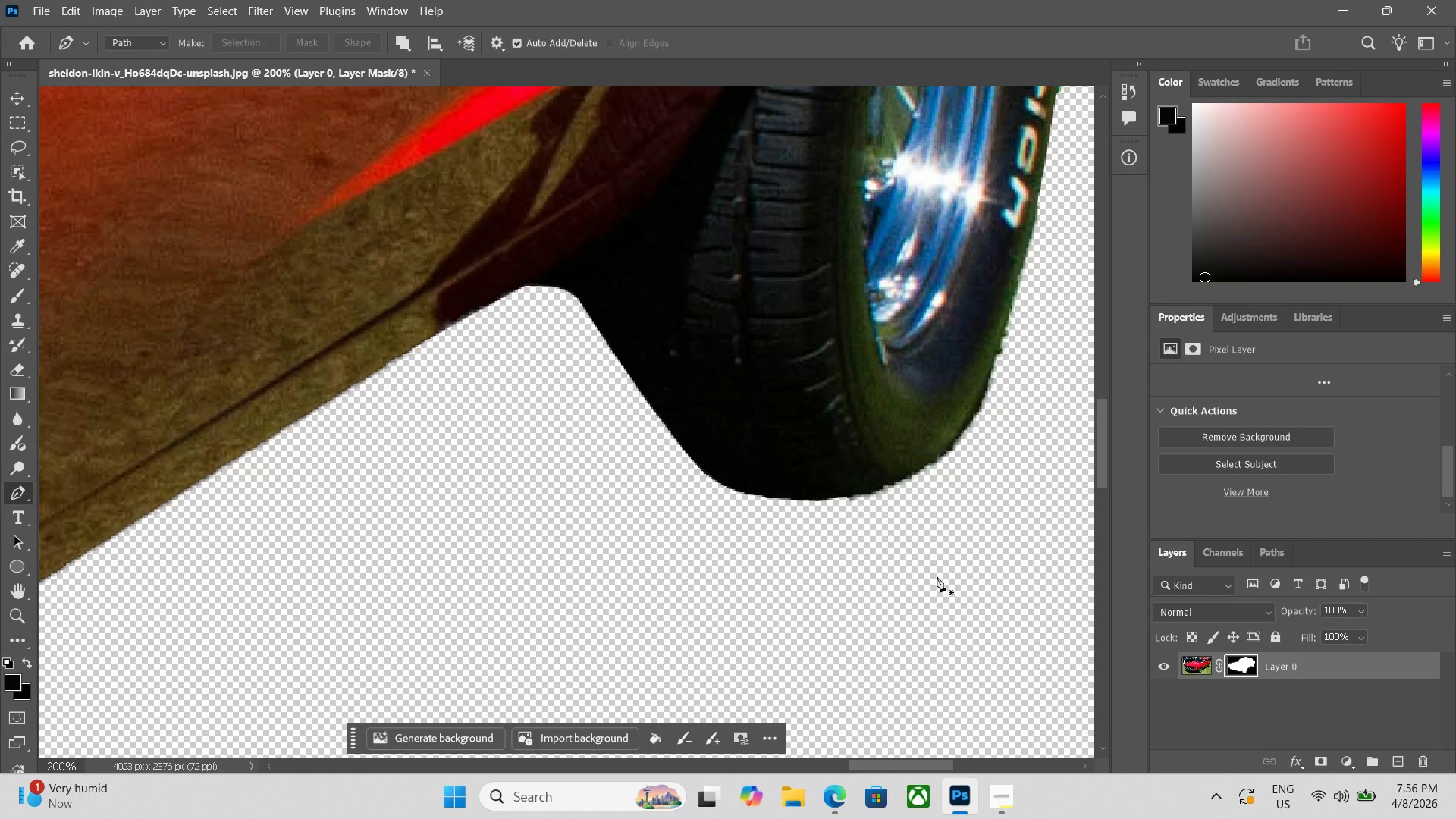 
key(Control+Minus)
 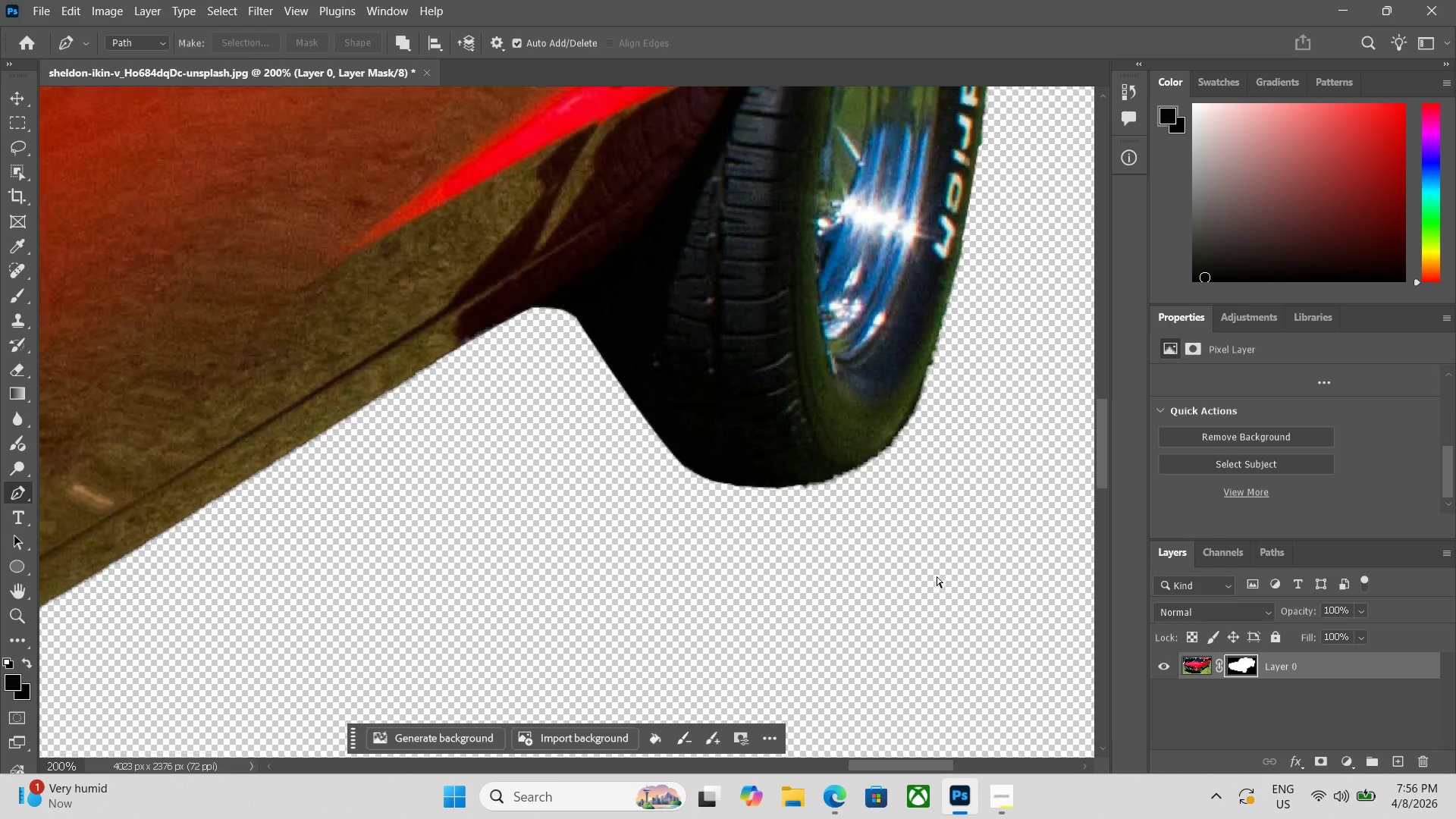 
key(Control+Minus)
 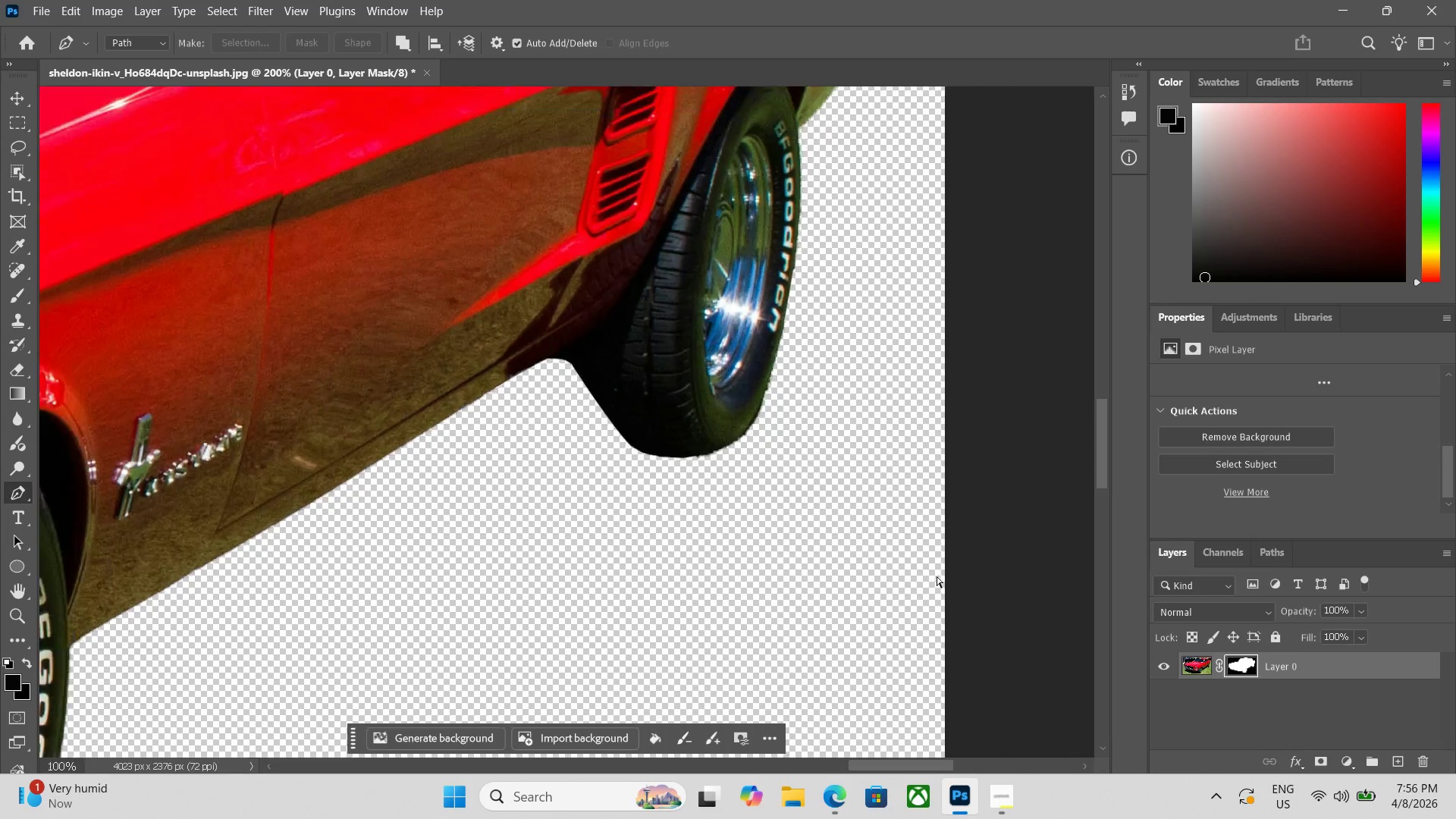 
key(Control+Minus)
 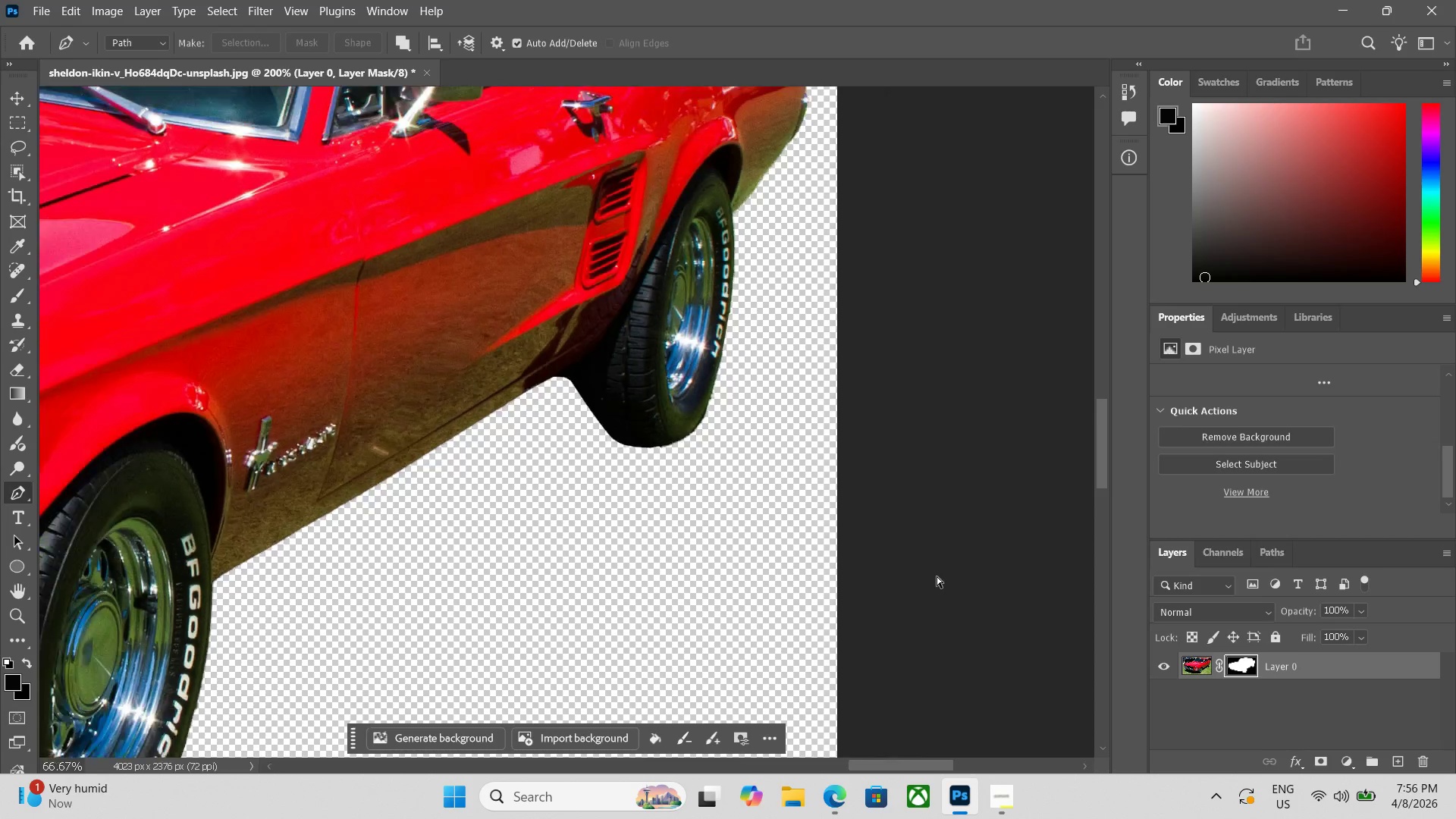 
key(Control+Minus)
 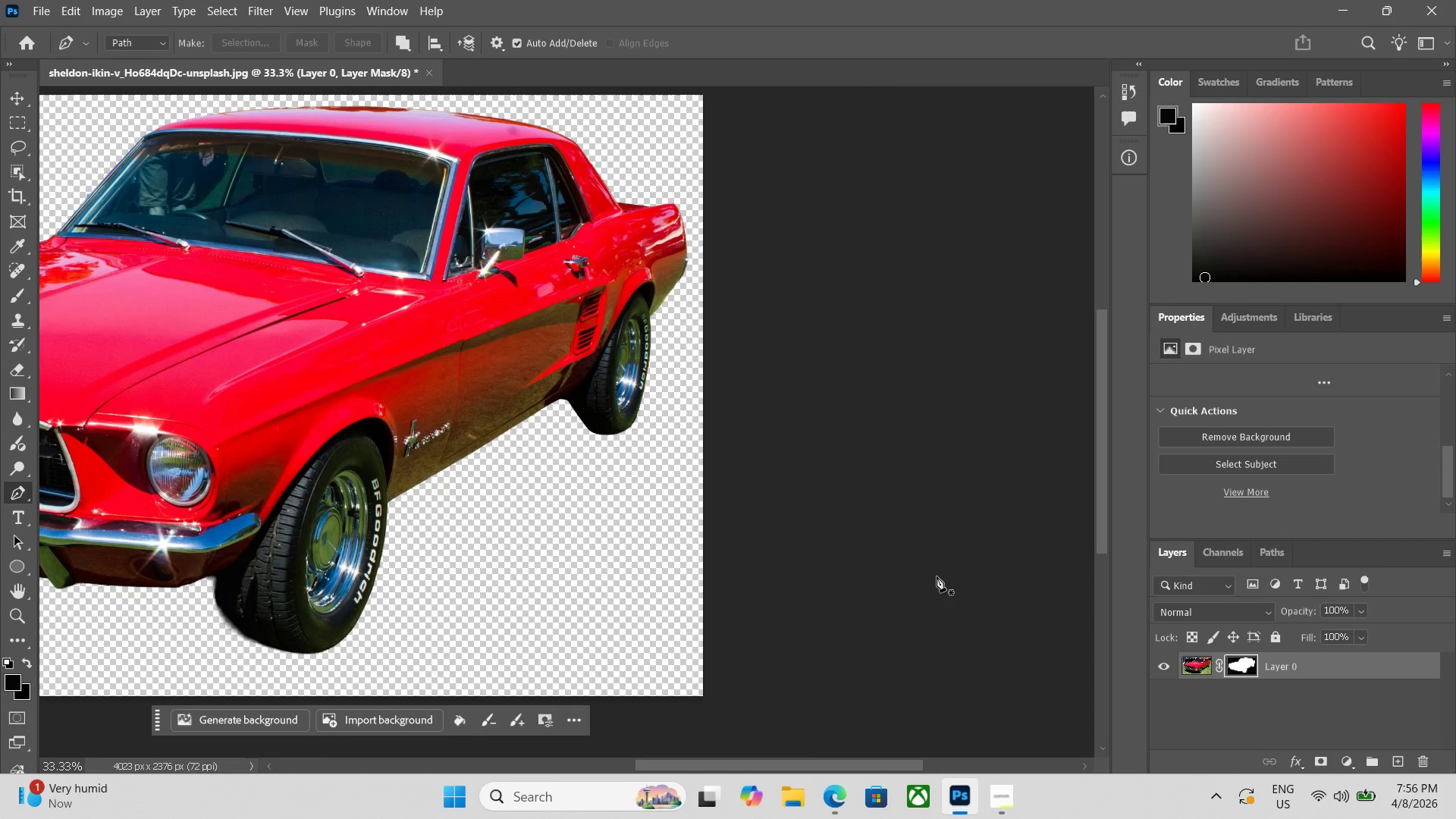 
key(Control+ControlLeft)
 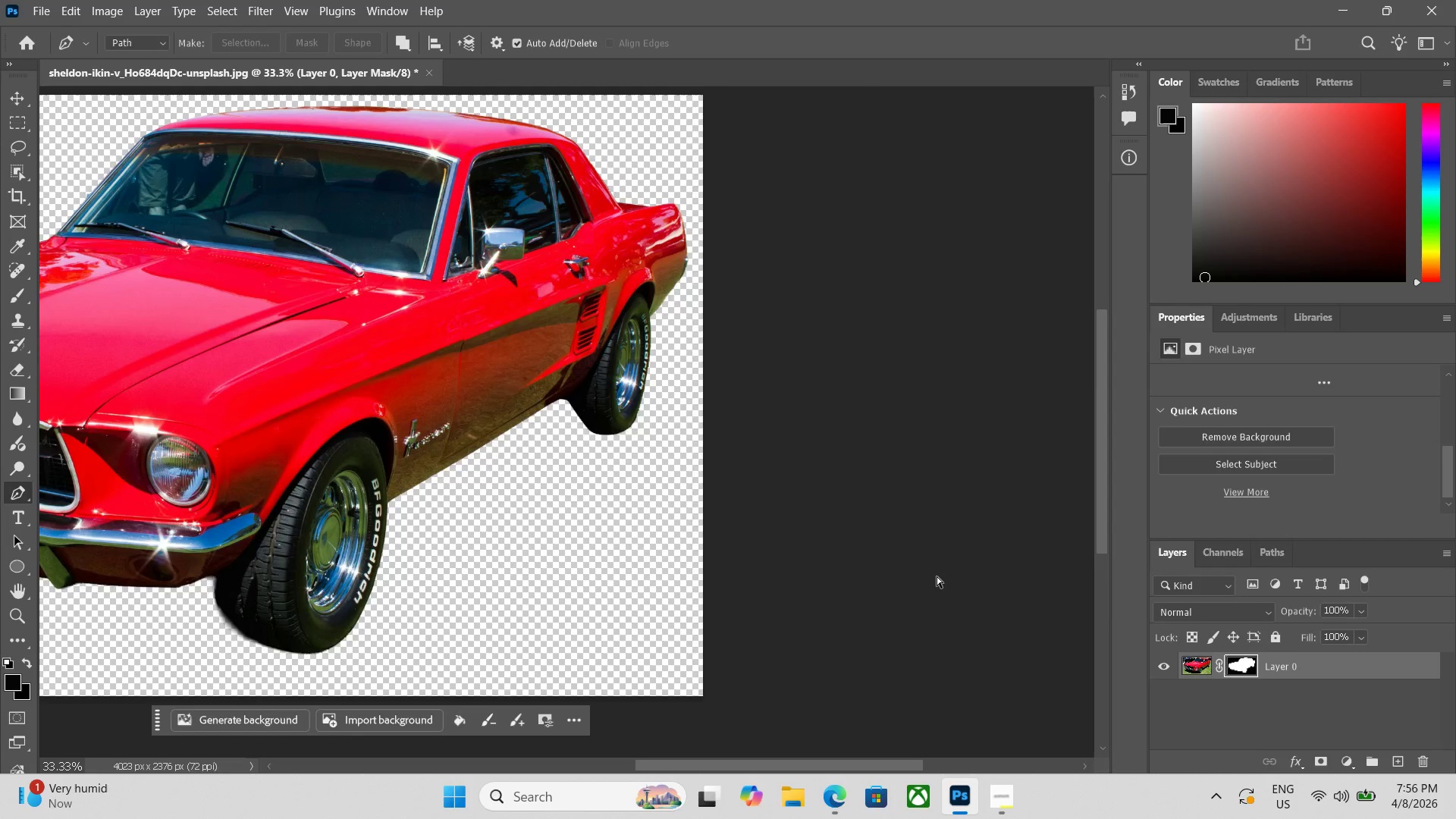 
key(Control+Minus)
 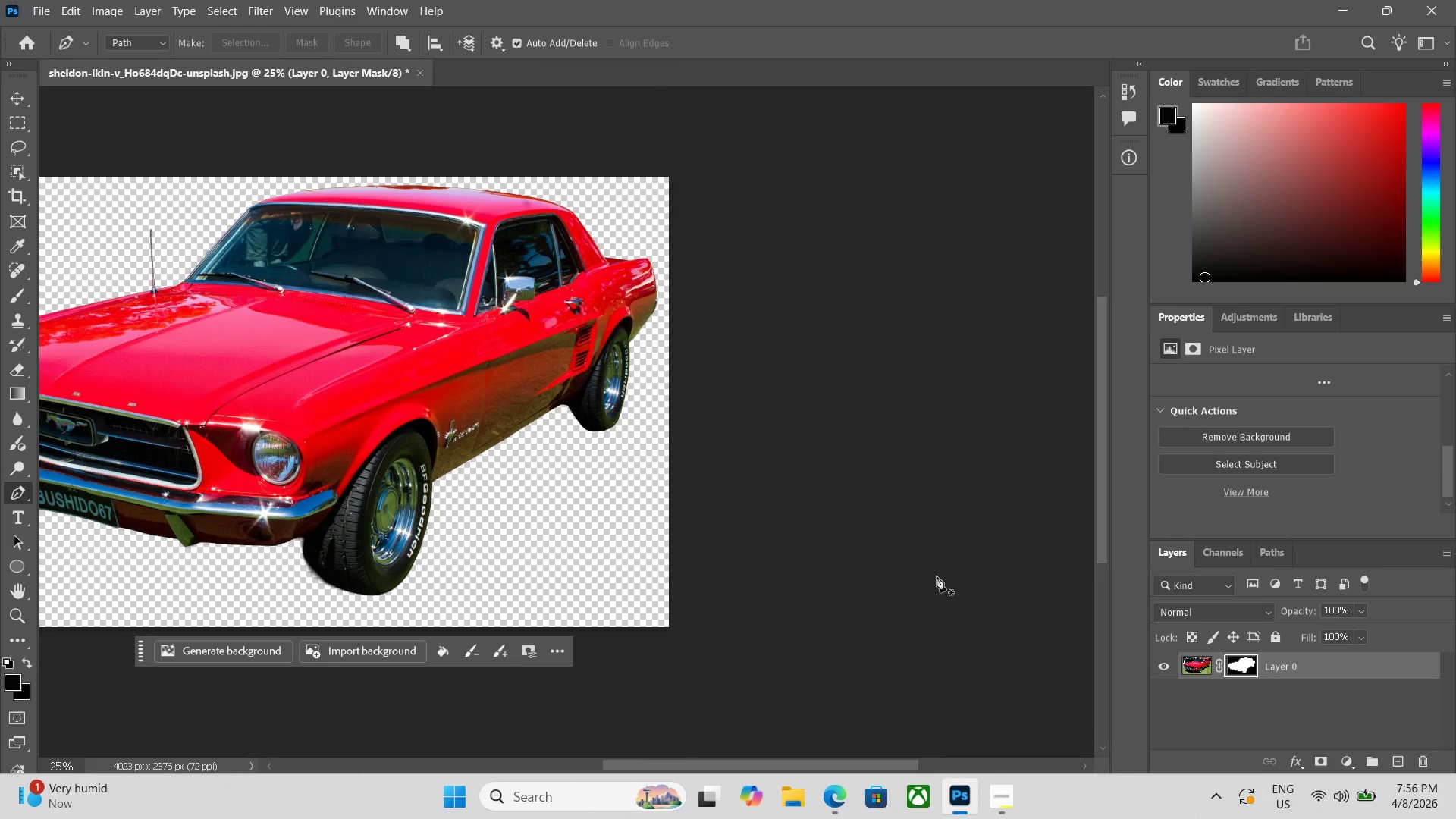 
key(Control+Minus)
 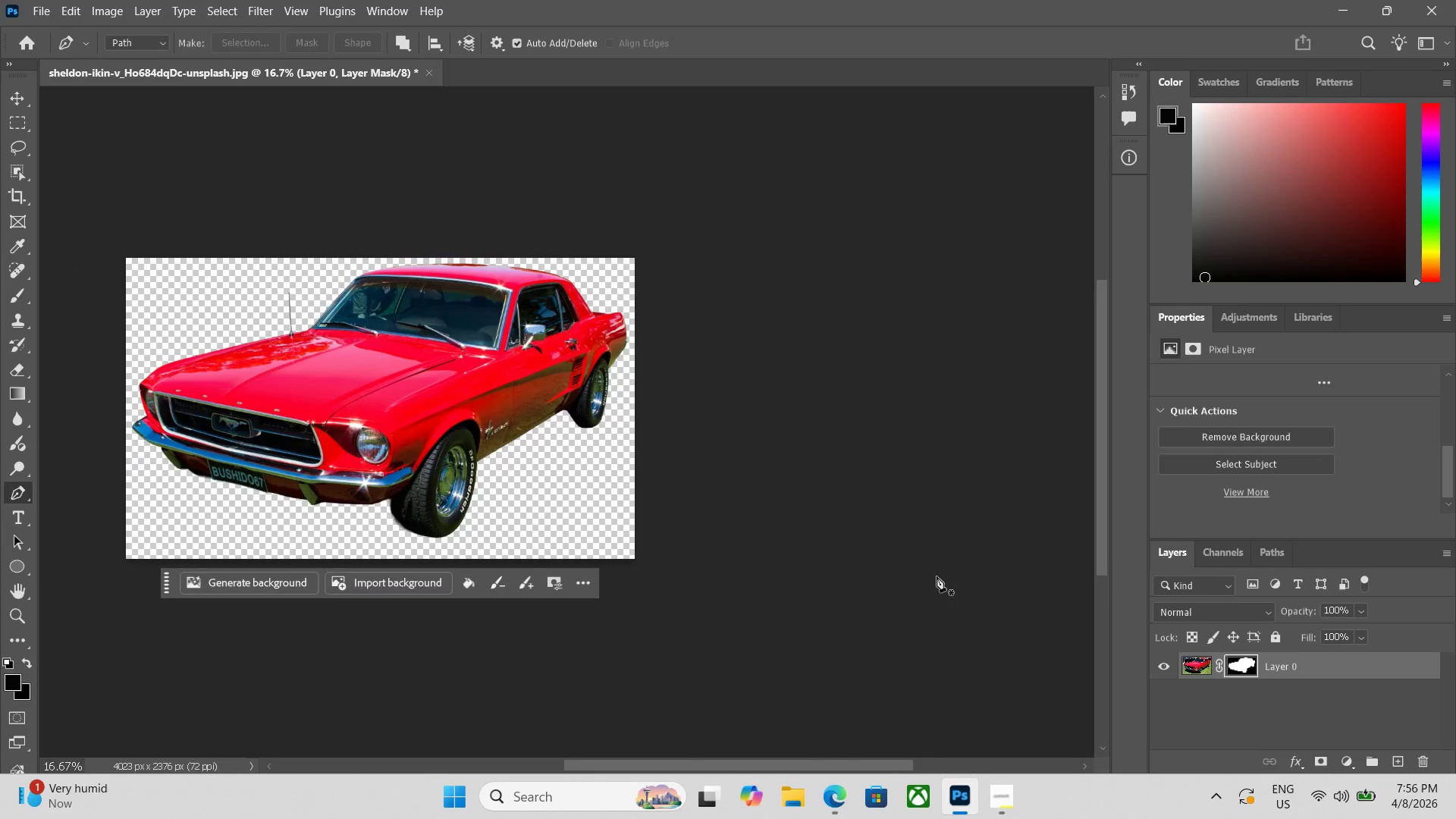 
key(Control+Equal)
 